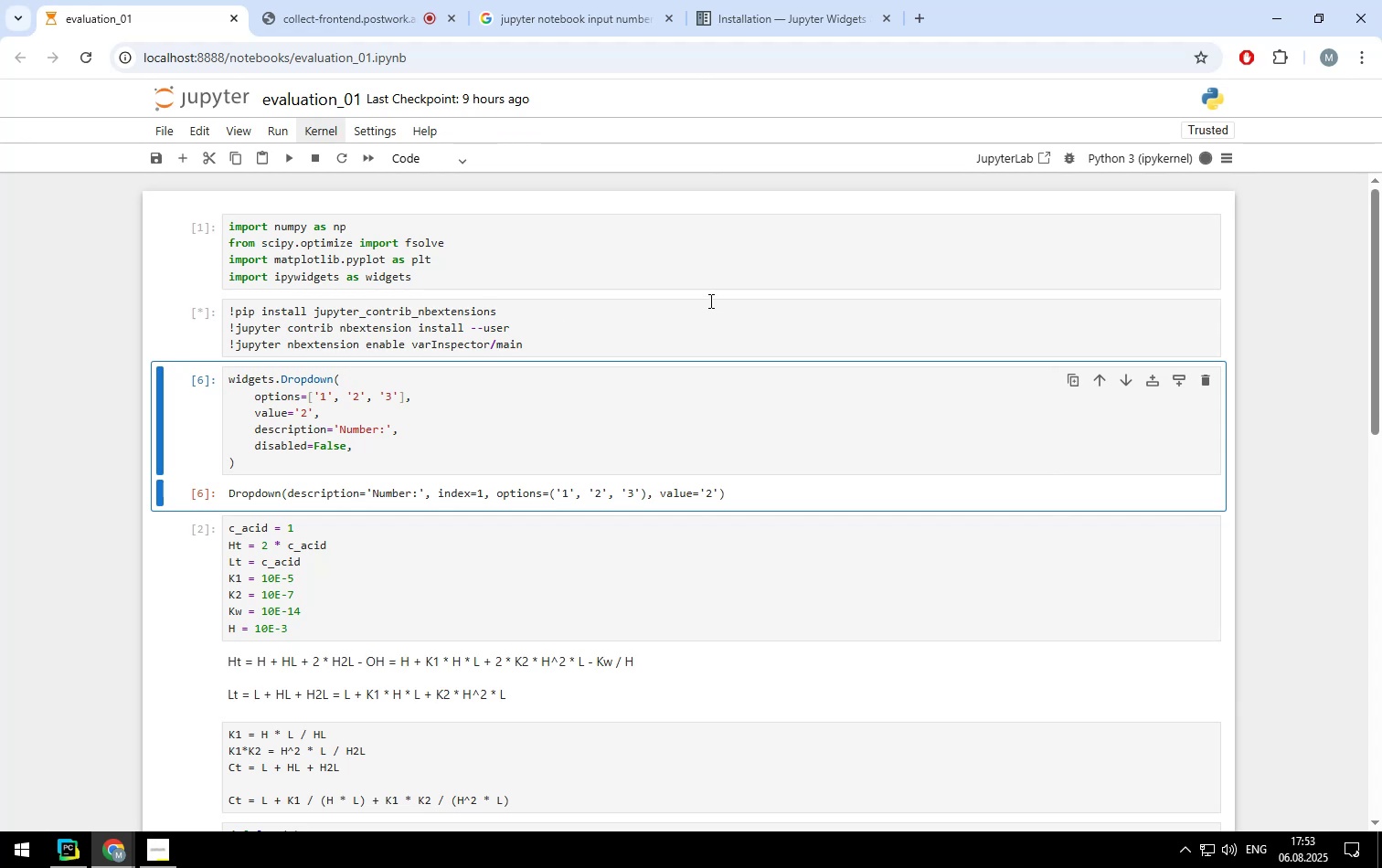 
left_click([676, 320])
 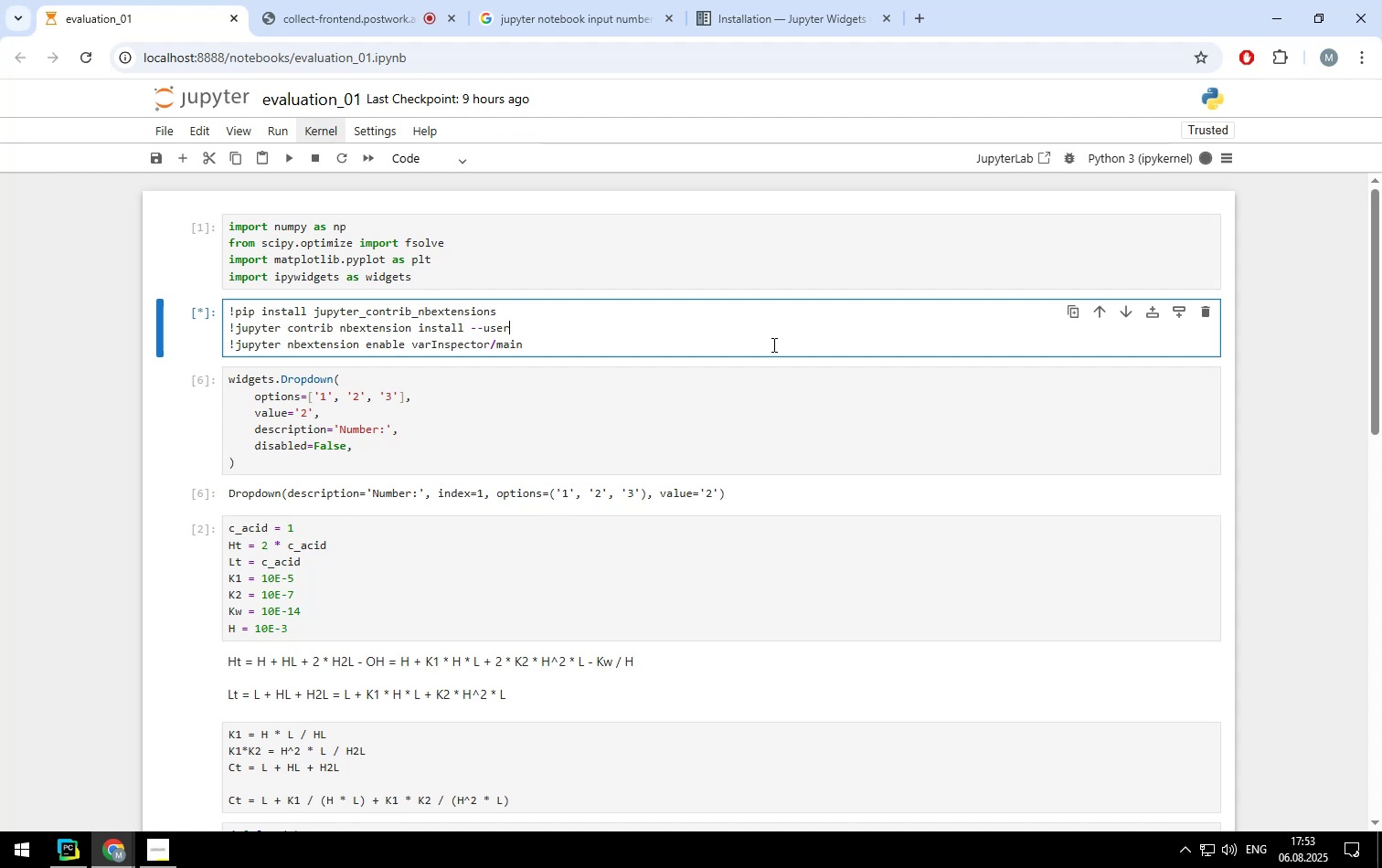 
wait(15.02)
 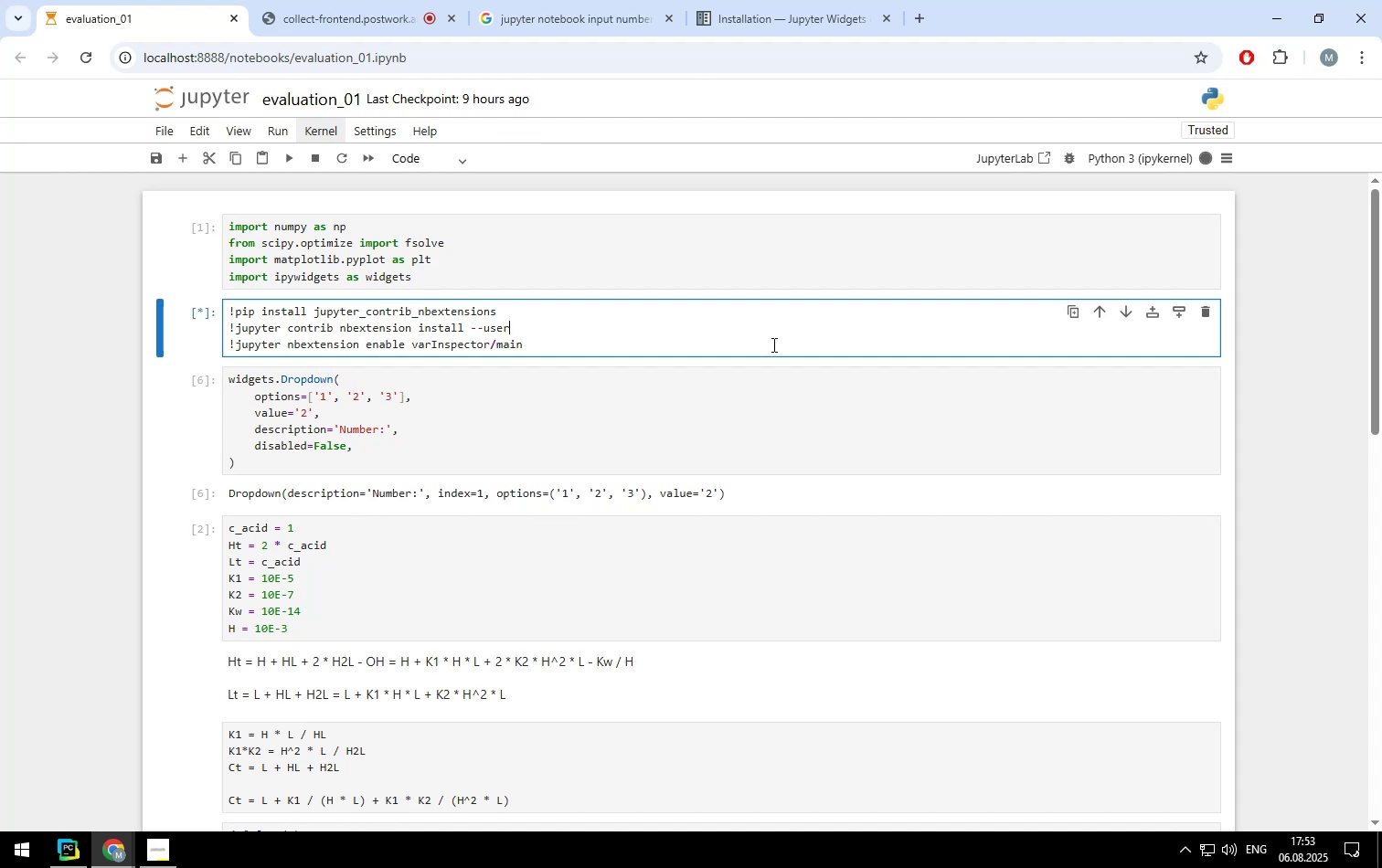 
scroll: coordinate [717, 446], scroll_direction: down, amount: 46.0
 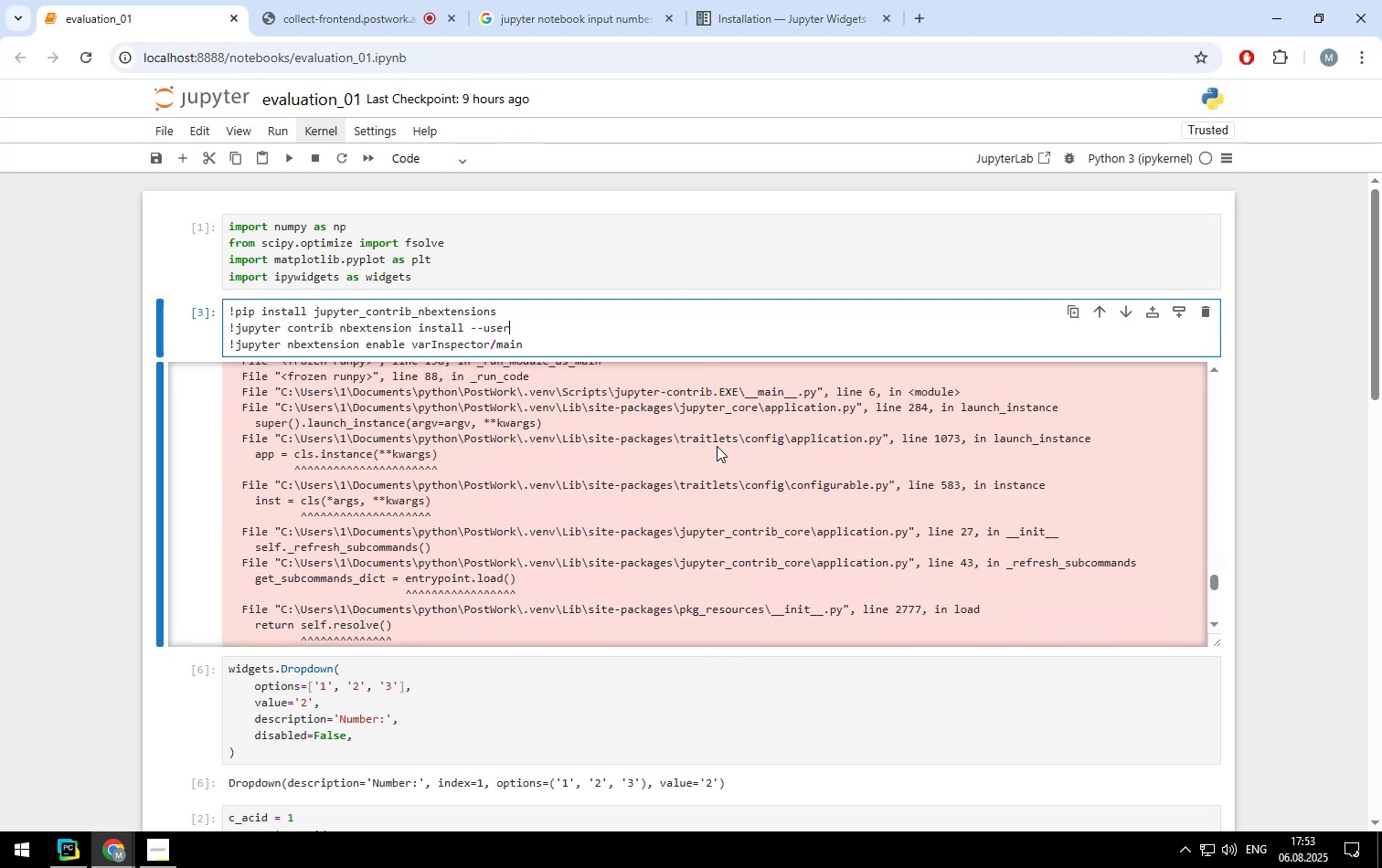 
scroll: coordinate [717, 446], scroll_direction: up, amount: 6.0
 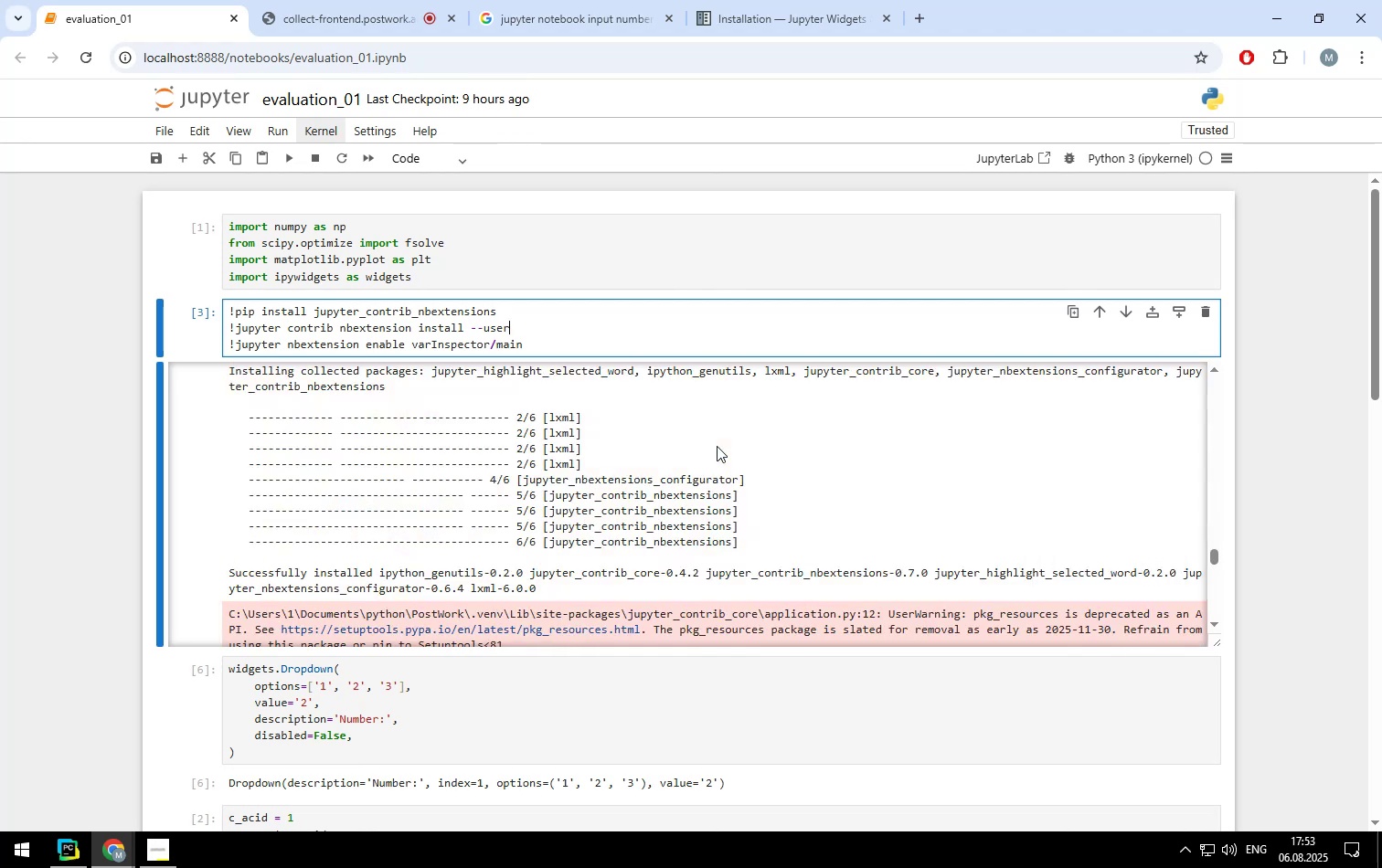 
scroll: coordinate [717, 446], scroll_direction: down, amount: 10.0
 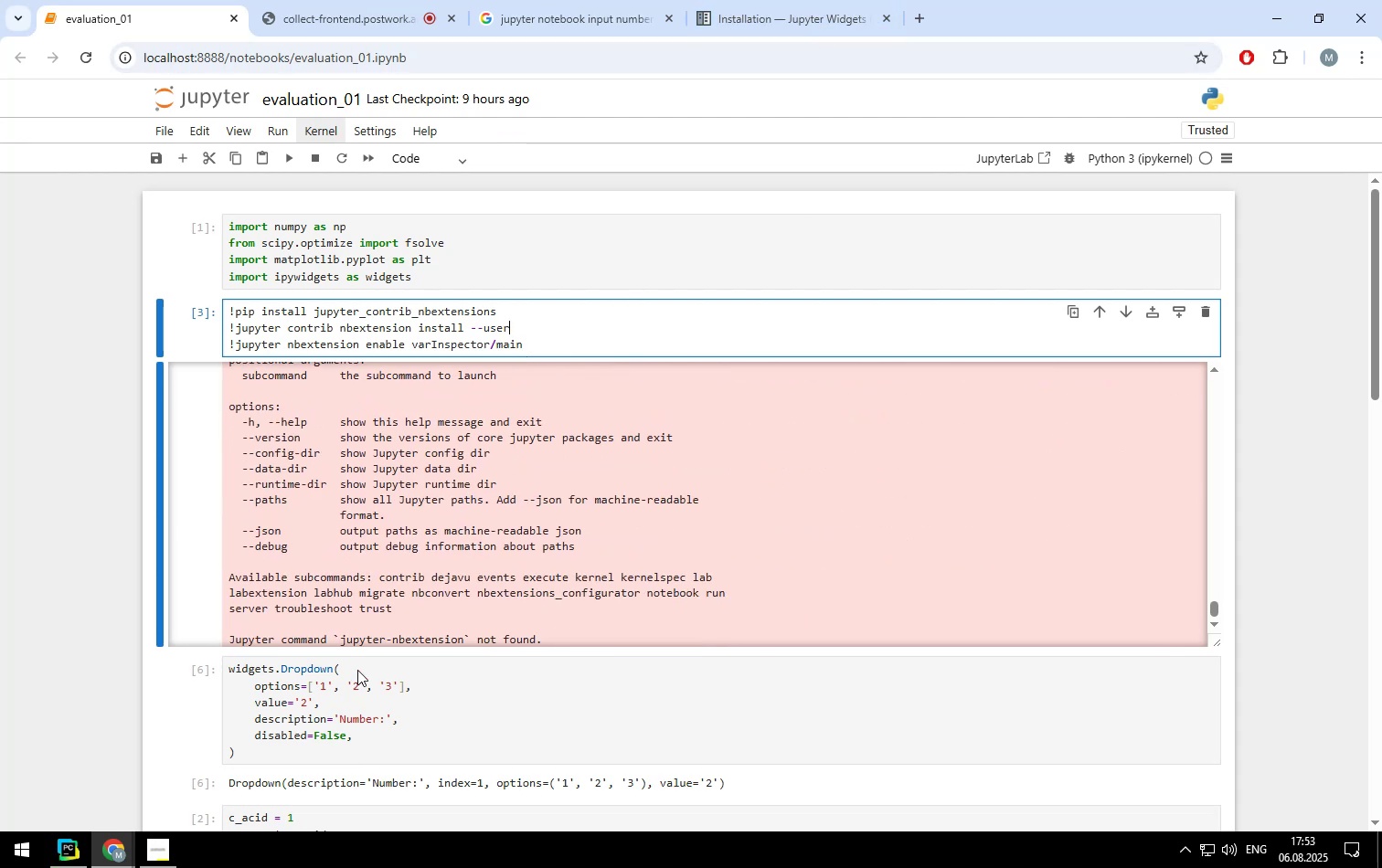 
wait(5.4)
 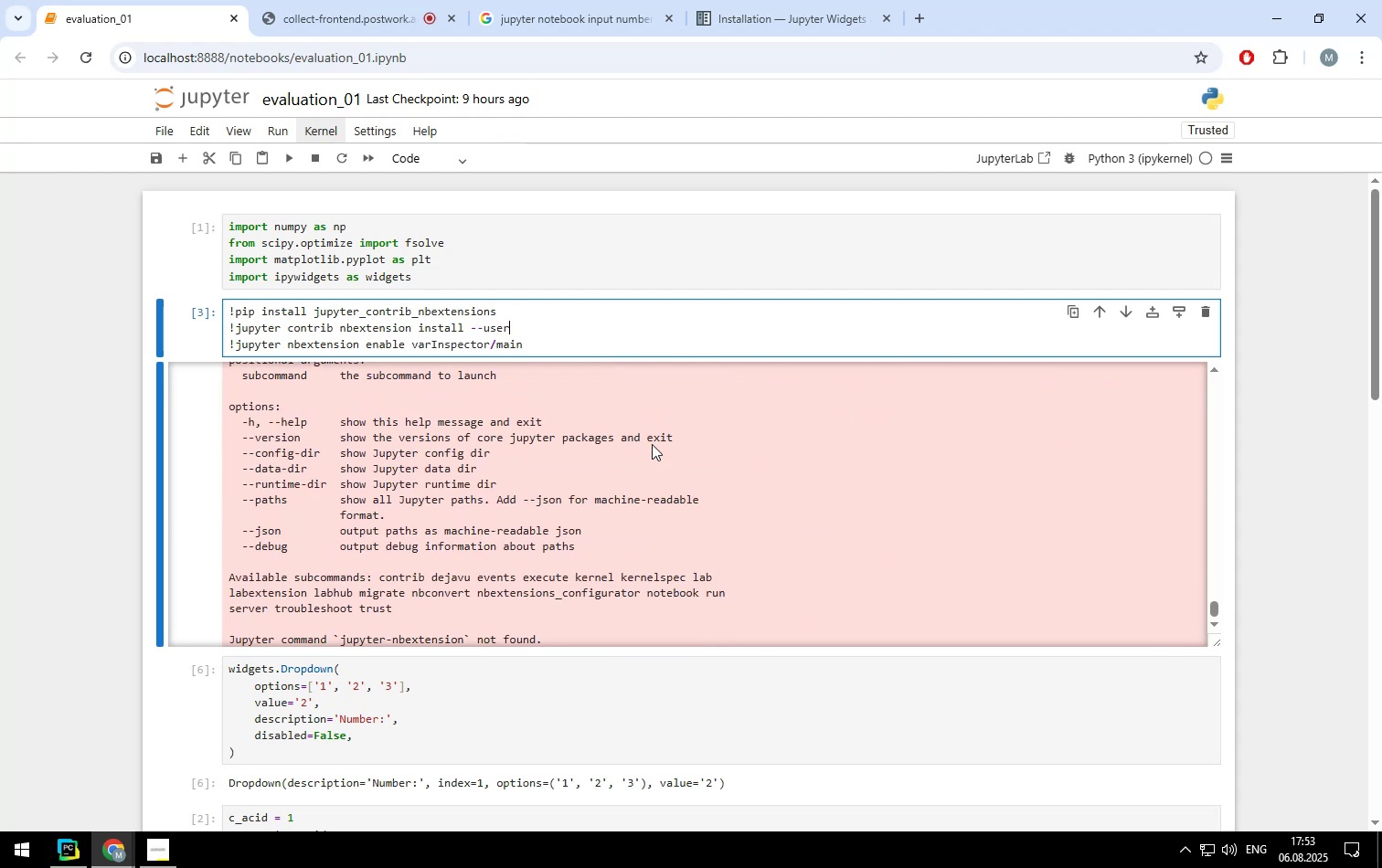 
left_click_drag(start_coordinate=[229, 636], to_coordinate=[551, 640])
 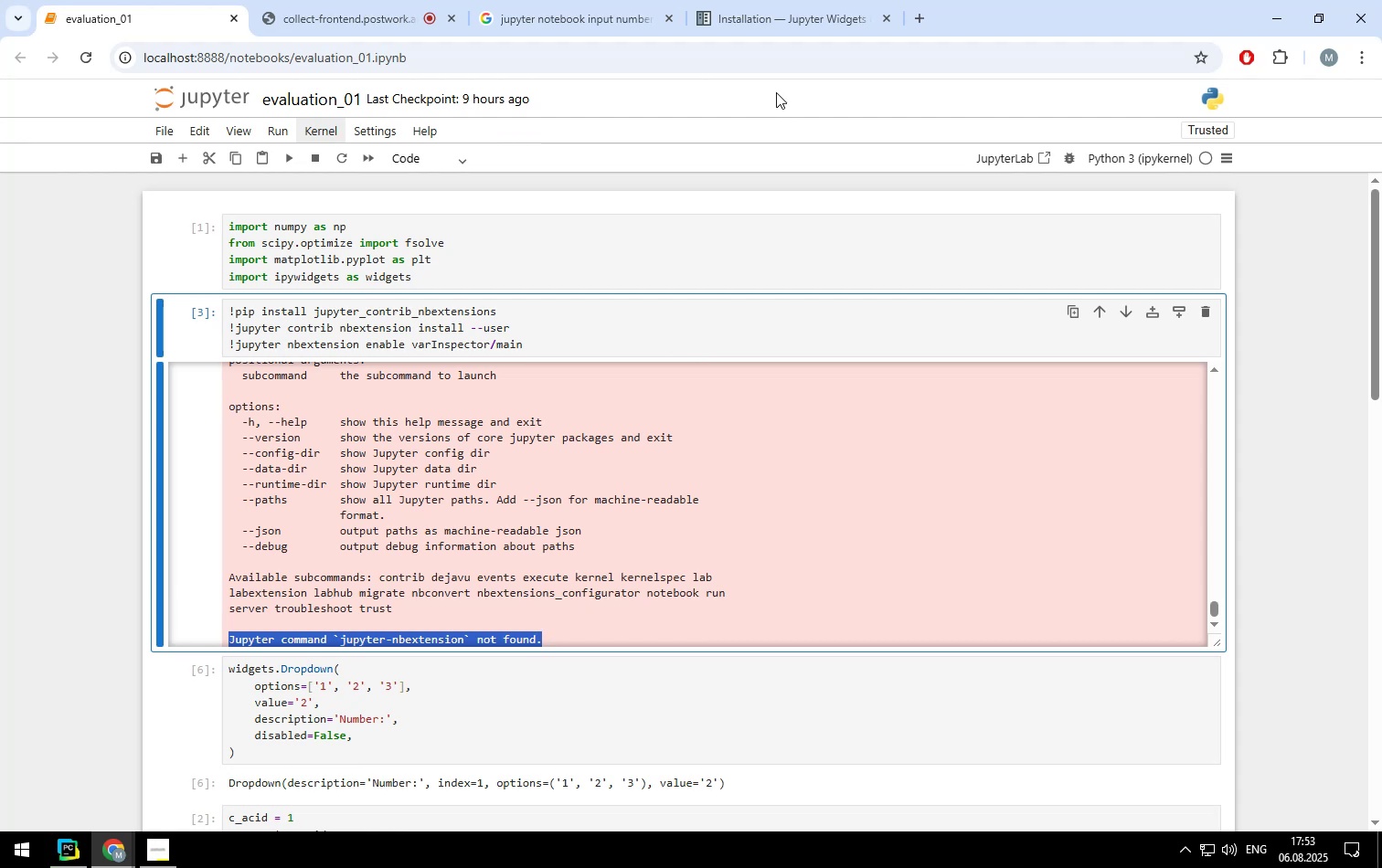 
left_click([778, 21])
 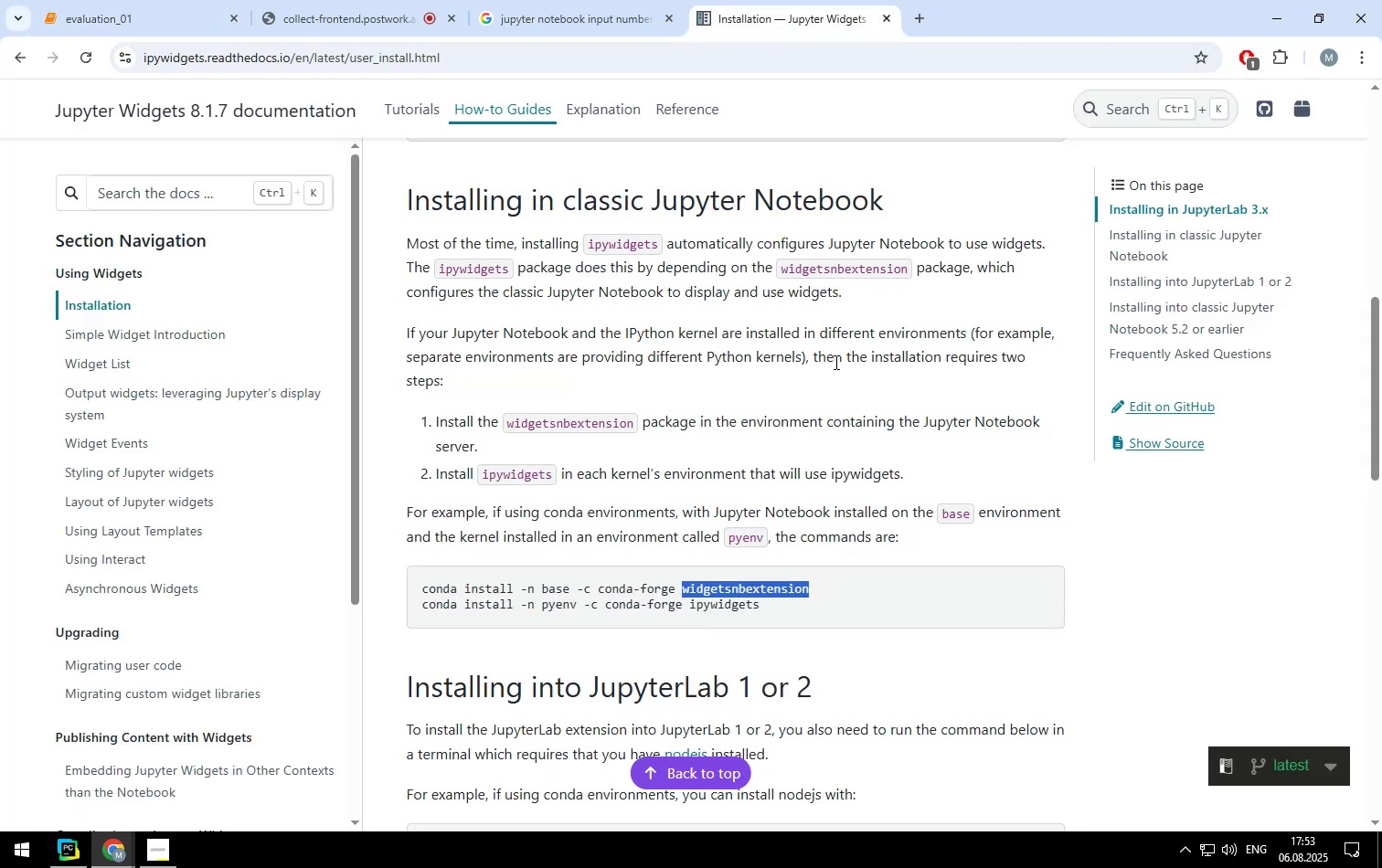 
left_click([835, 362])
 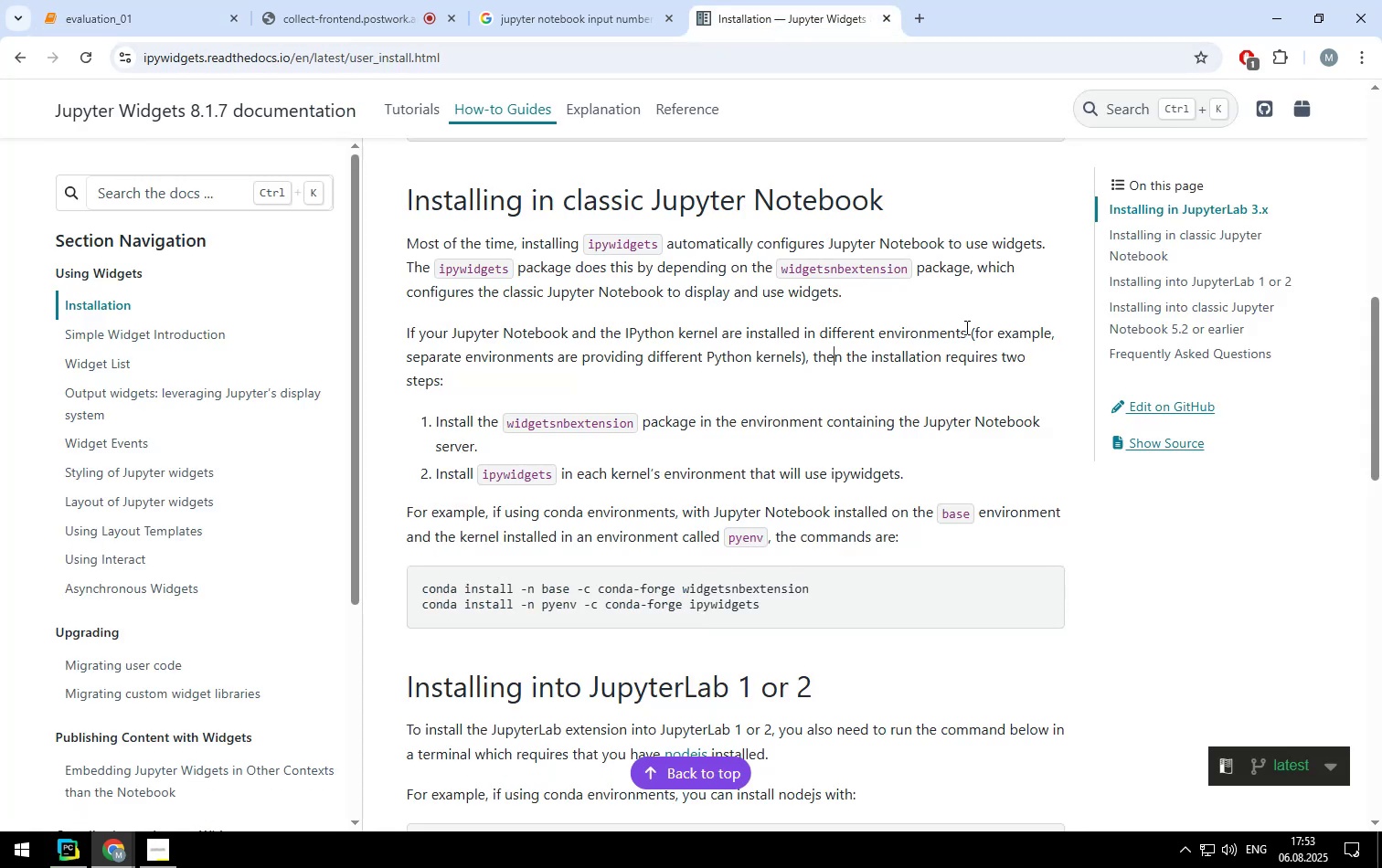 
left_click([1106, 247])
 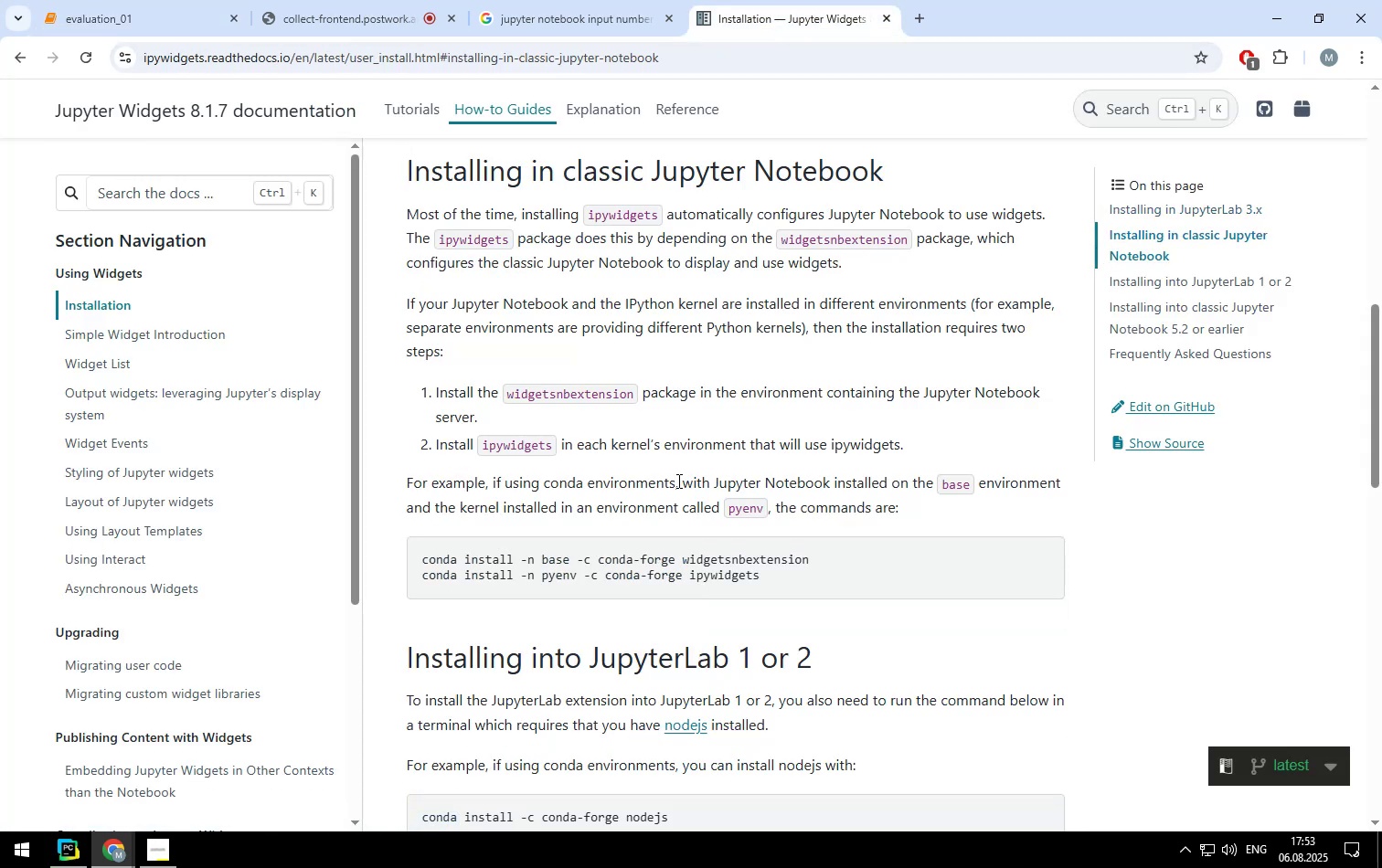 
scroll: coordinate [989, 302], scroll_direction: down, amount: 6.0
 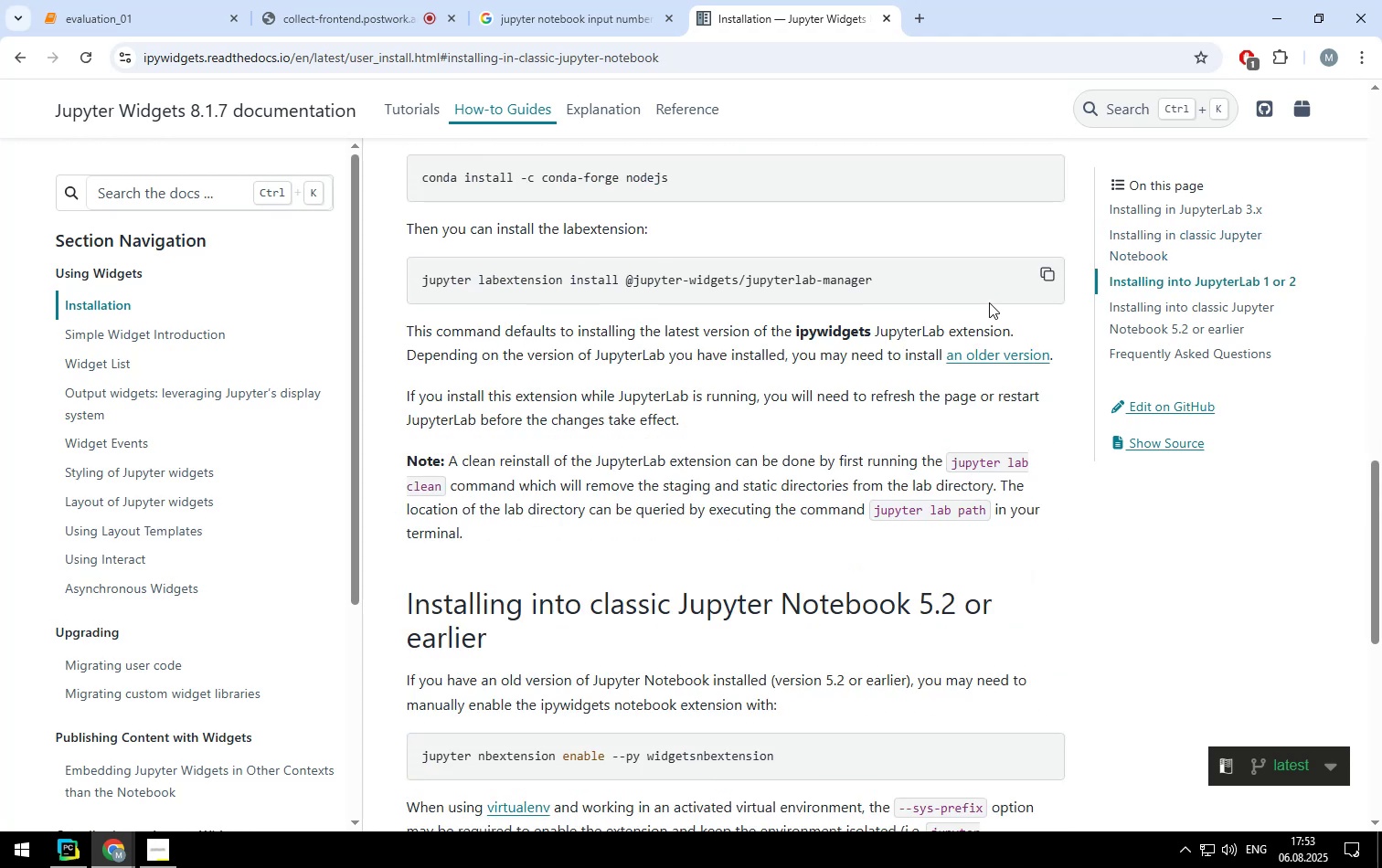 
scroll: coordinate [989, 302], scroll_direction: up, amount: 1.0
 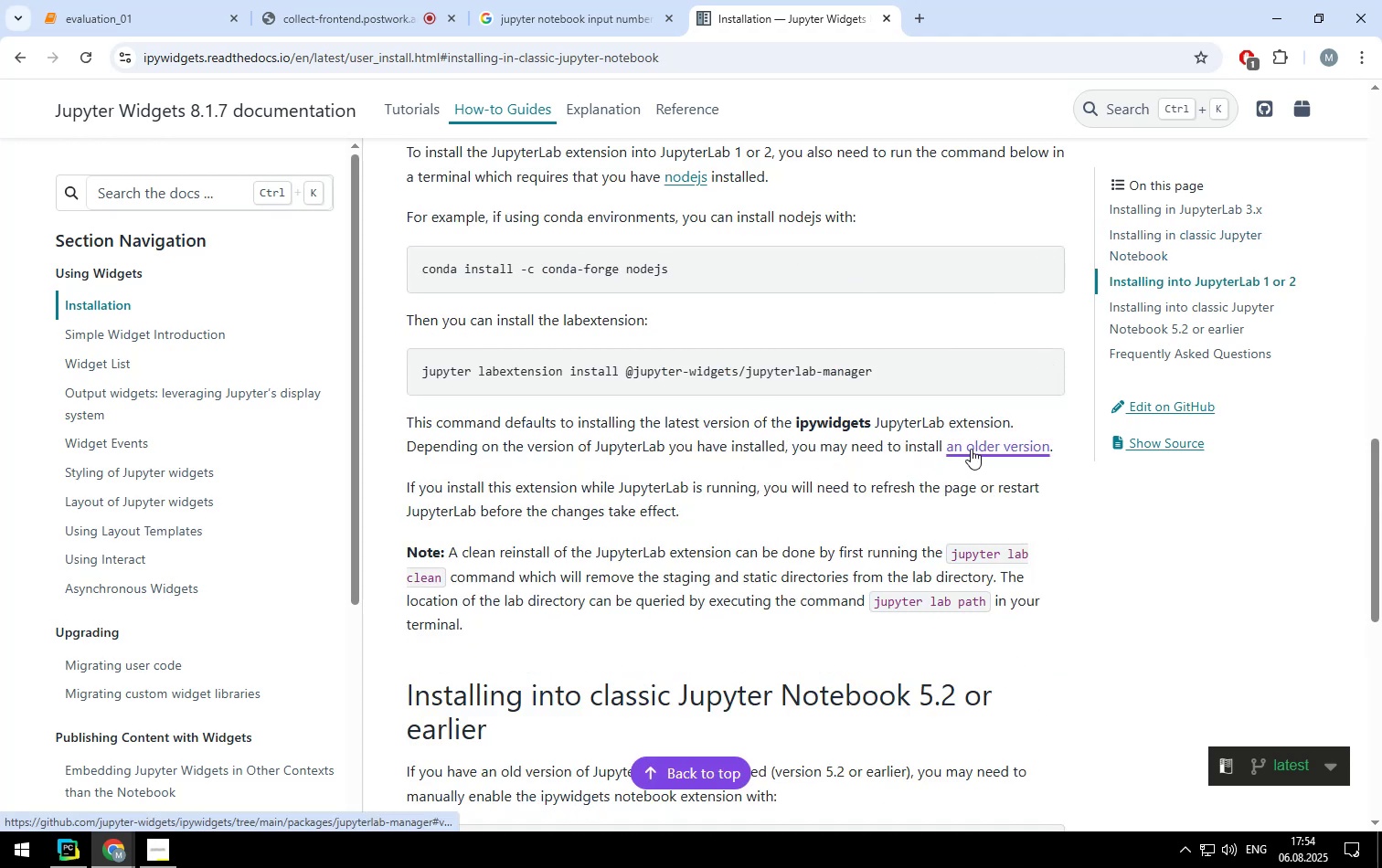 
wait(6.07)
 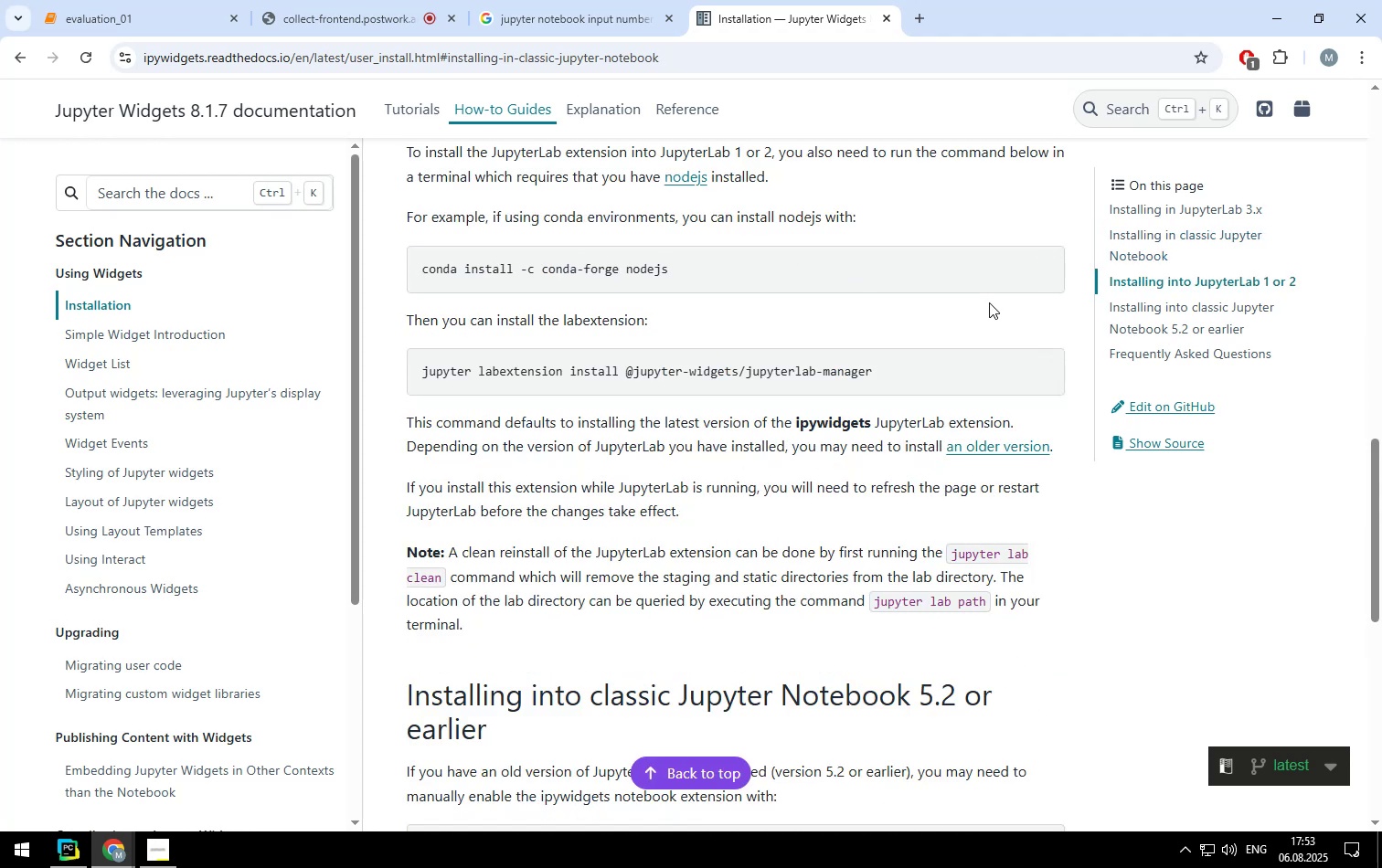 
left_click([971, 449])
 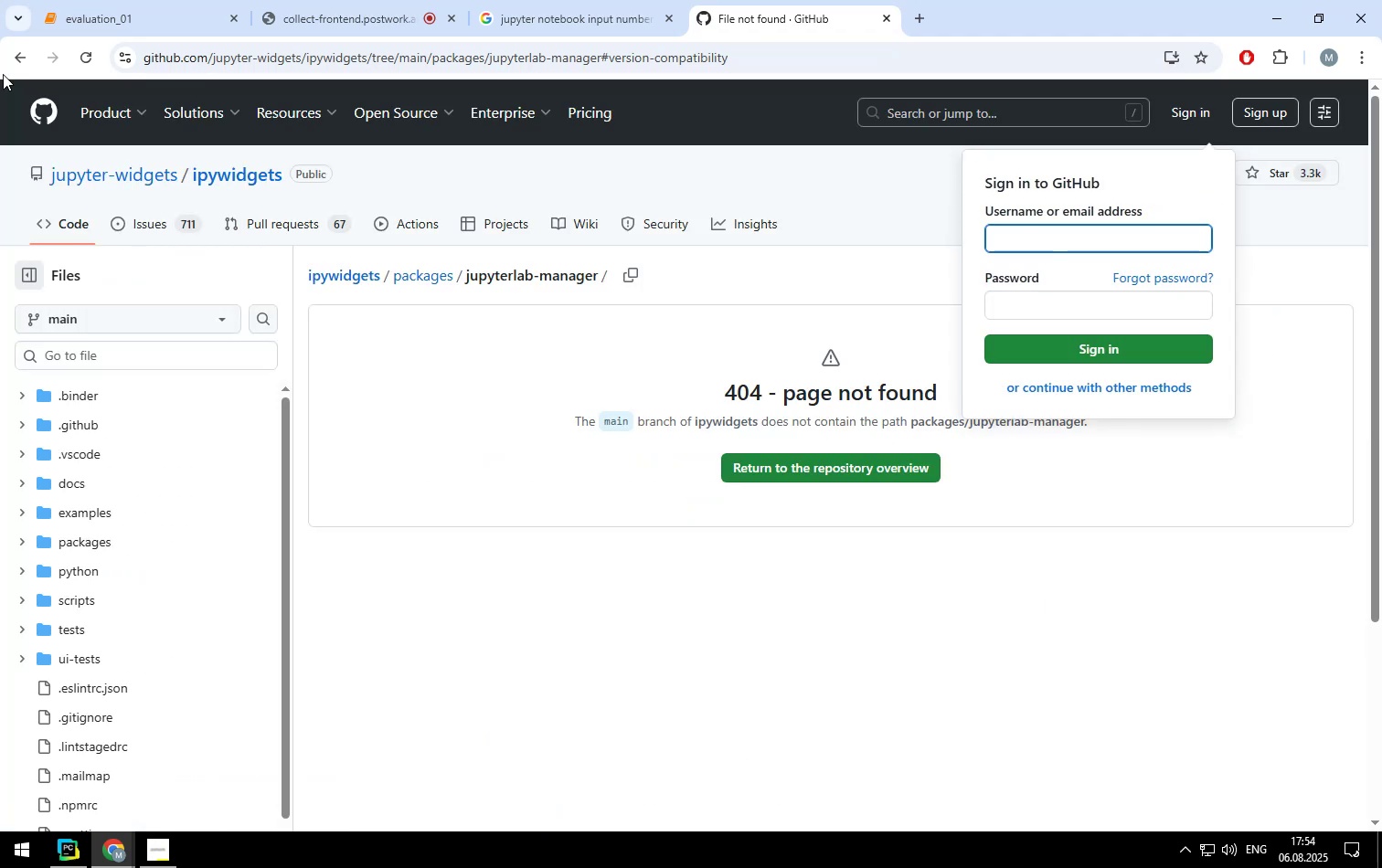 
left_click([17, 48])
 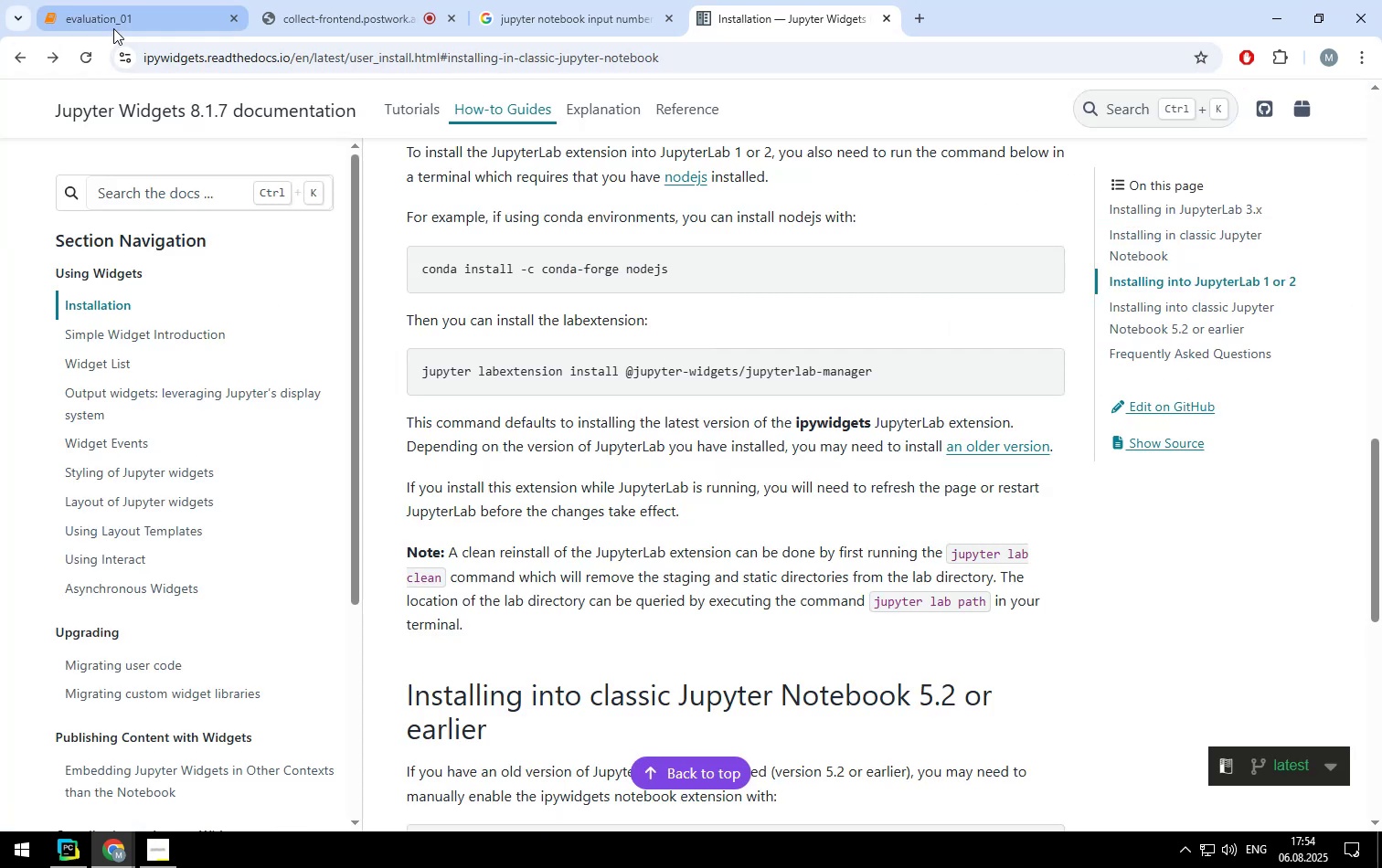 
left_click([114, 23])
 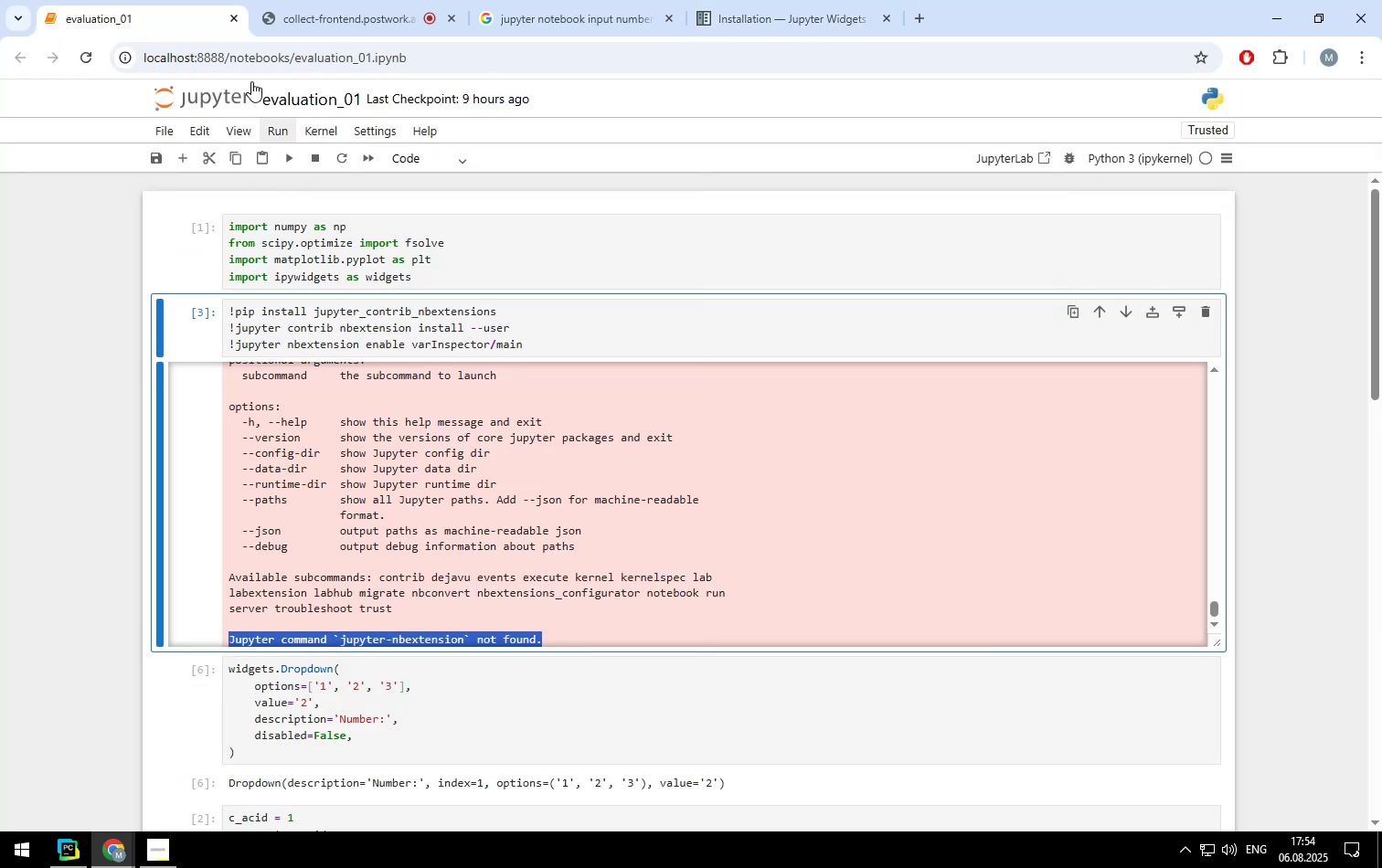 
left_click([251, 60])
 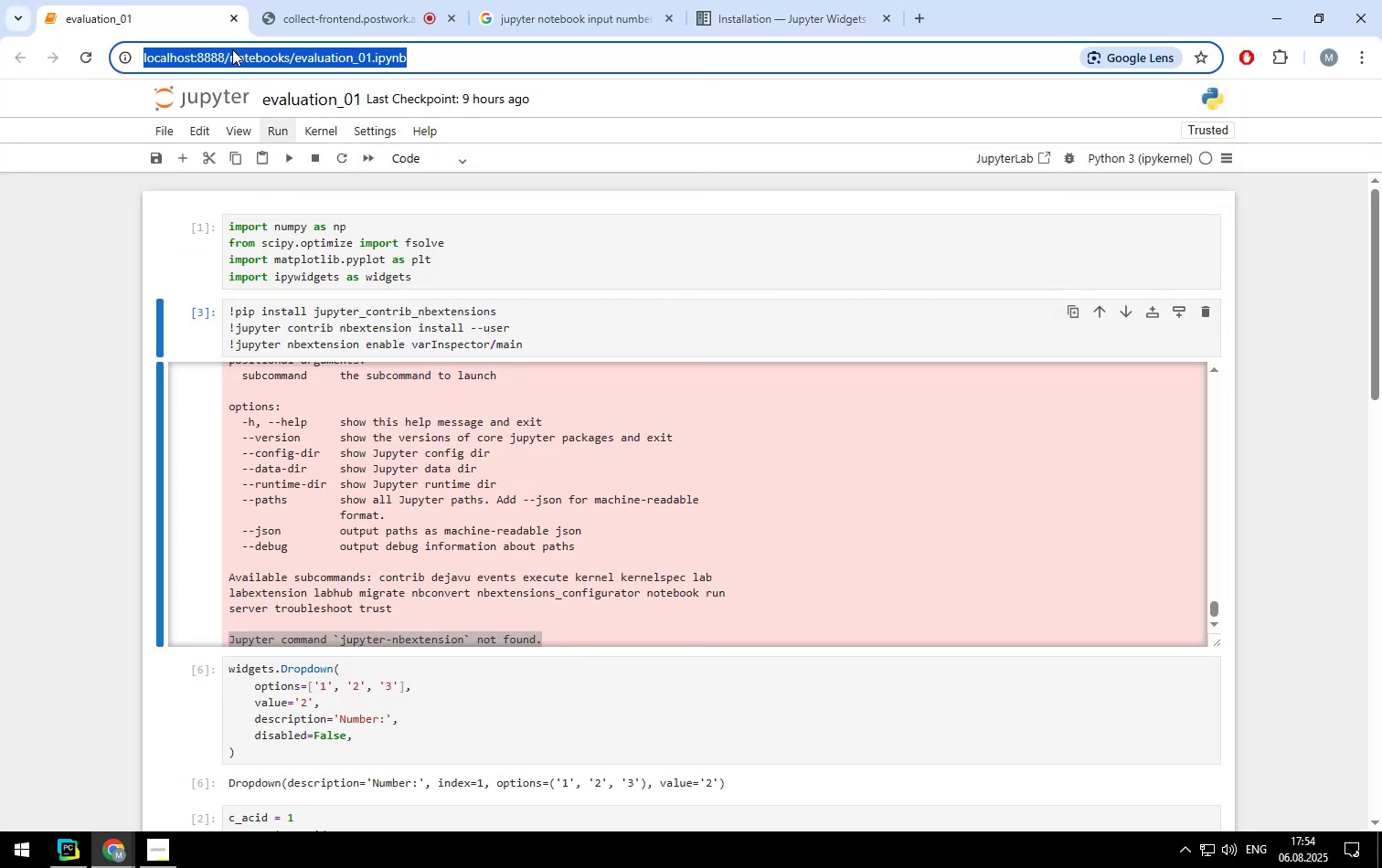 
left_click([231, 55])
 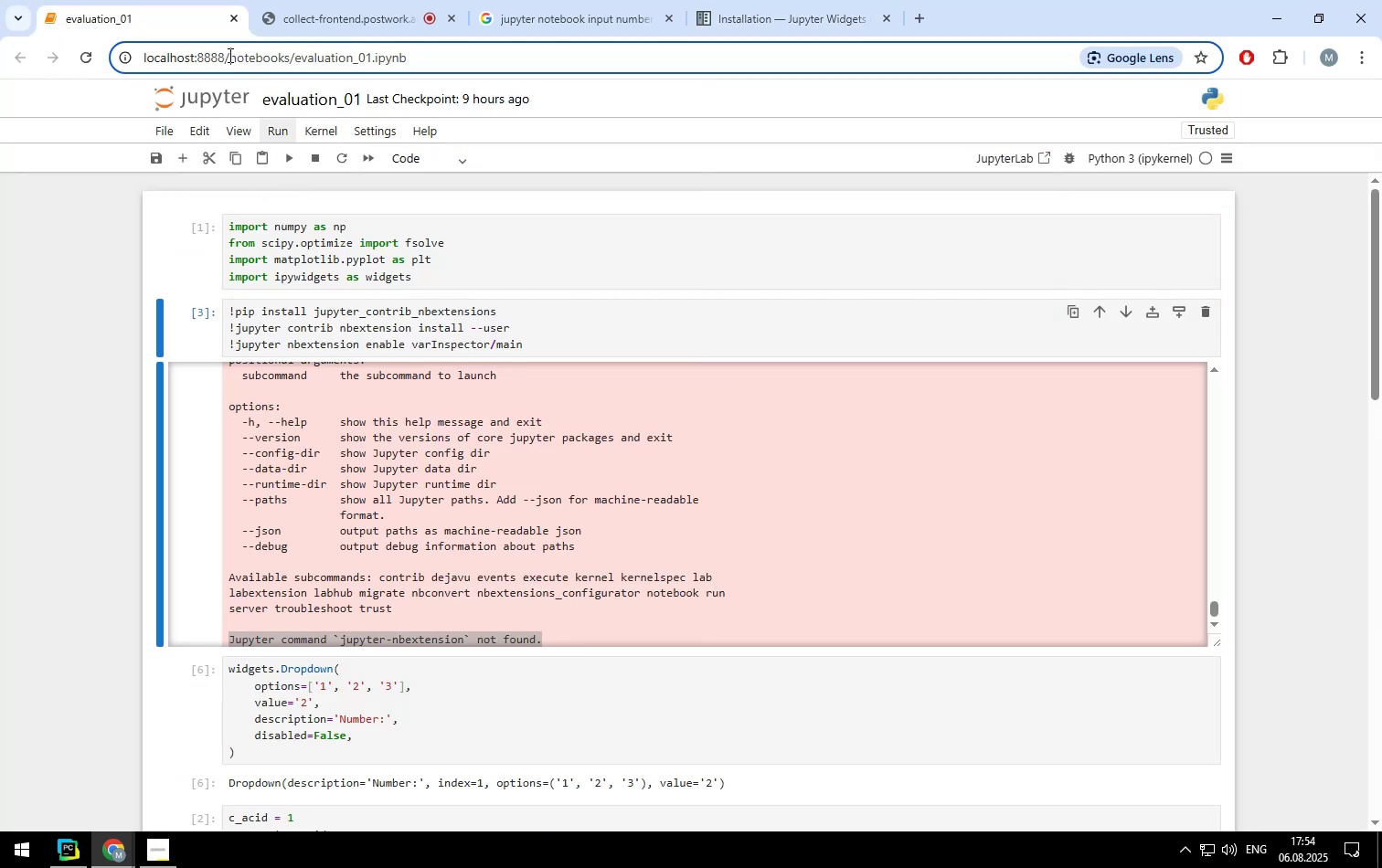 
left_click_drag(start_coordinate=[229, 55], to_coordinate=[438, 58])
 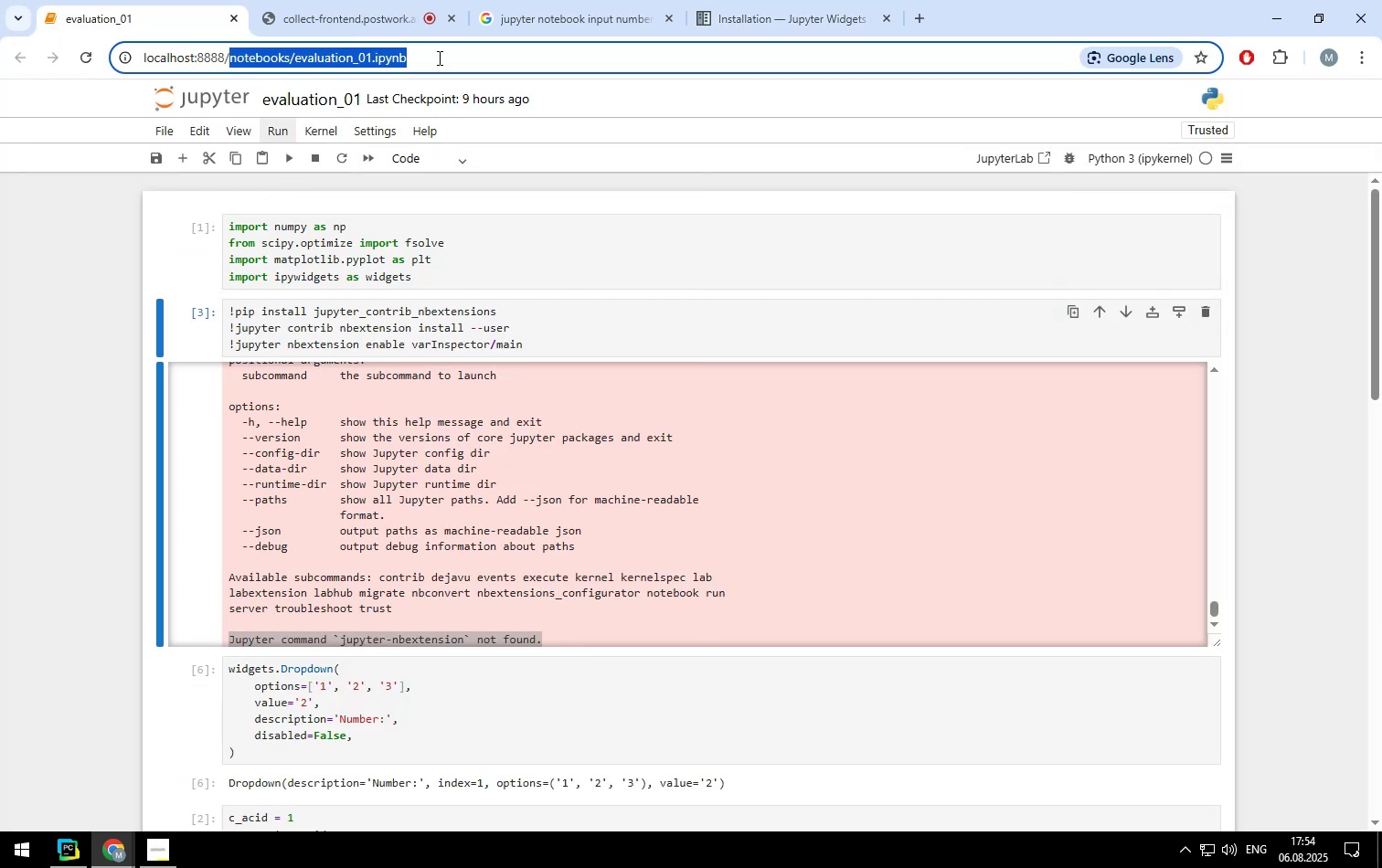 
key(Backspace)
type(la)
 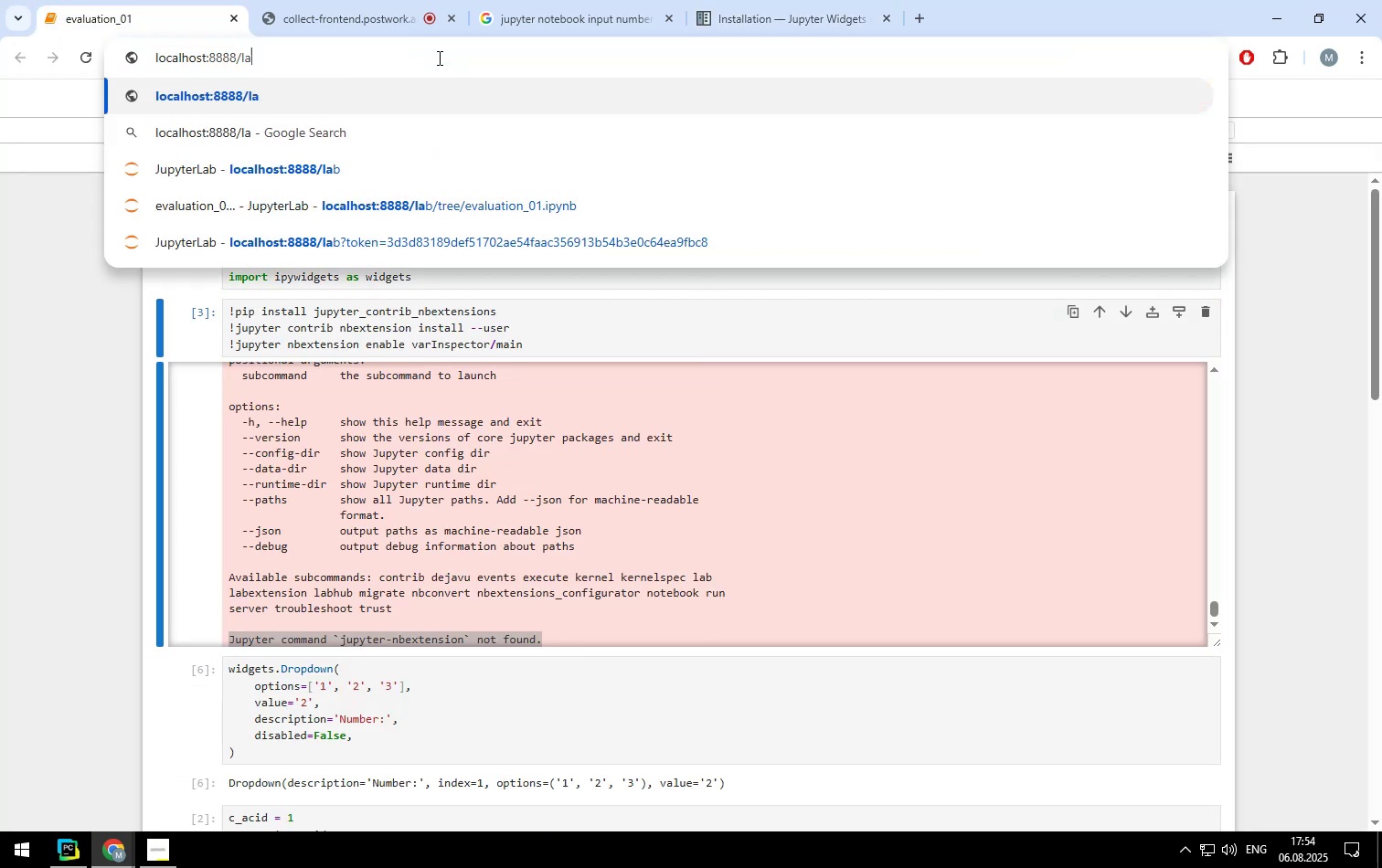 
key(ArrowDown)
 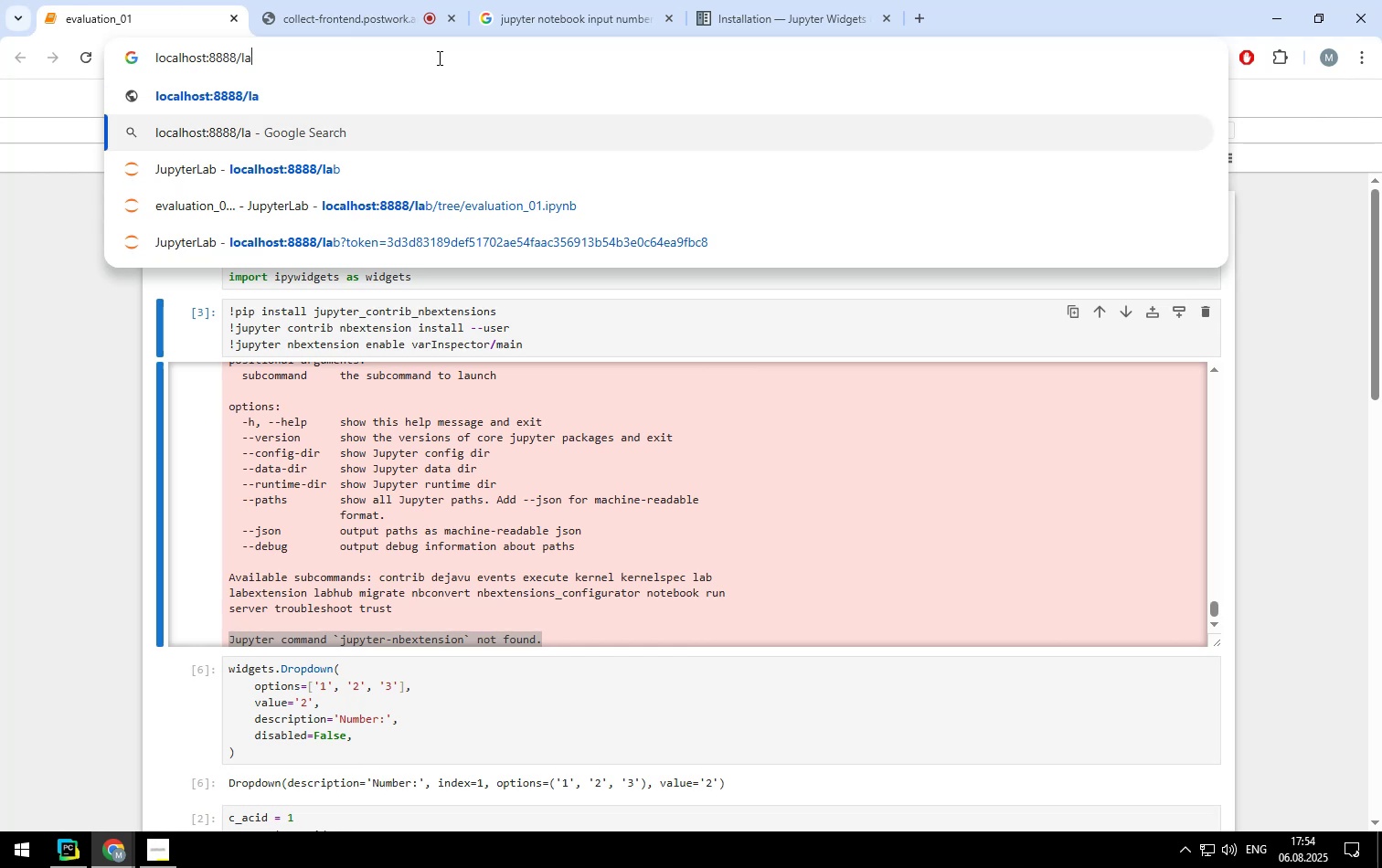 
key(ArrowDown)
 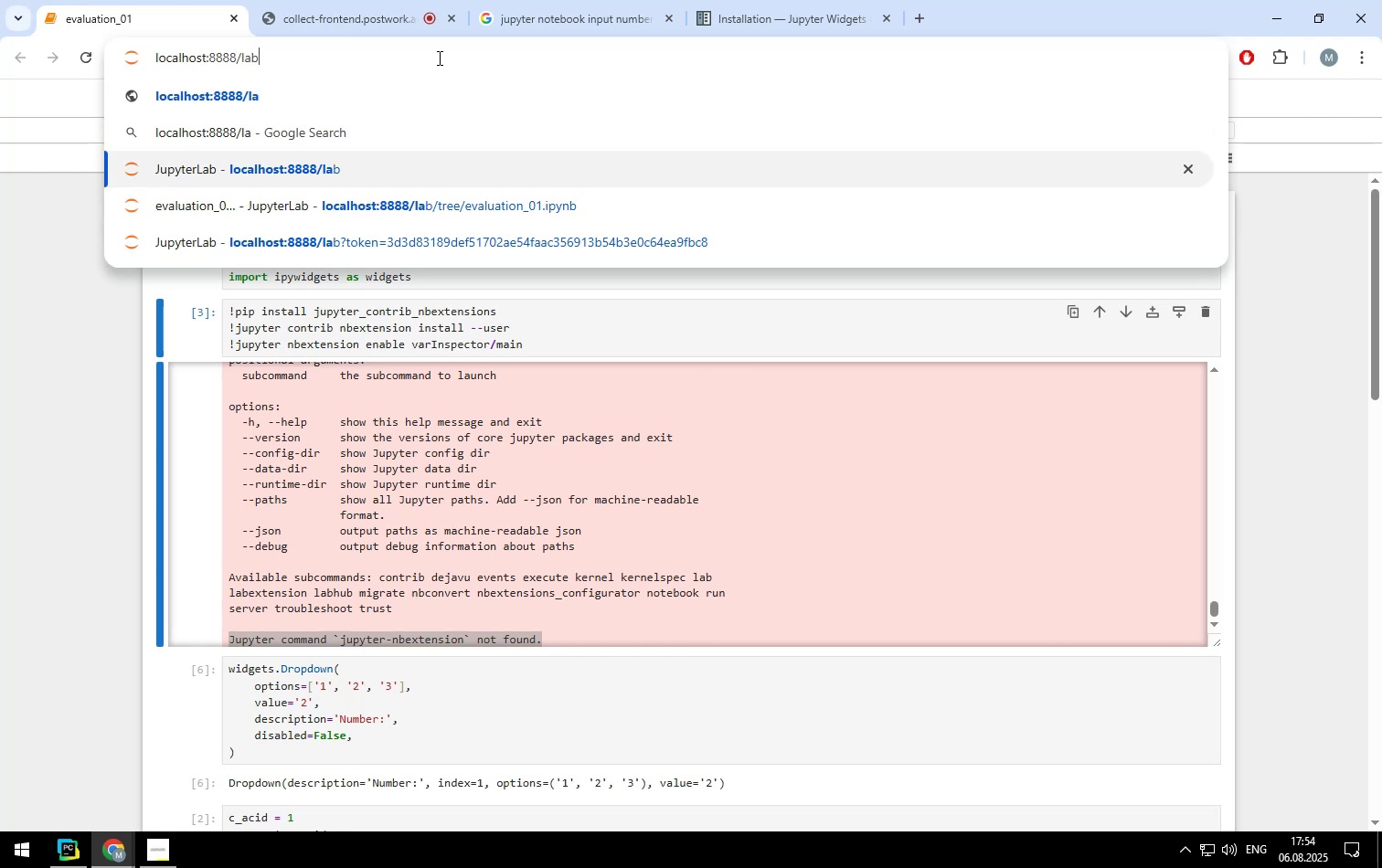 
key(ArrowDown)
 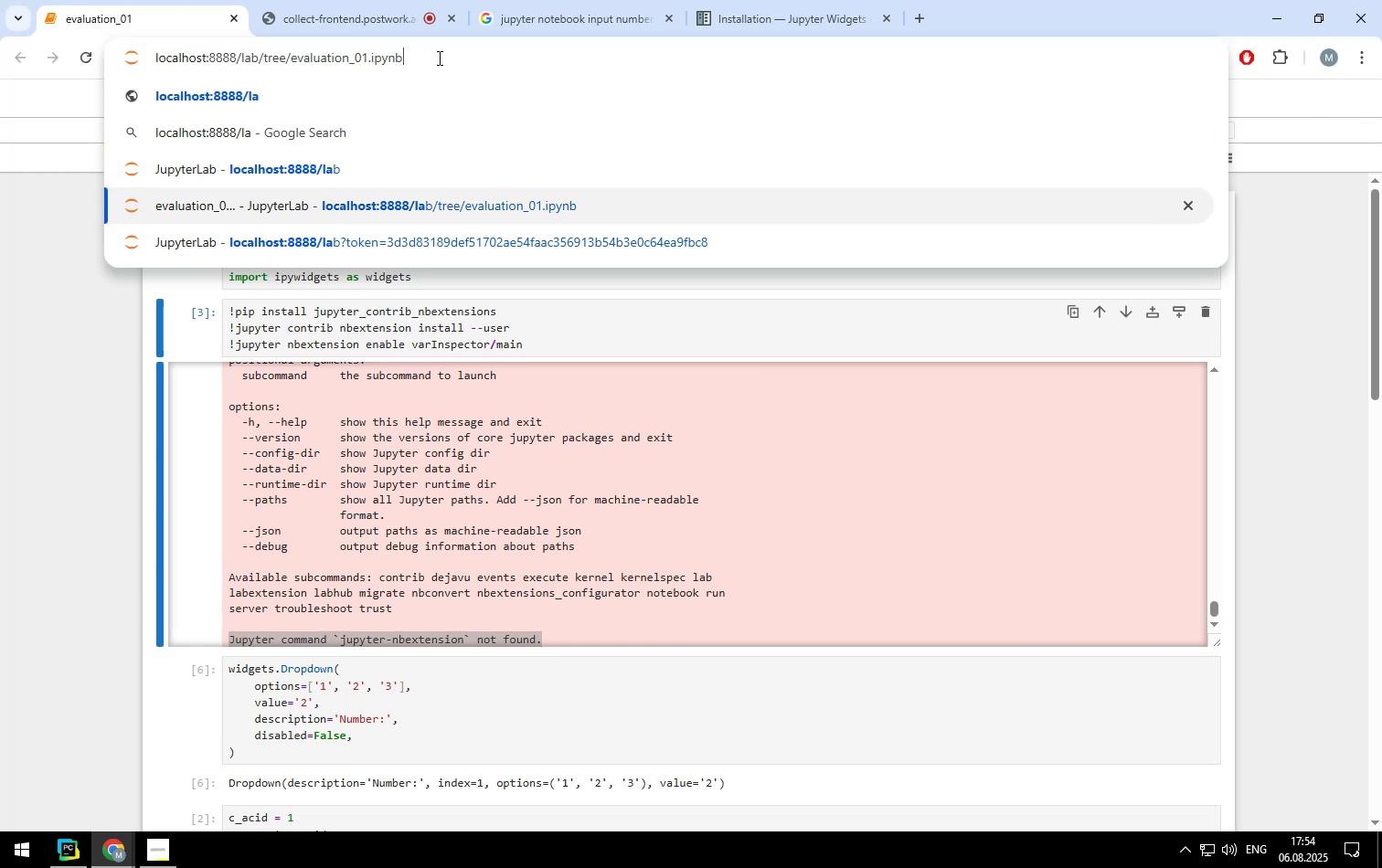 
key(ArrowDown)
 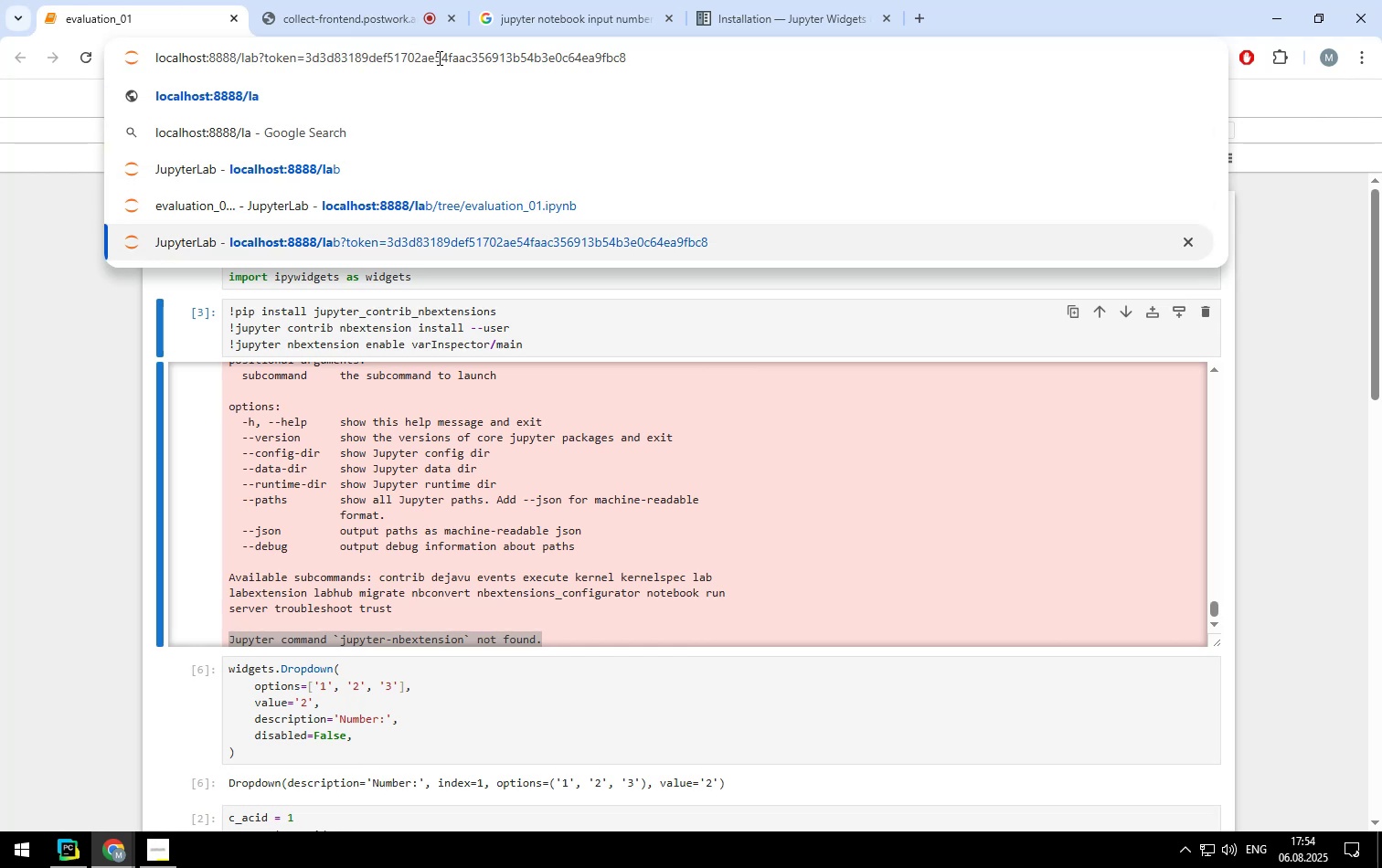 
key(ArrowUp)
 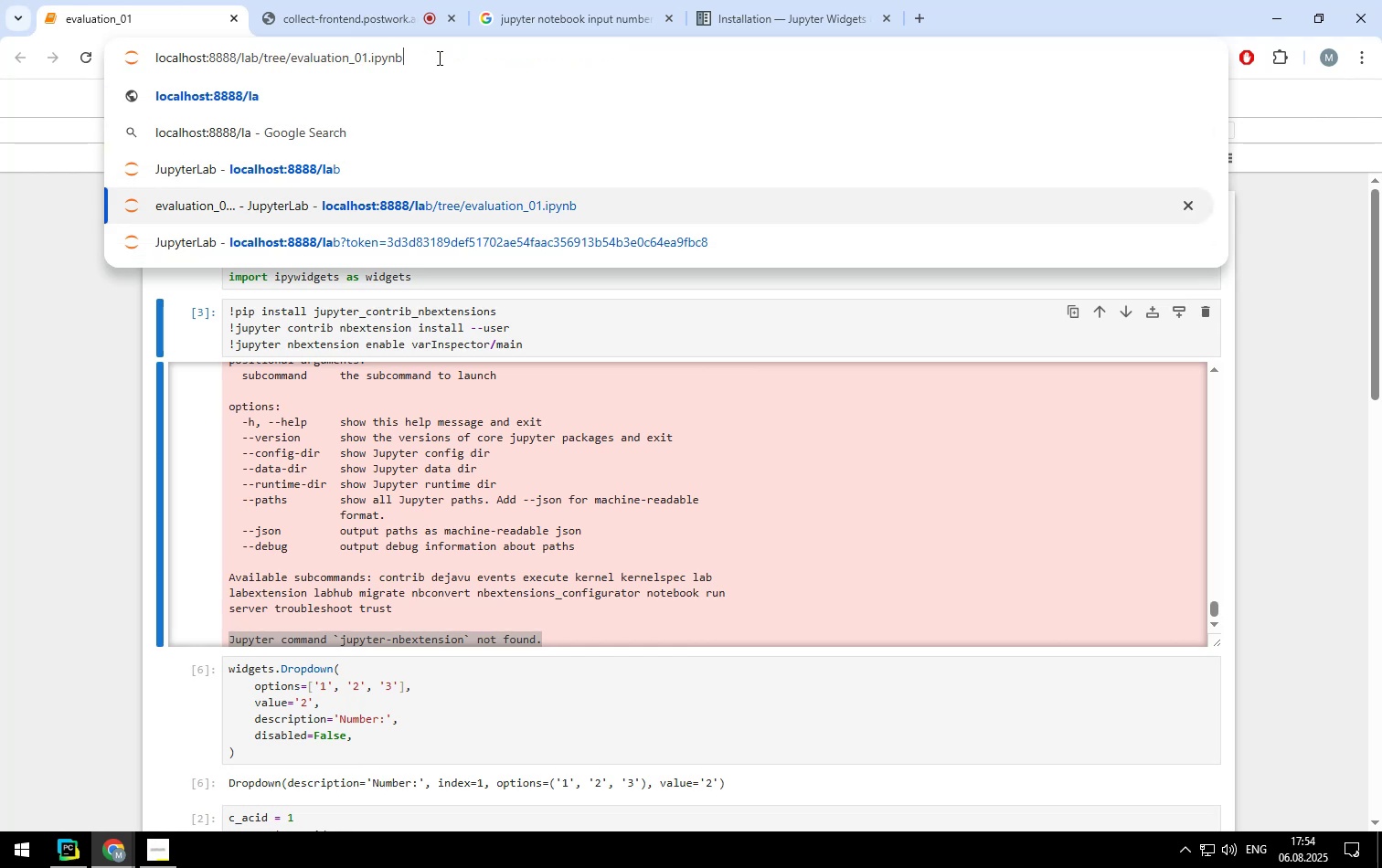 
key(Enter)
 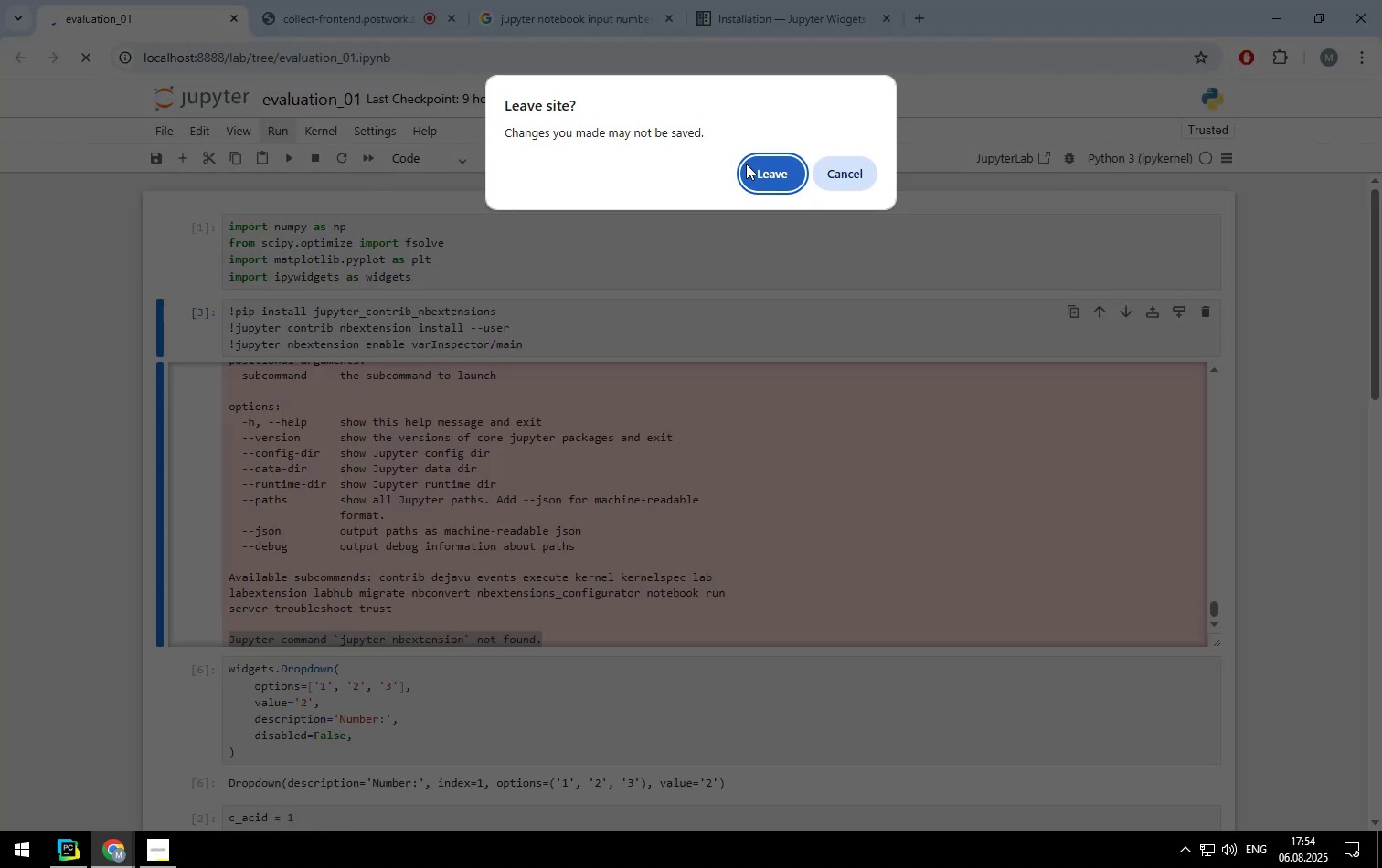 
left_click([763, 166])
 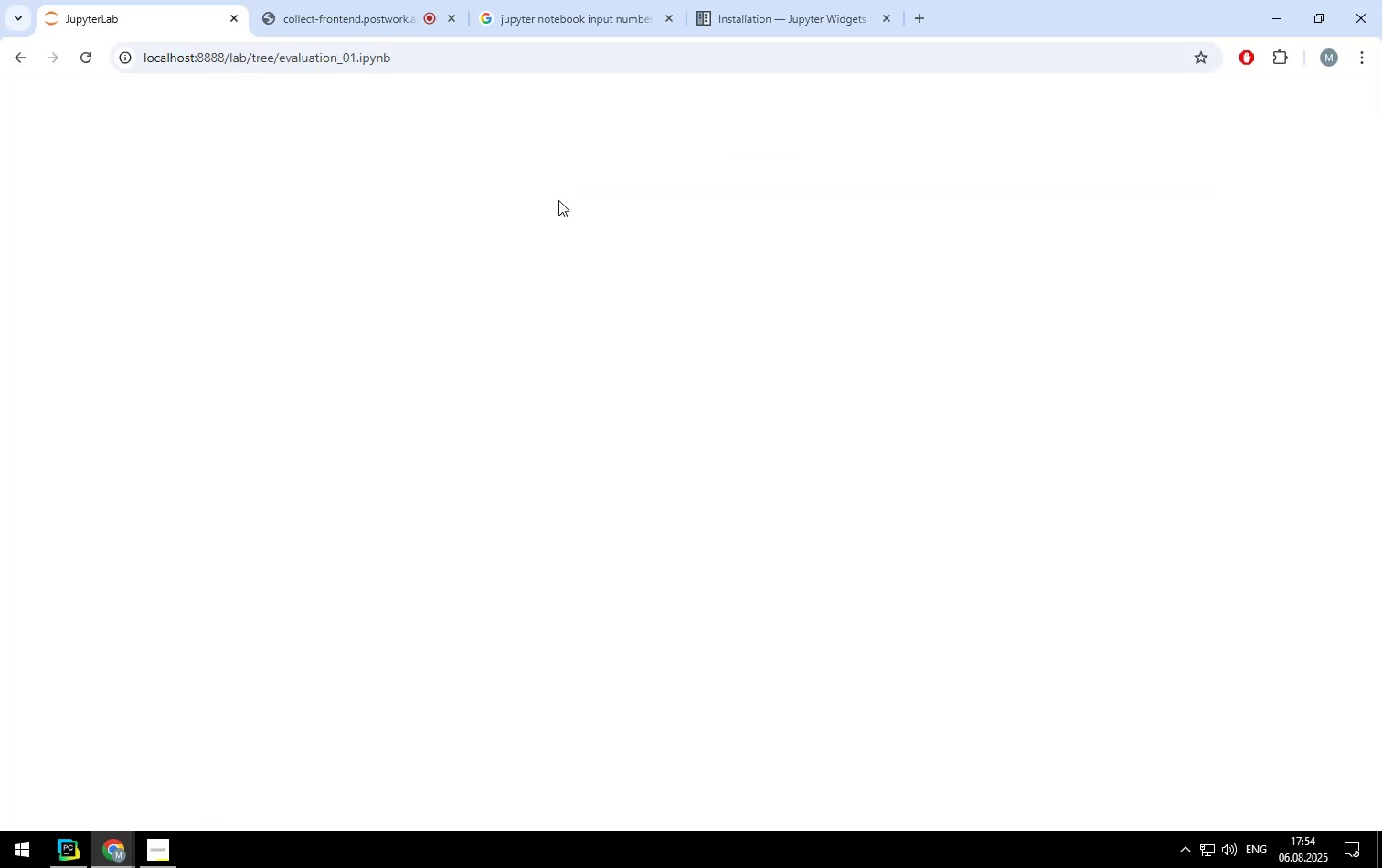 
mouse_move([379, 300])
 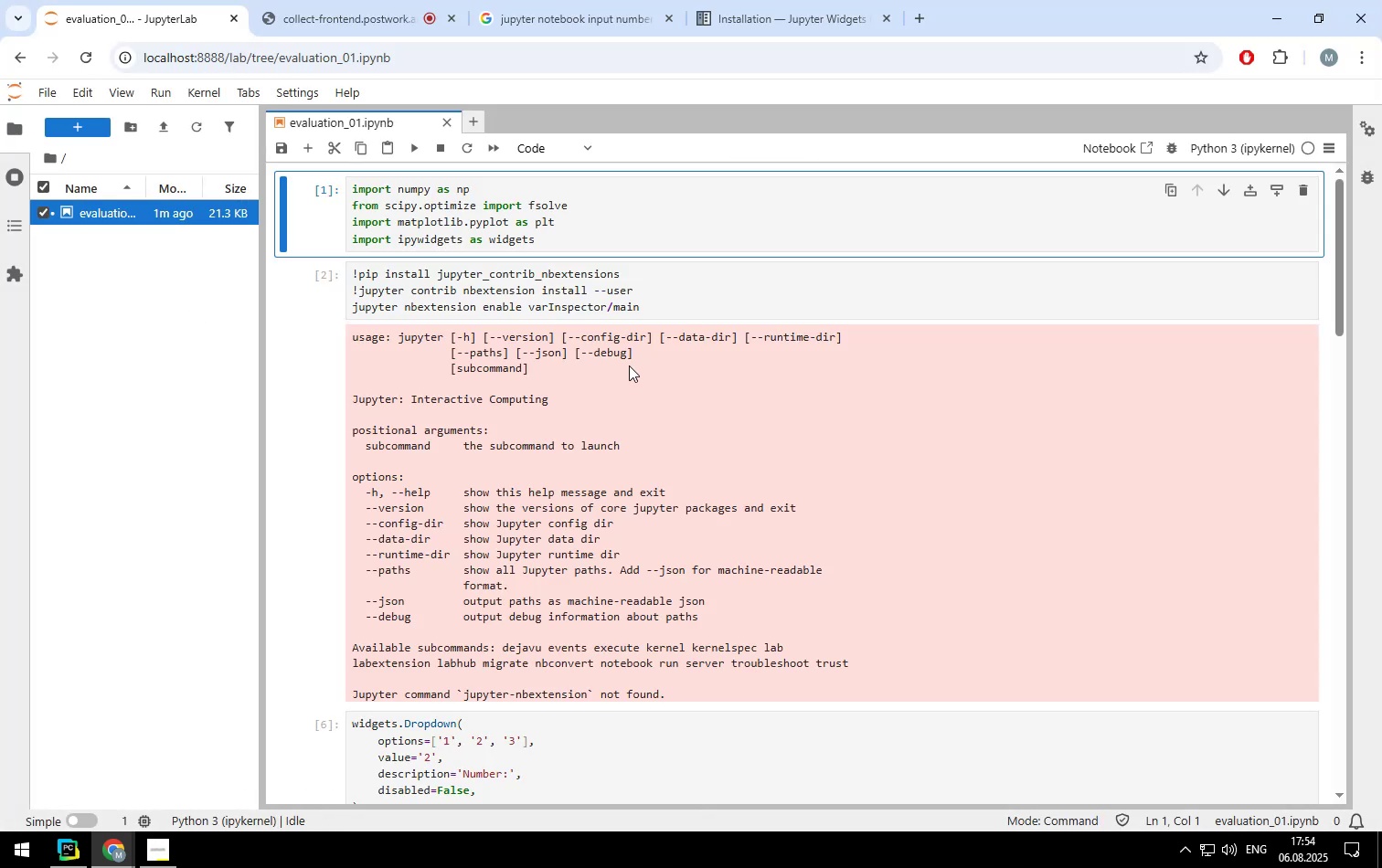 
scroll: coordinate [625, 365], scroll_direction: down, amount: 3.0
 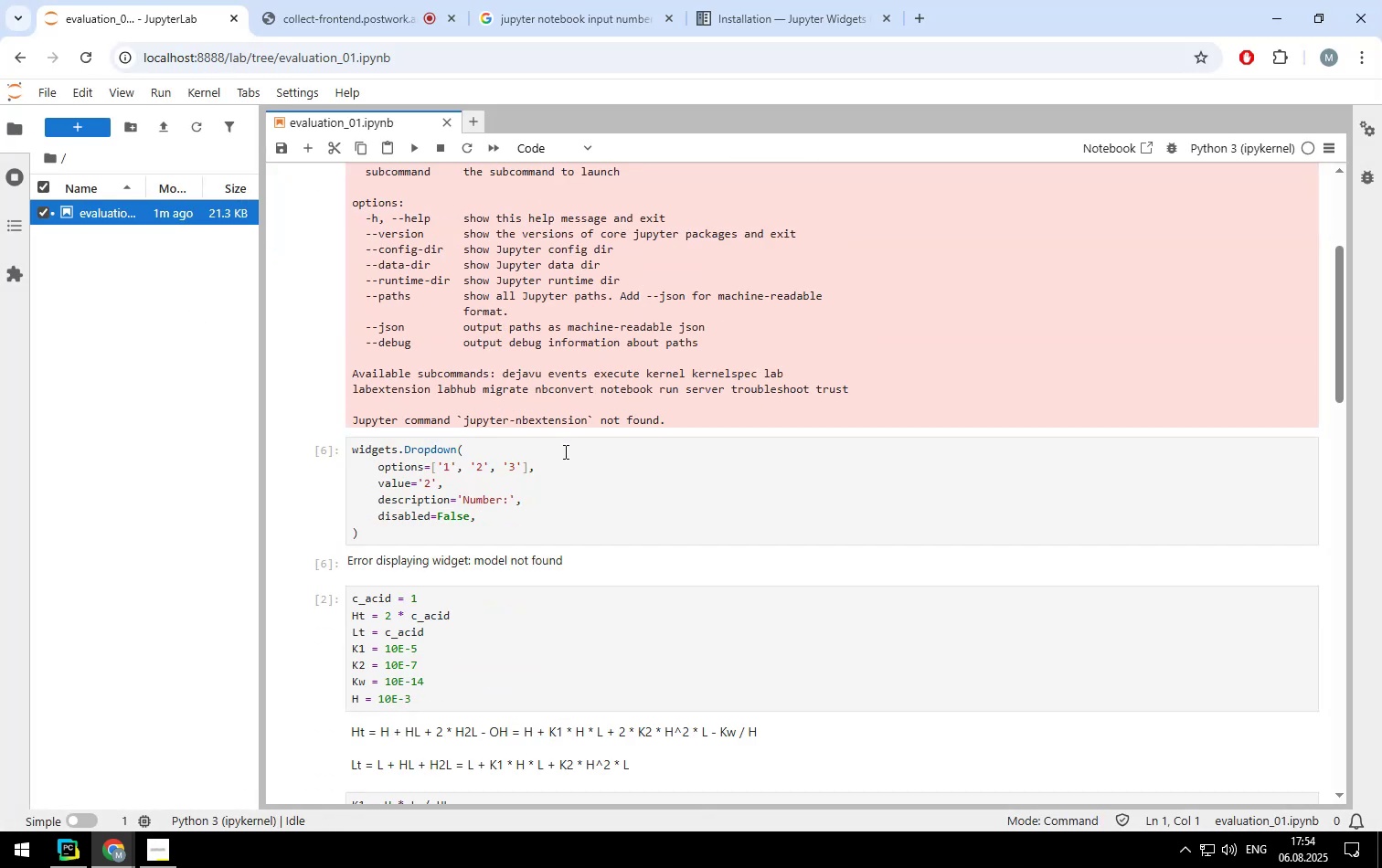 
left_click([563, 463])
 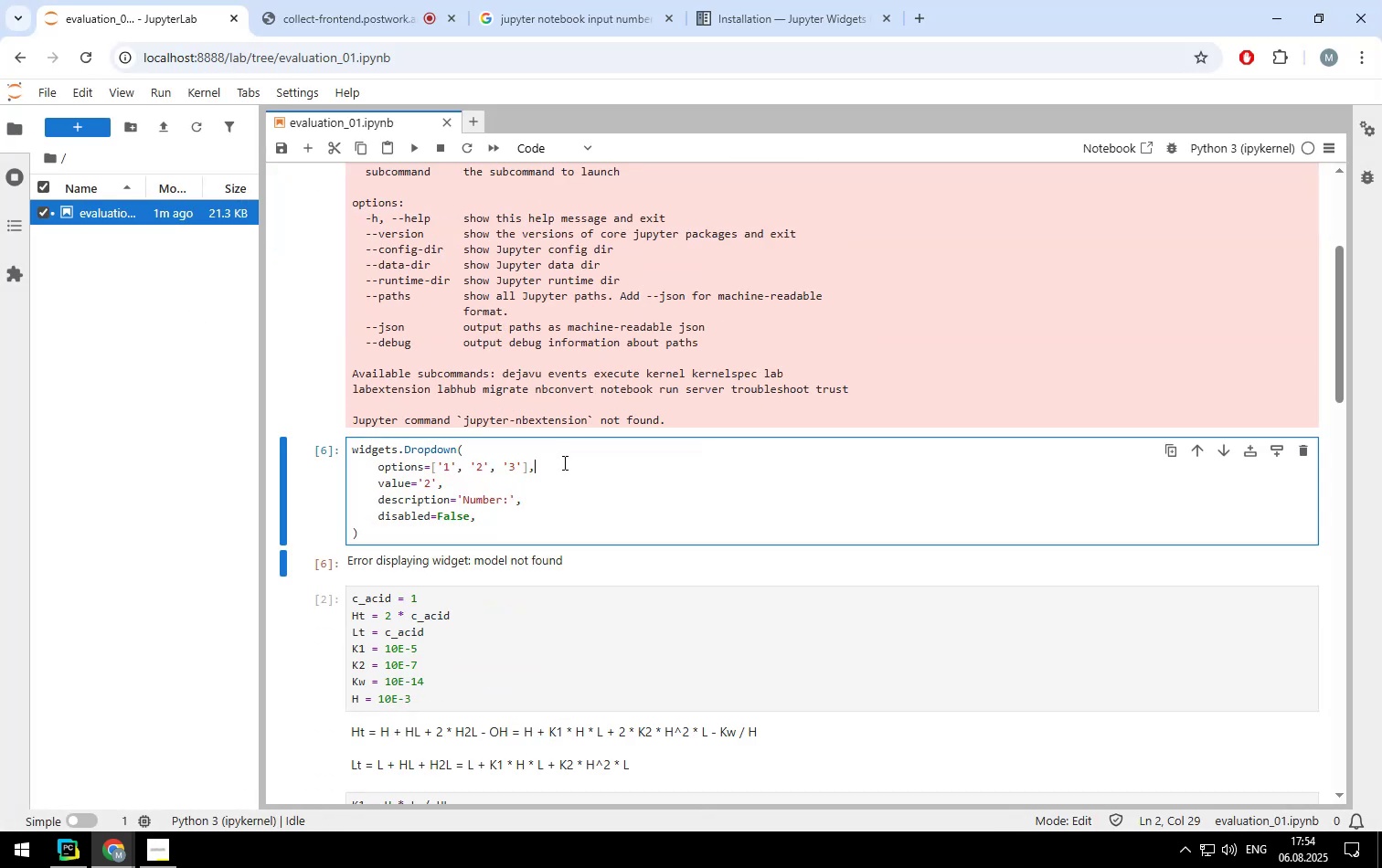 
key(Shift+Enter)
 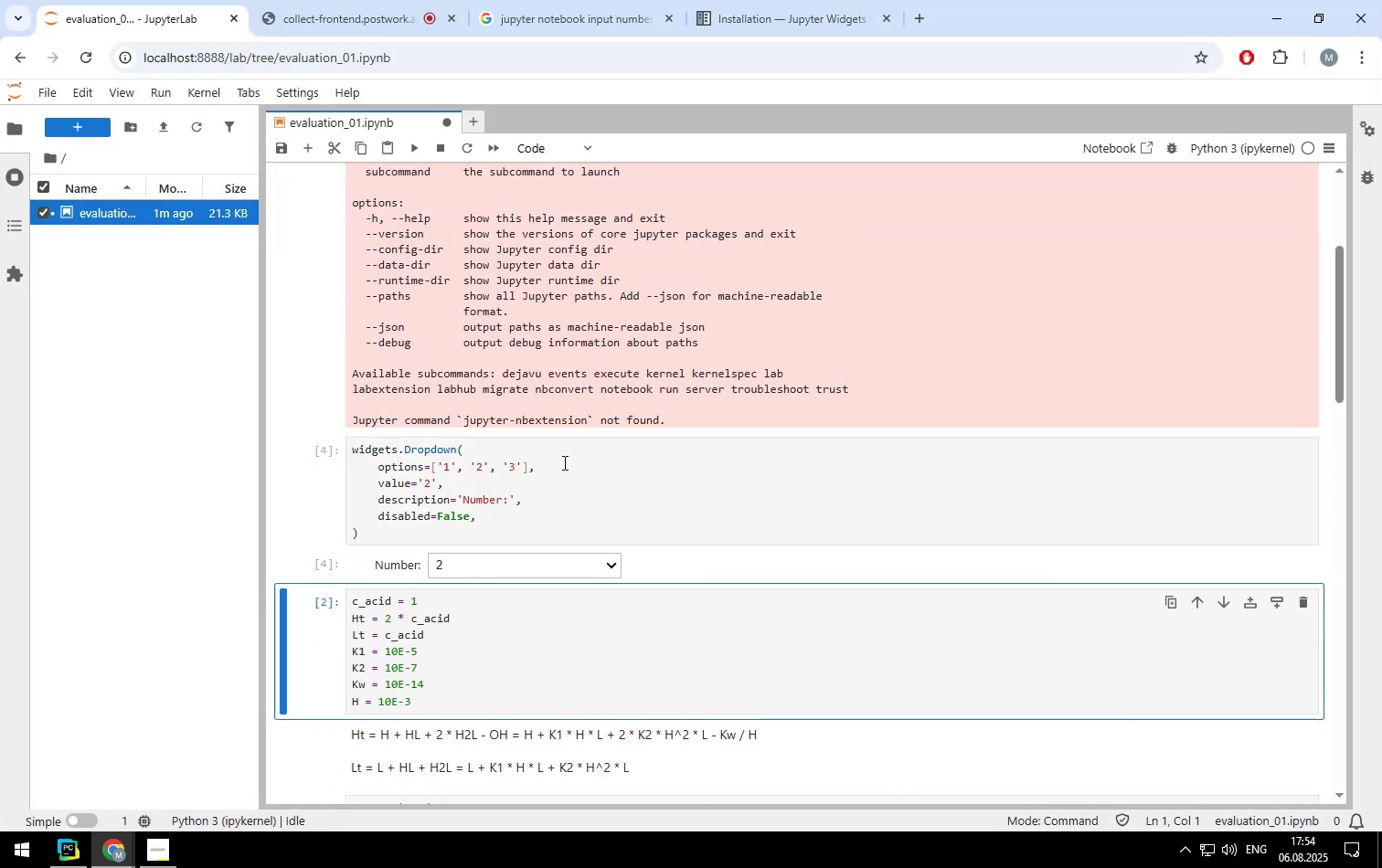 
scroll: coordinate [554, 345], scroll_direction: up, amount: 8.0
 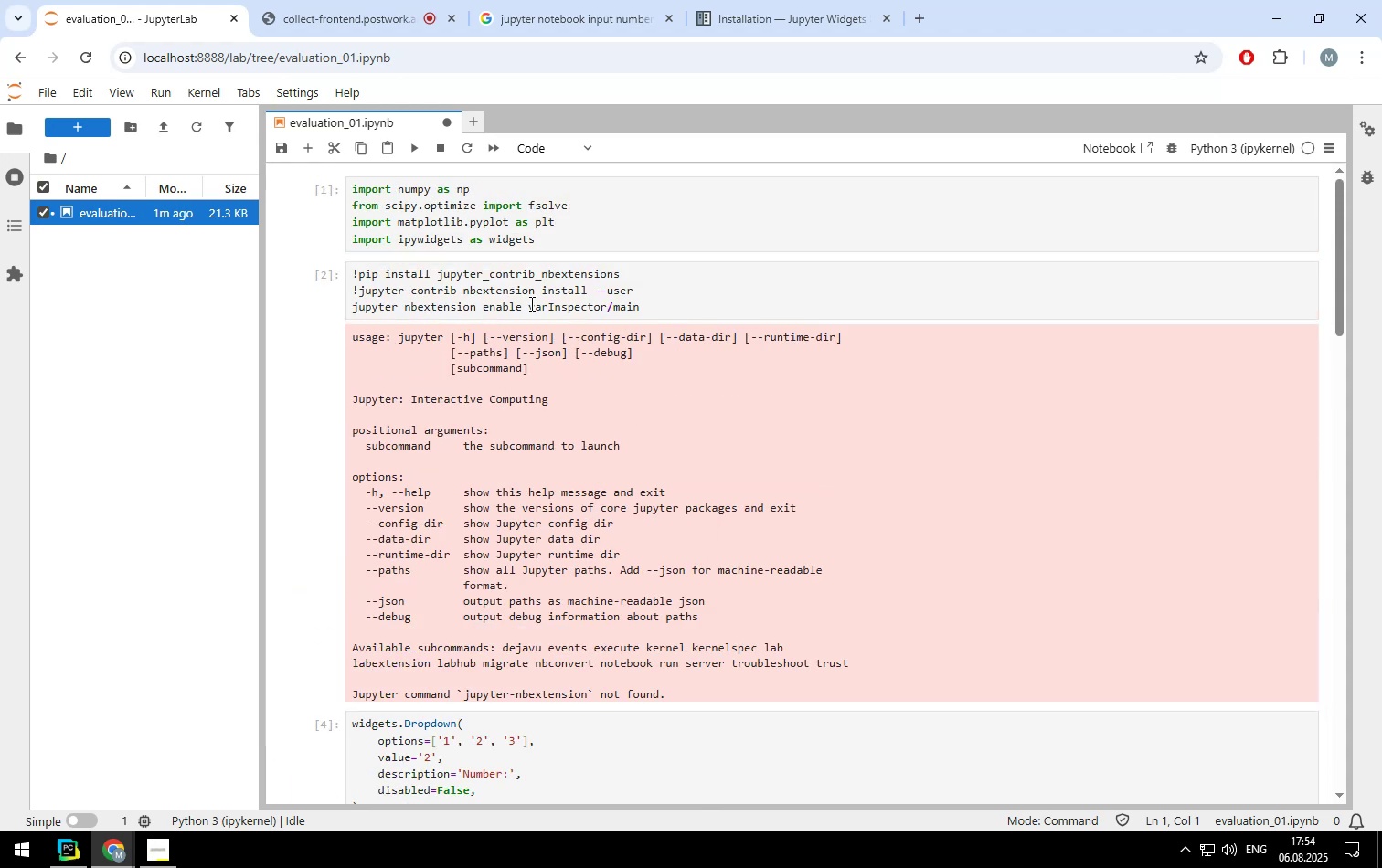 
left_click([530, 303])
 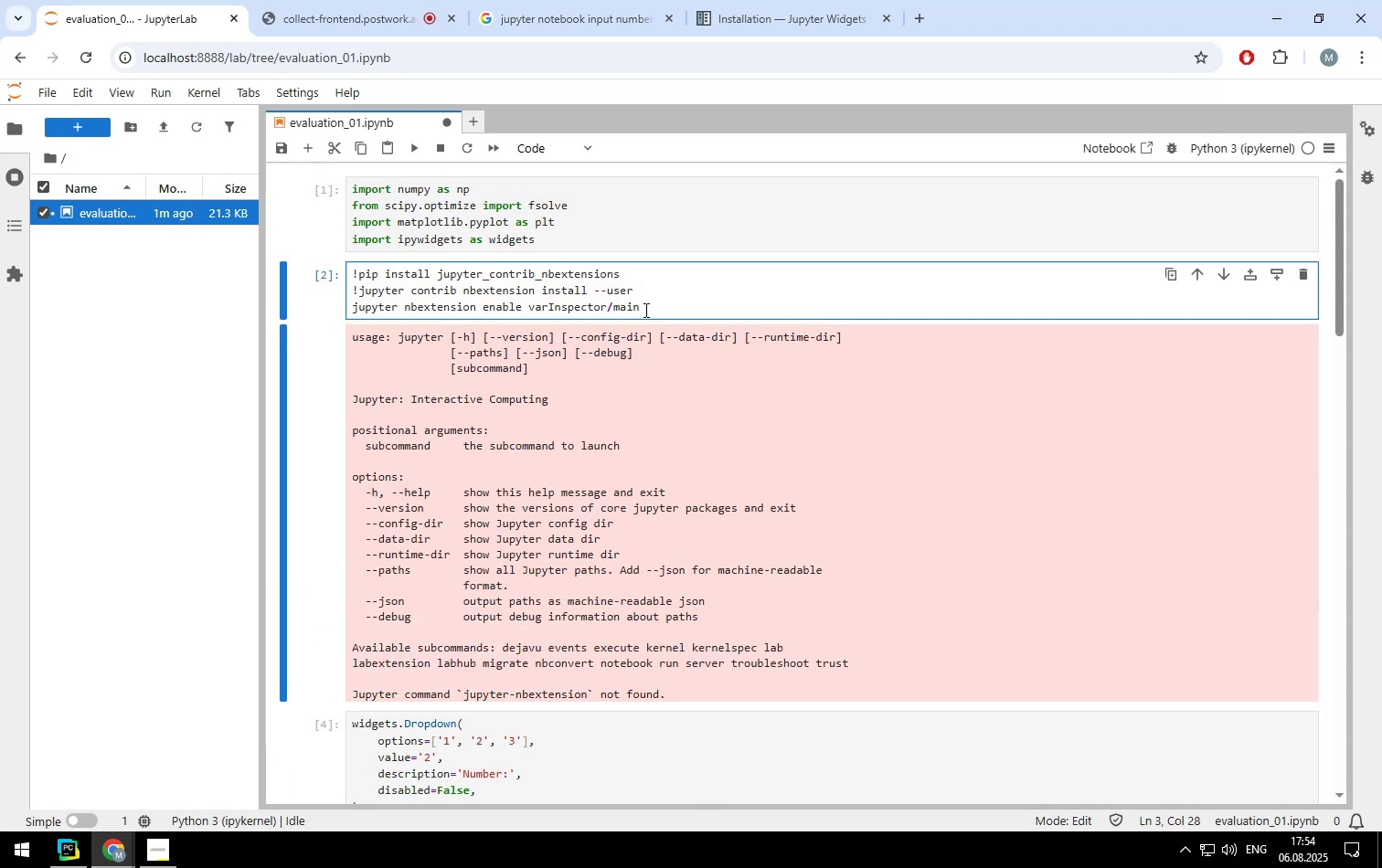 
left_click_drag(start_coordinate=[647, 311], to_coordinate=[285, 274])
 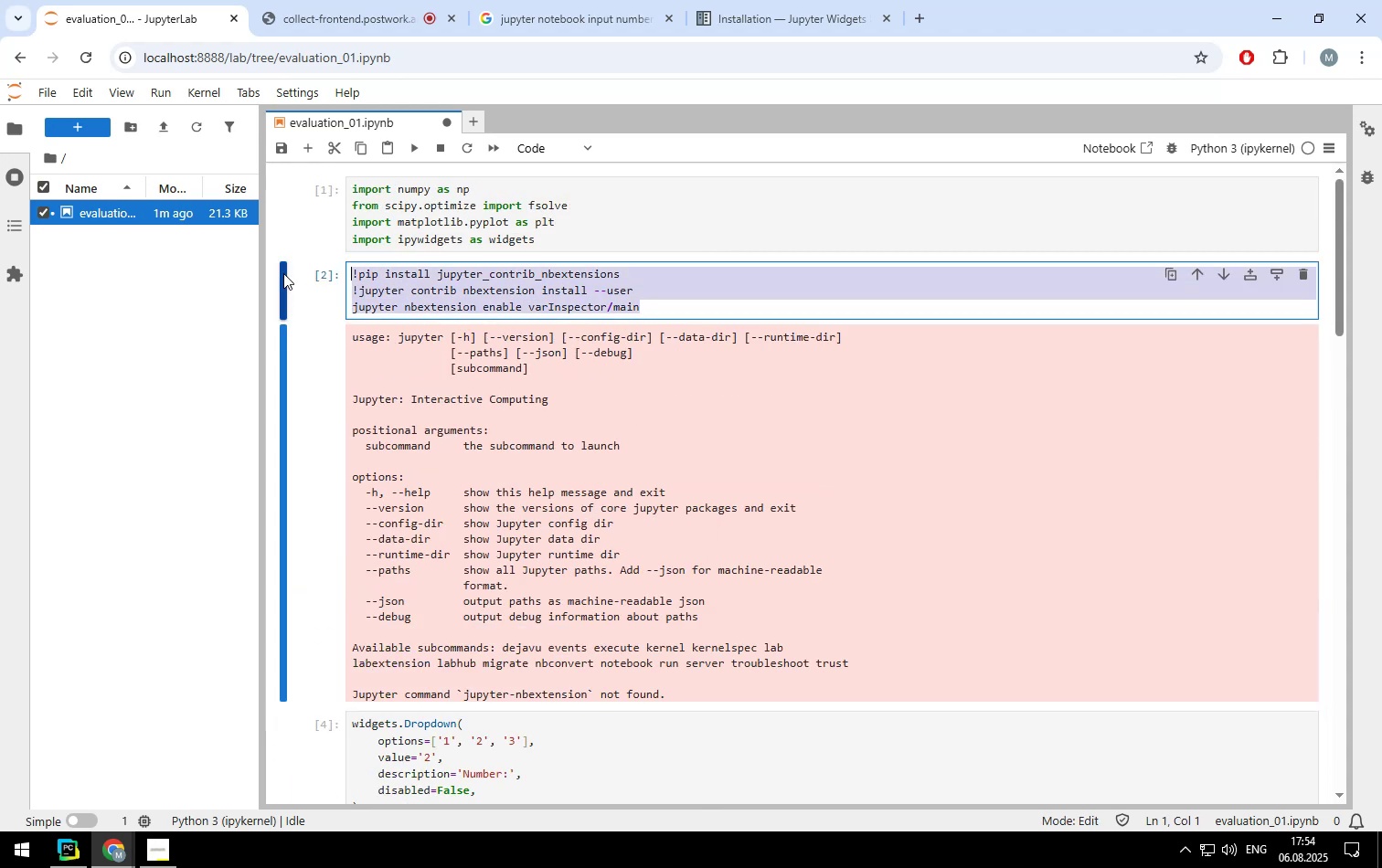 
key(Backspace)
 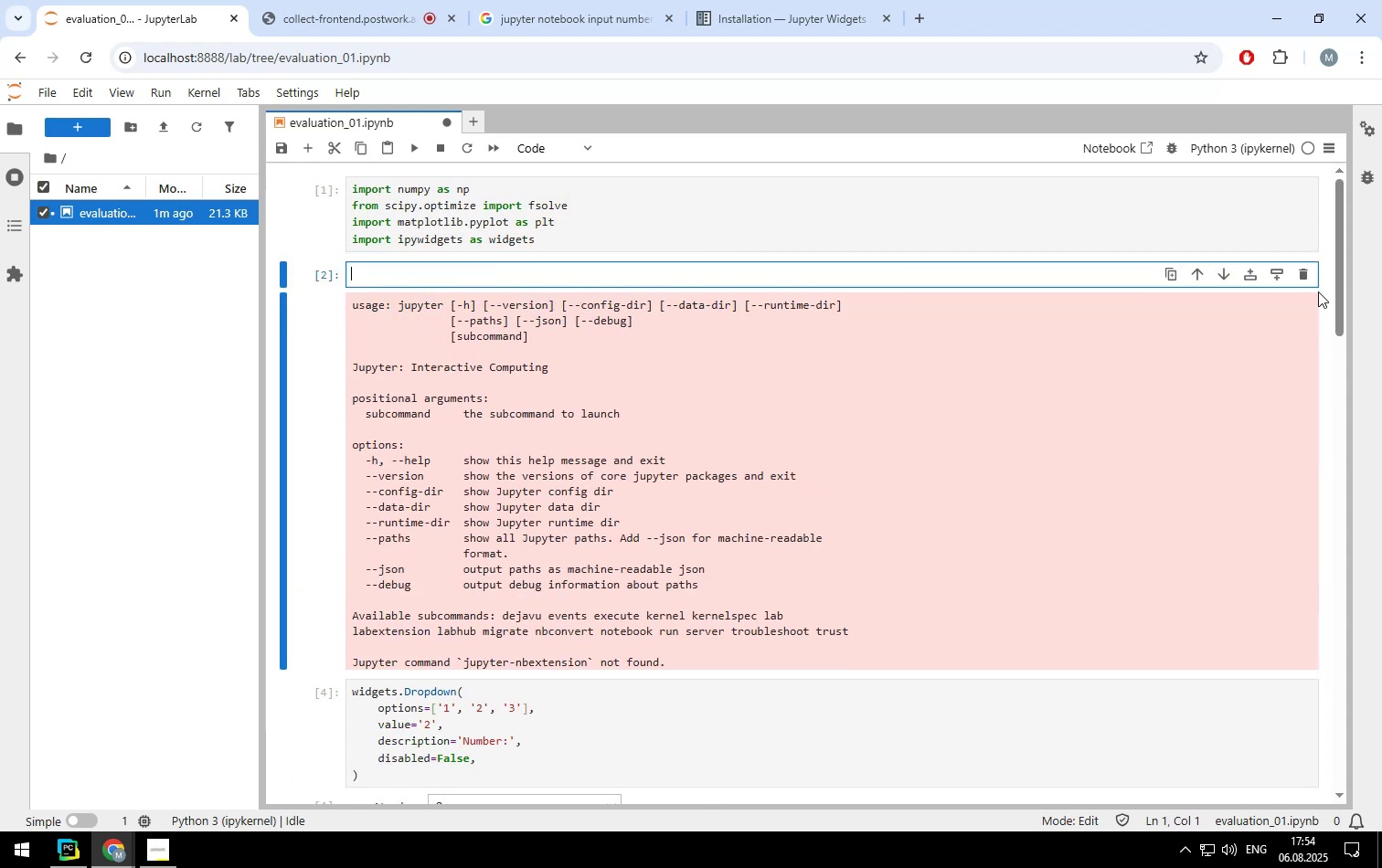 
left_click([1303, 272])
 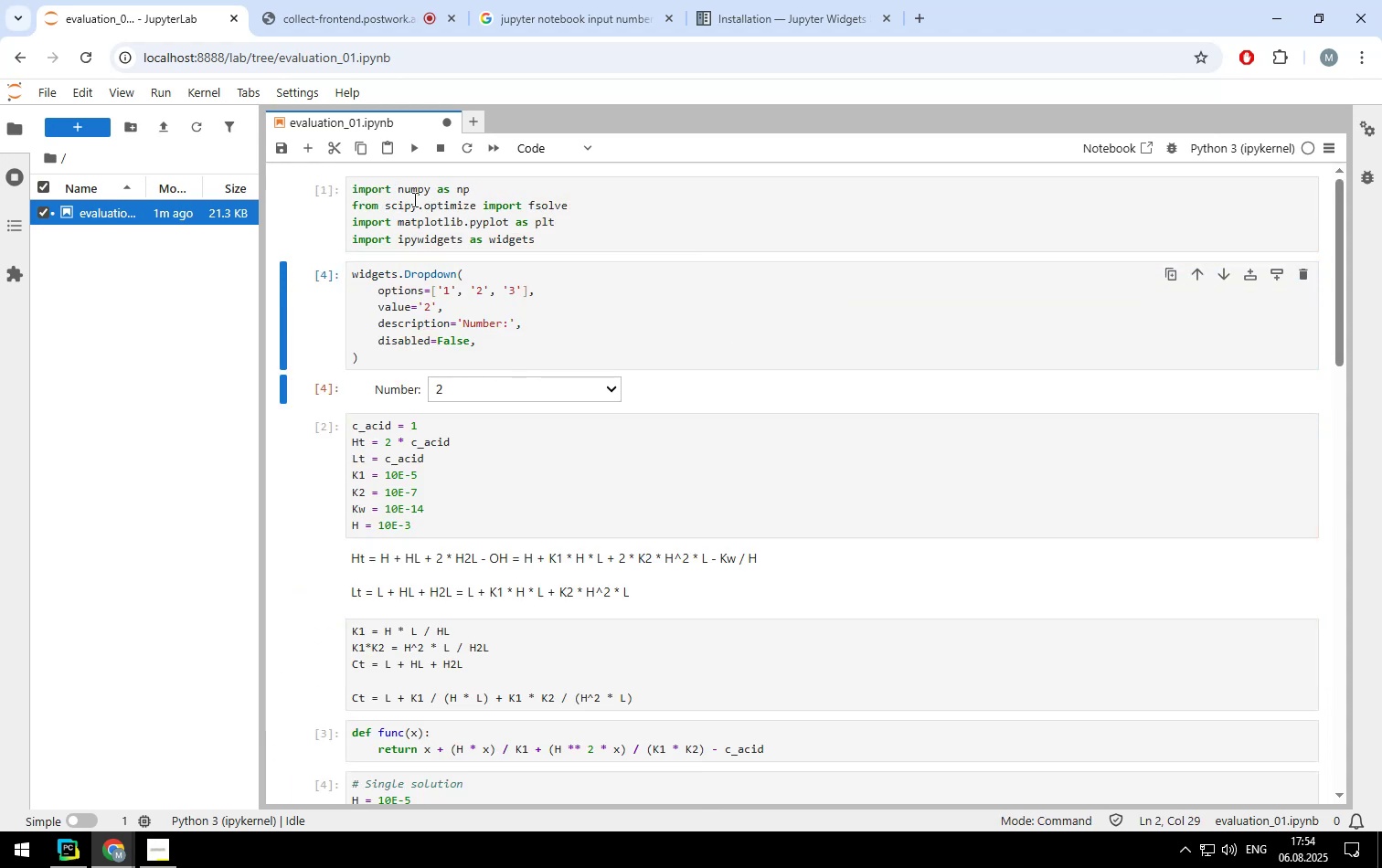 
left_click([414, 199])
 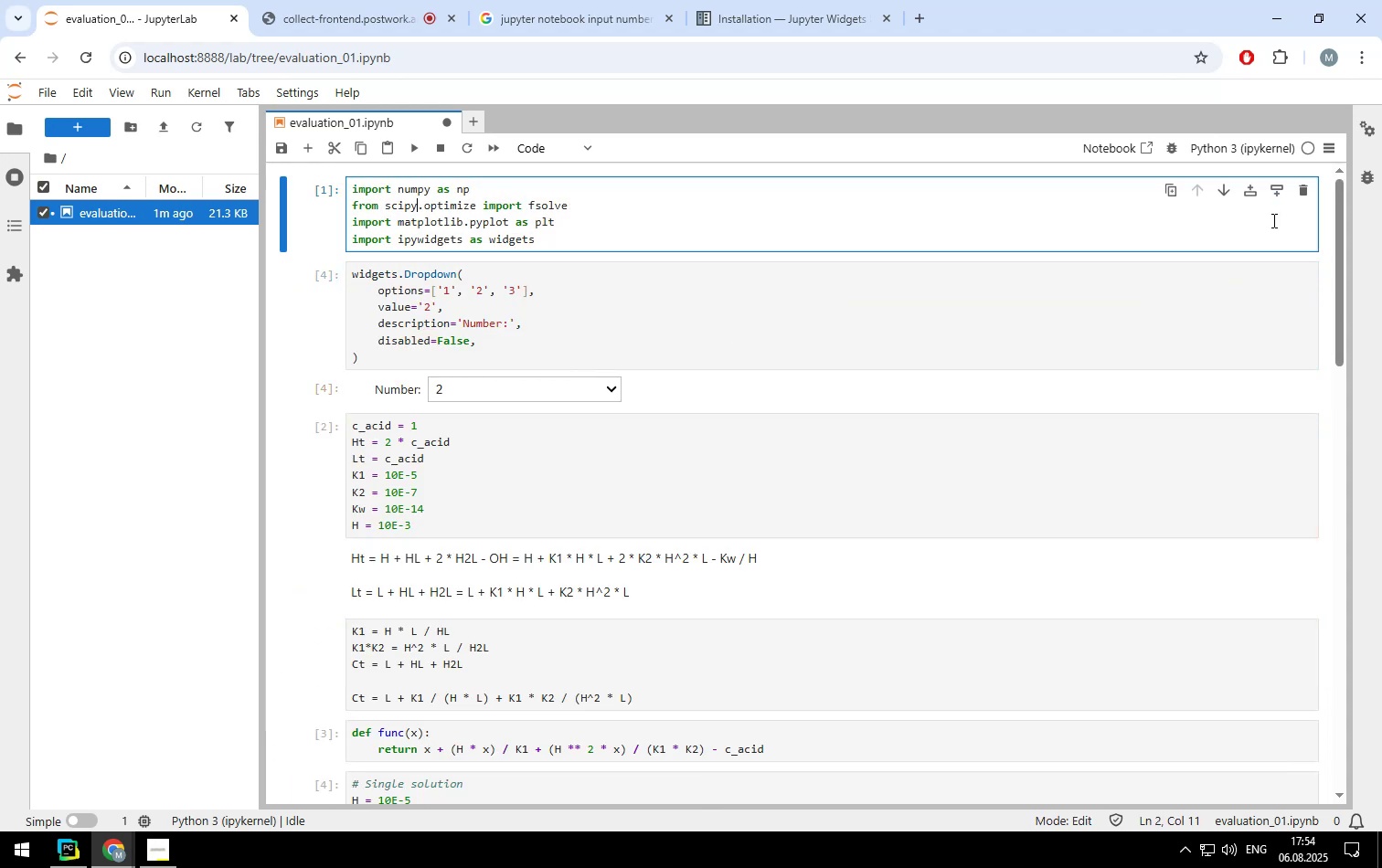 
left_click([1249, 194])
 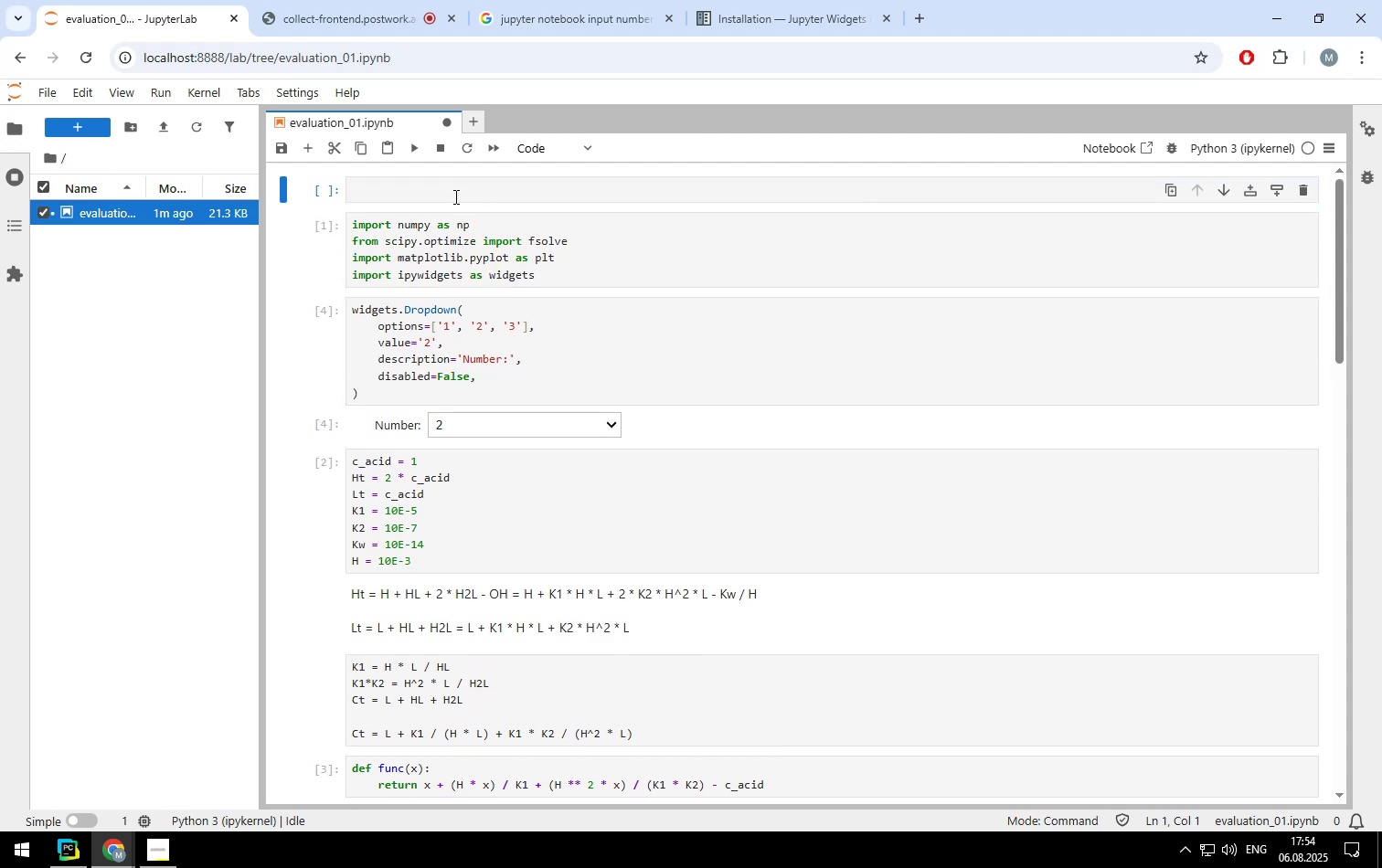 
left_click([456, 189])
 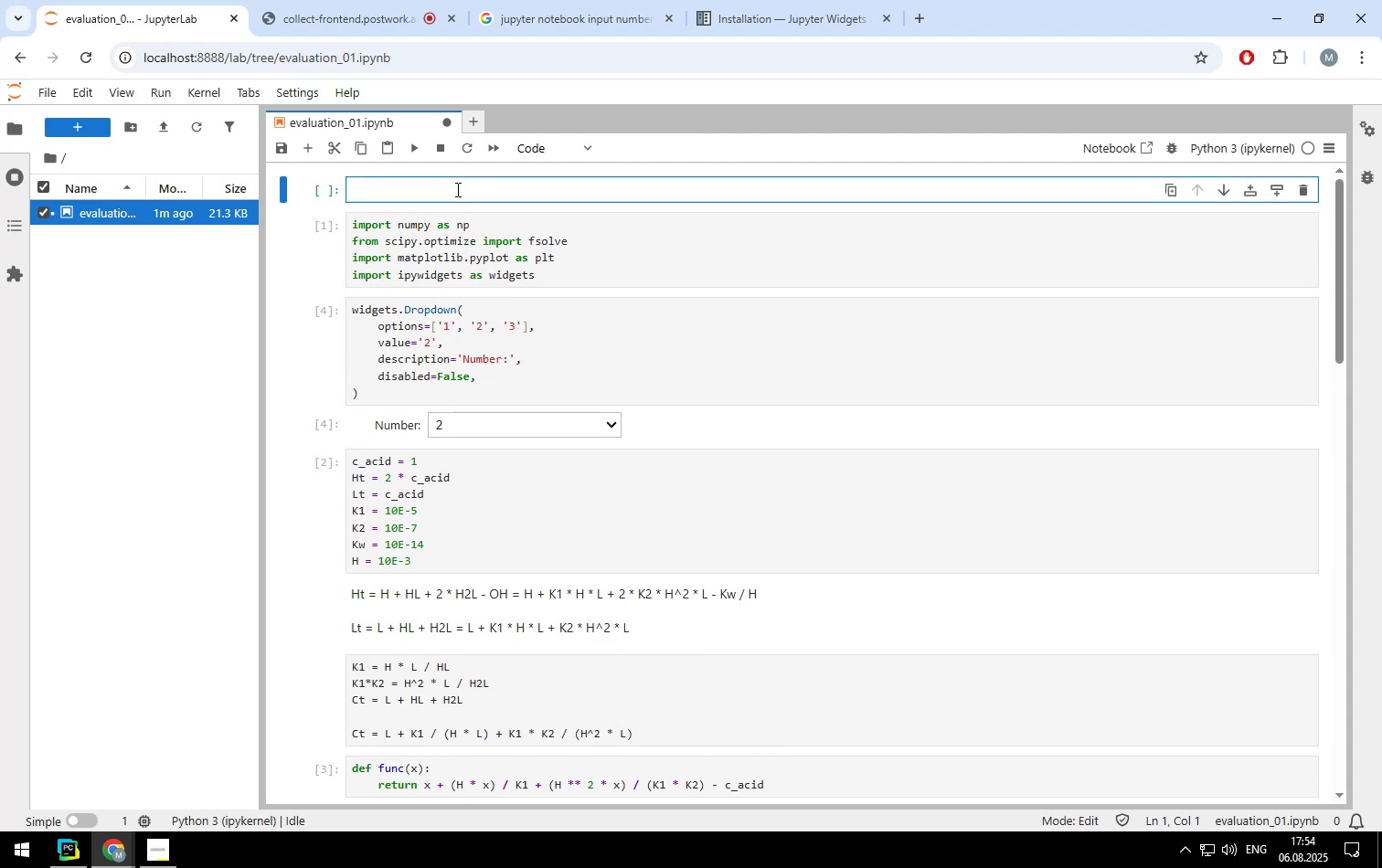 
type(Dissociation )
 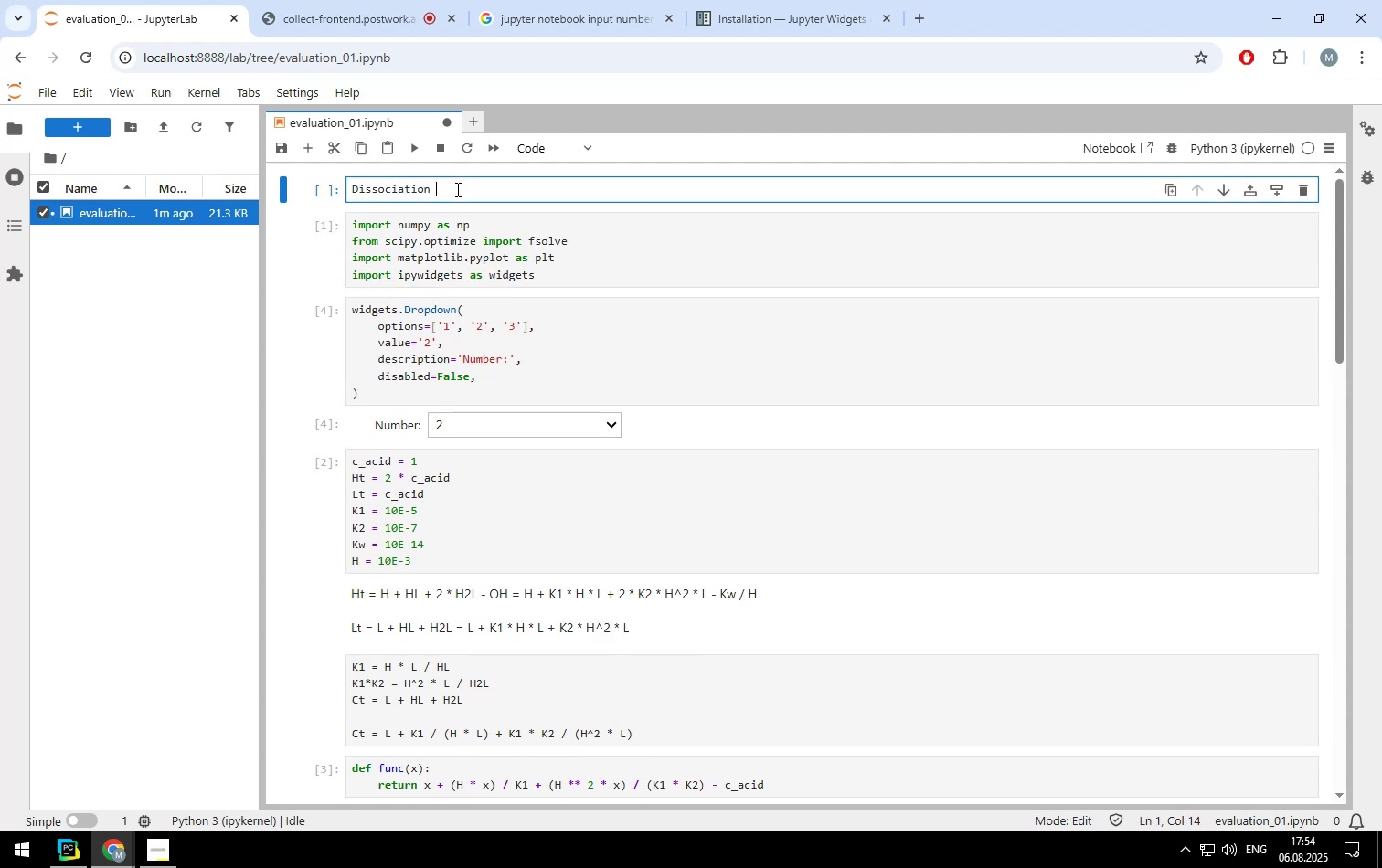 
left_click([525, 143])
 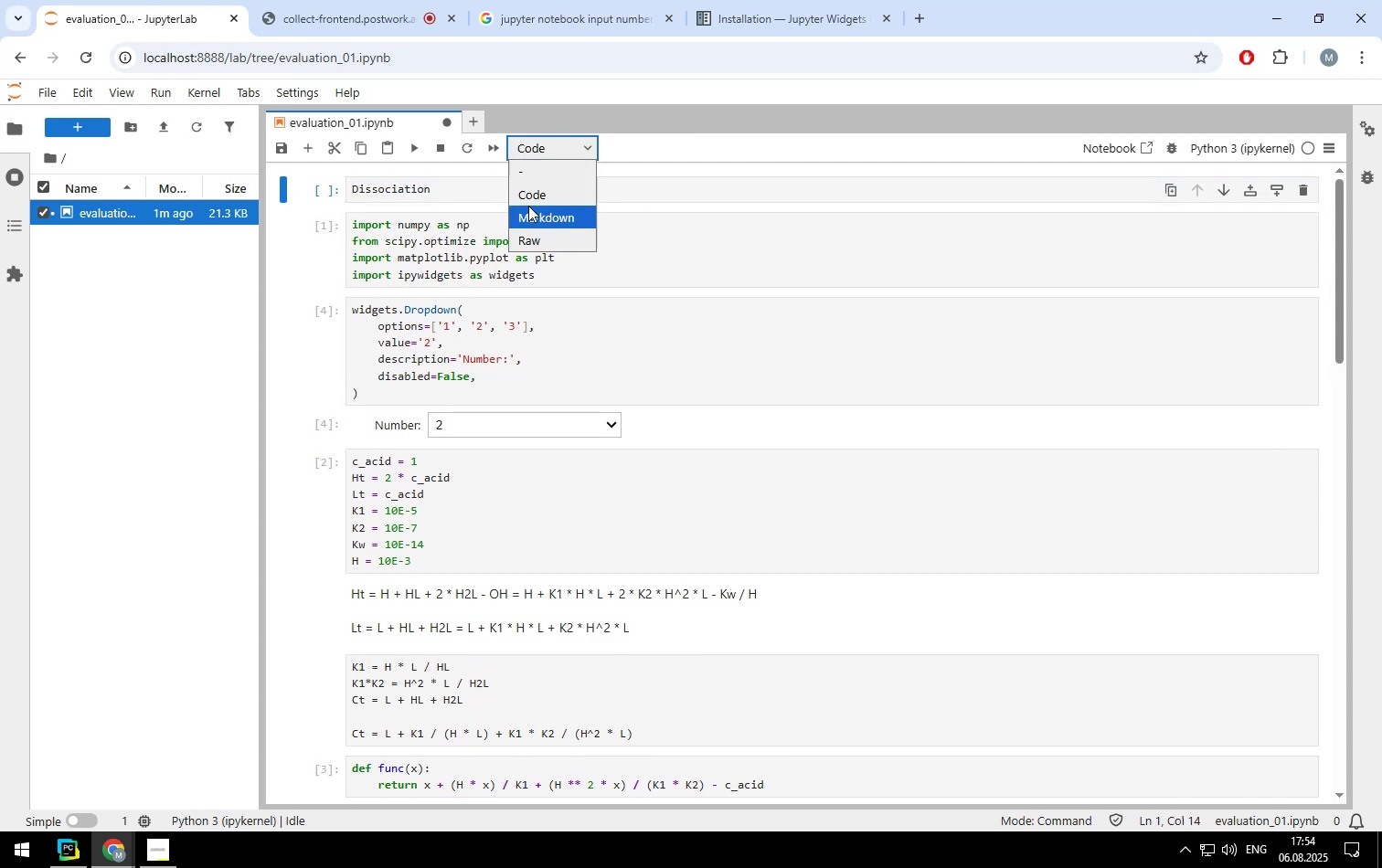 
left_click([528, 206])
 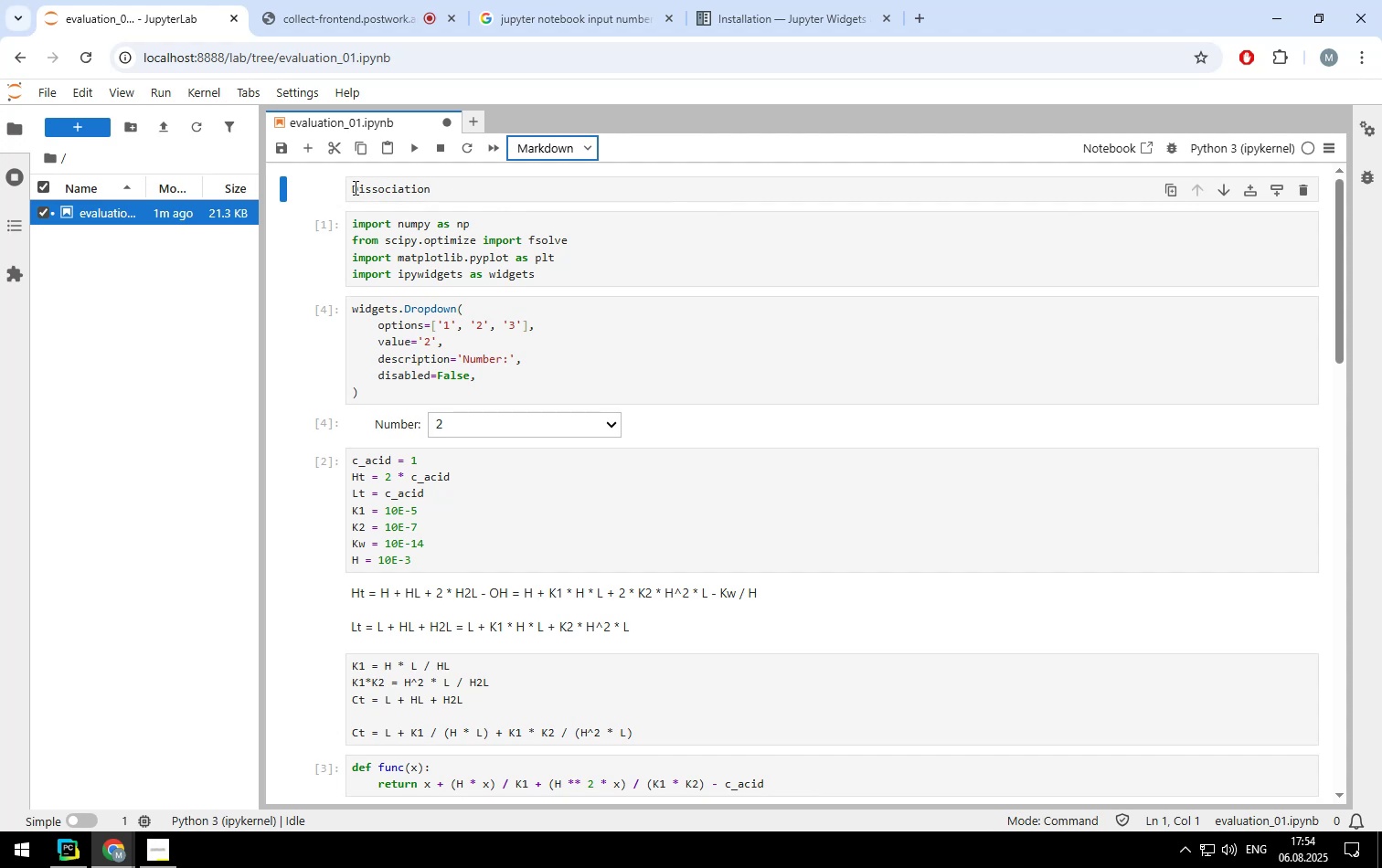 
left_click([351, 186])
 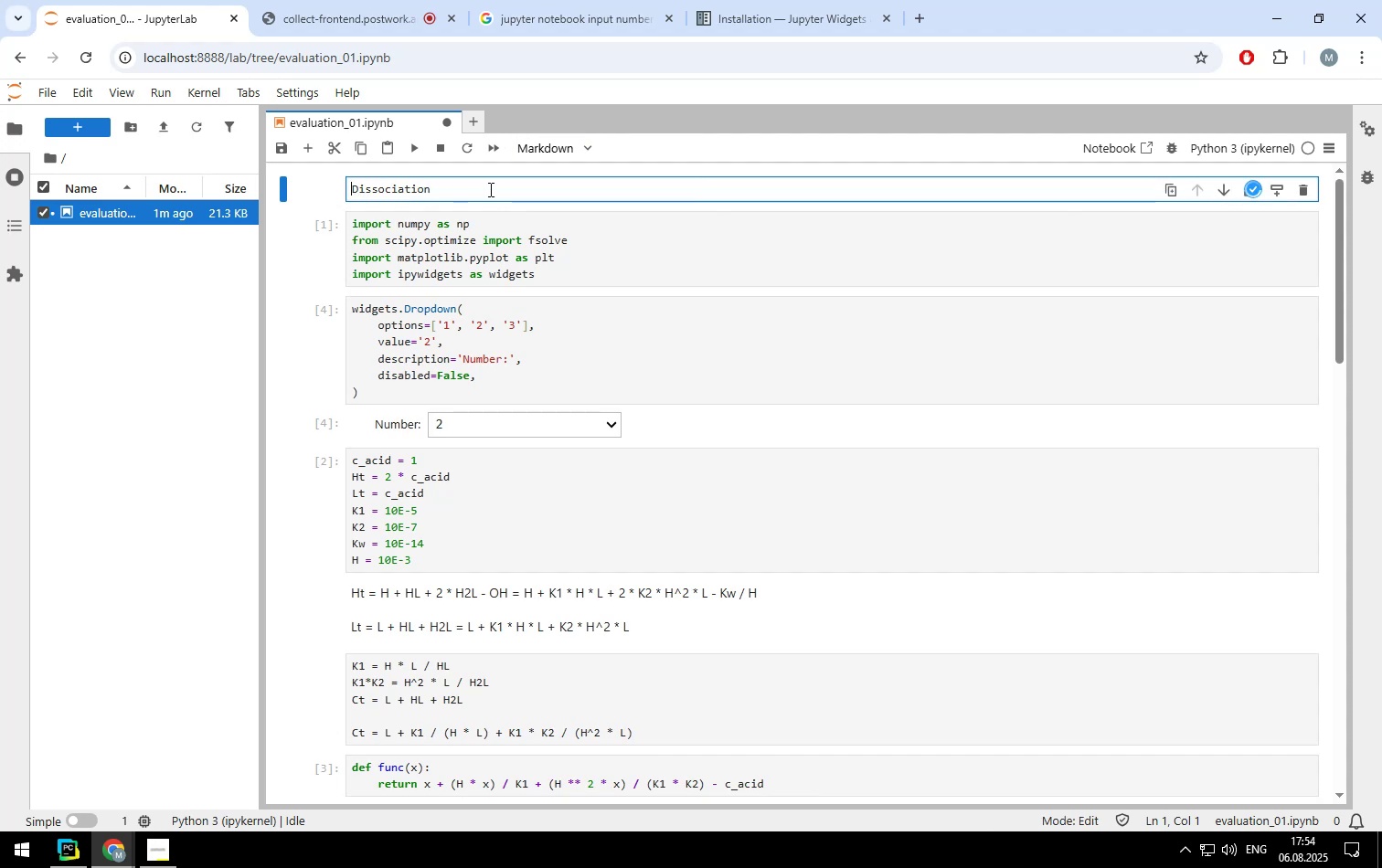 
key(Shift+3)
 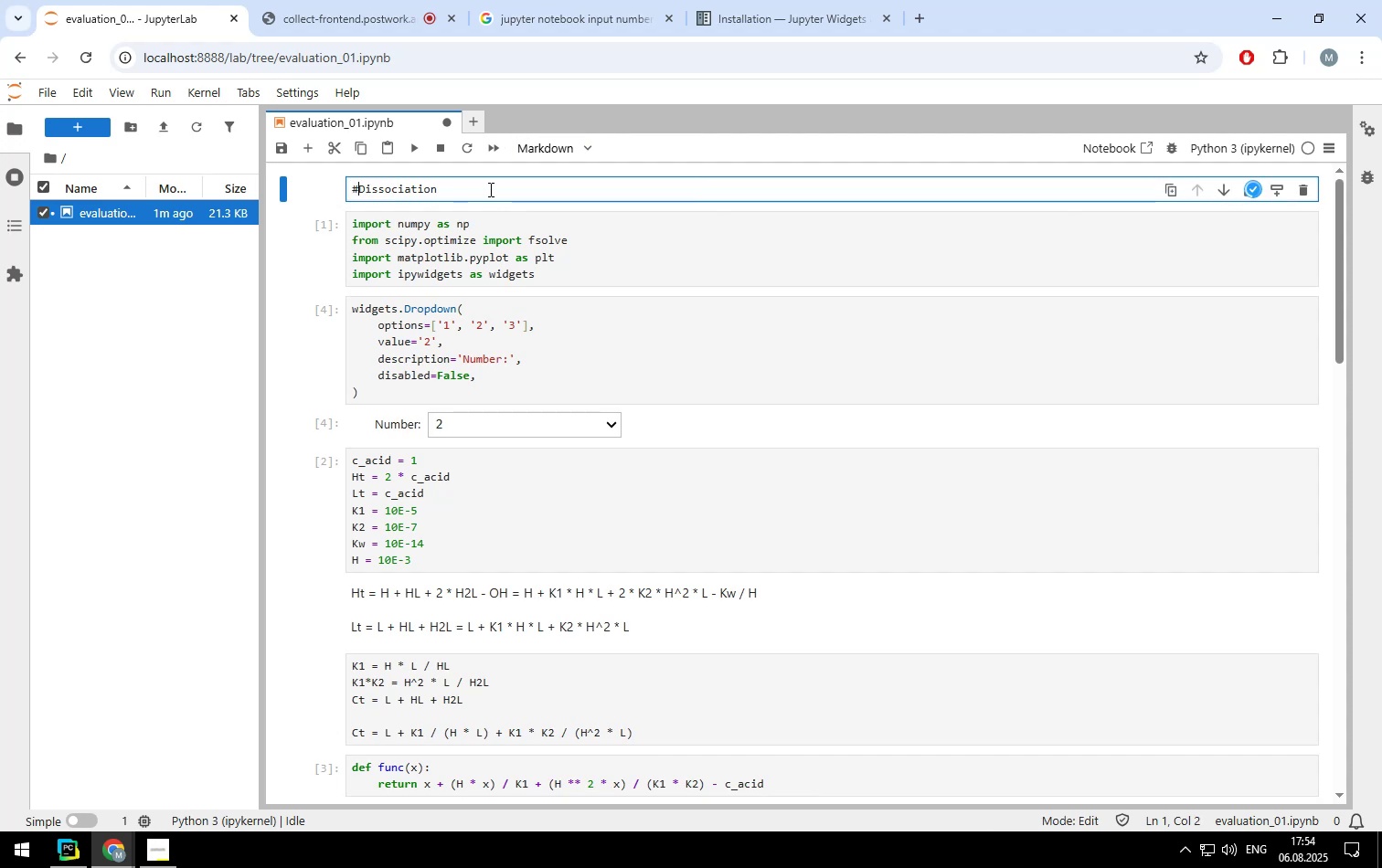 
key(Space)
 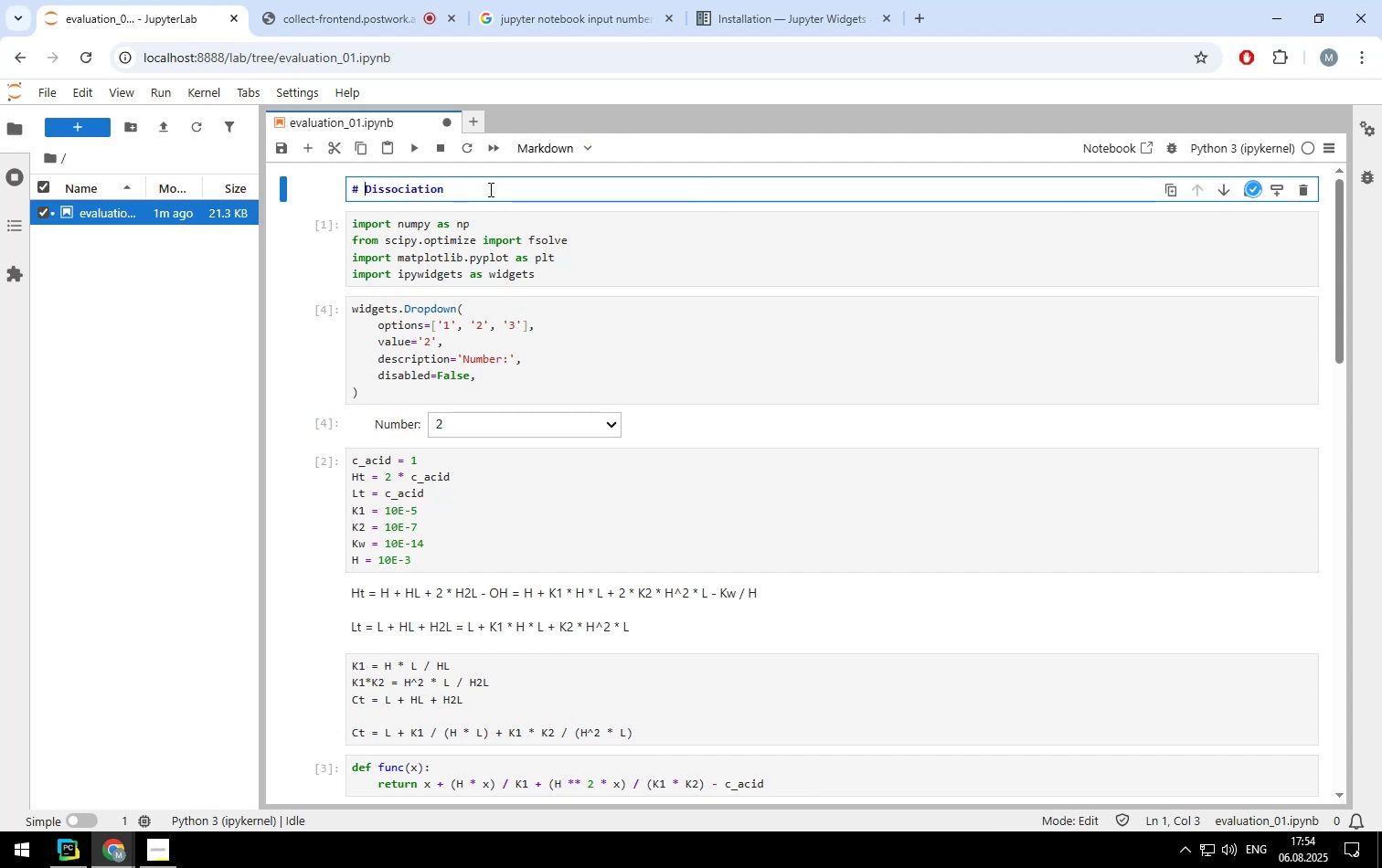 
hold_key(key=ArrowRight, duration=1.51)
 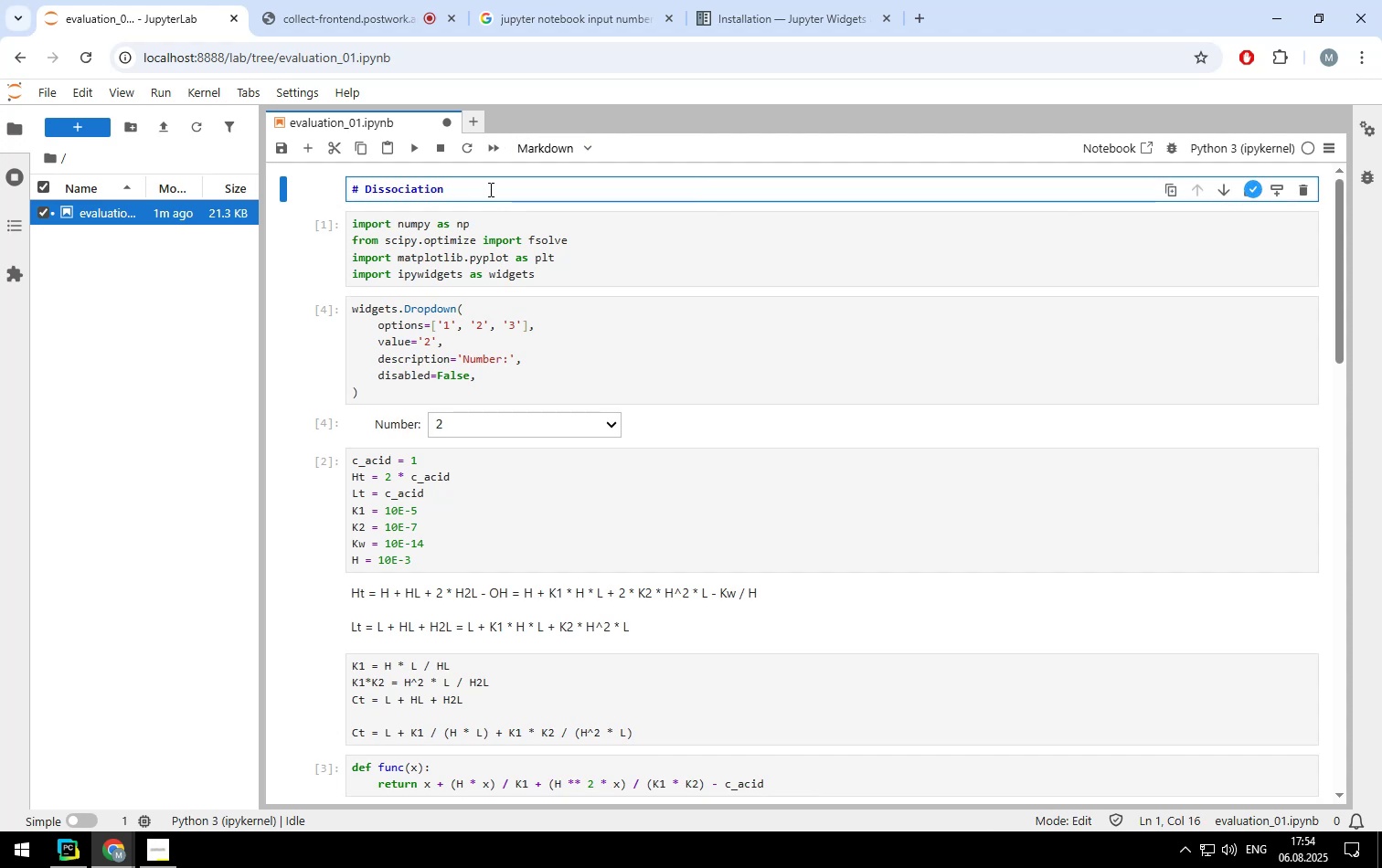 
type(specia)
key(Backspace)
type(es simulation)
 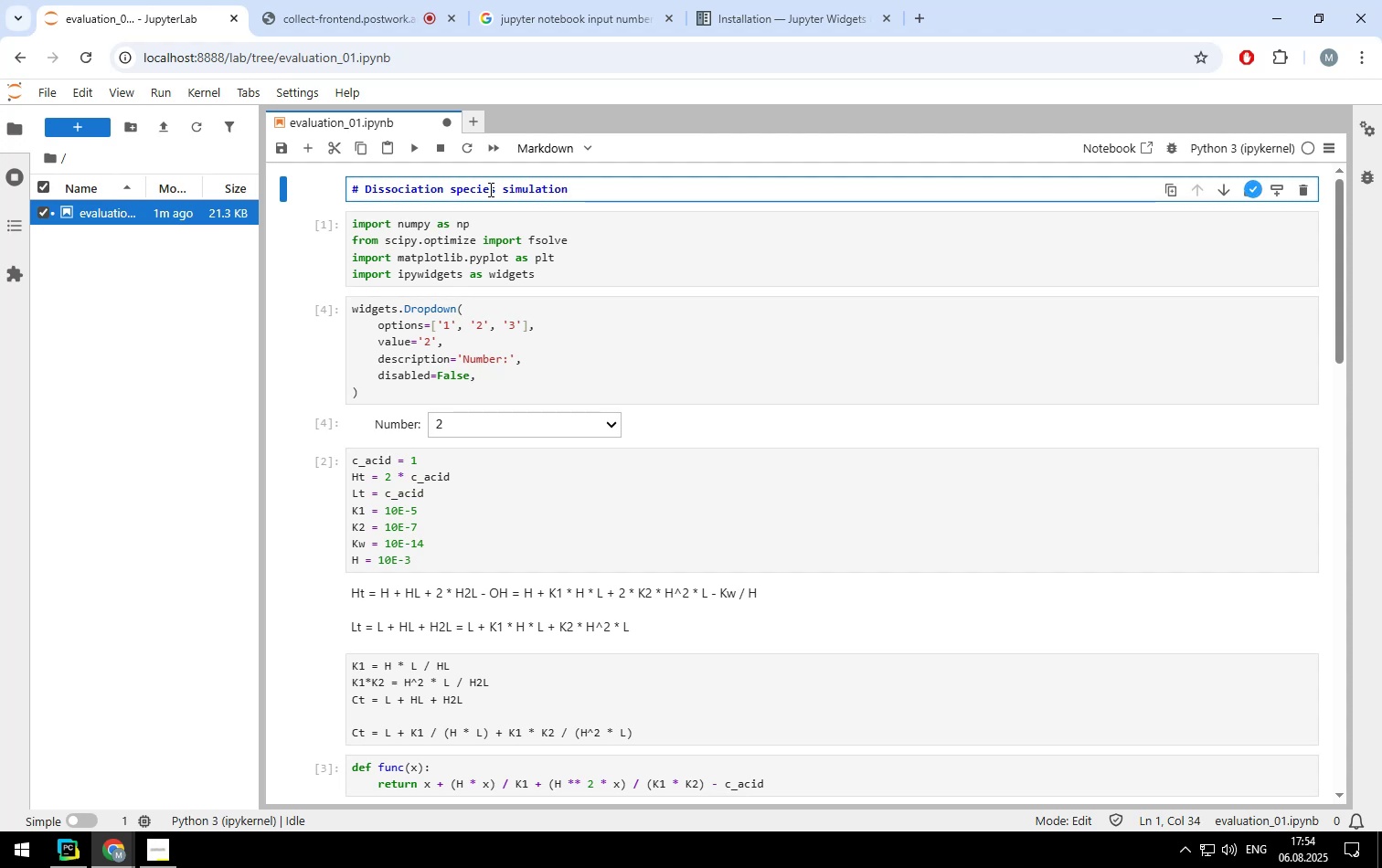 
key(Shift+Enter)
 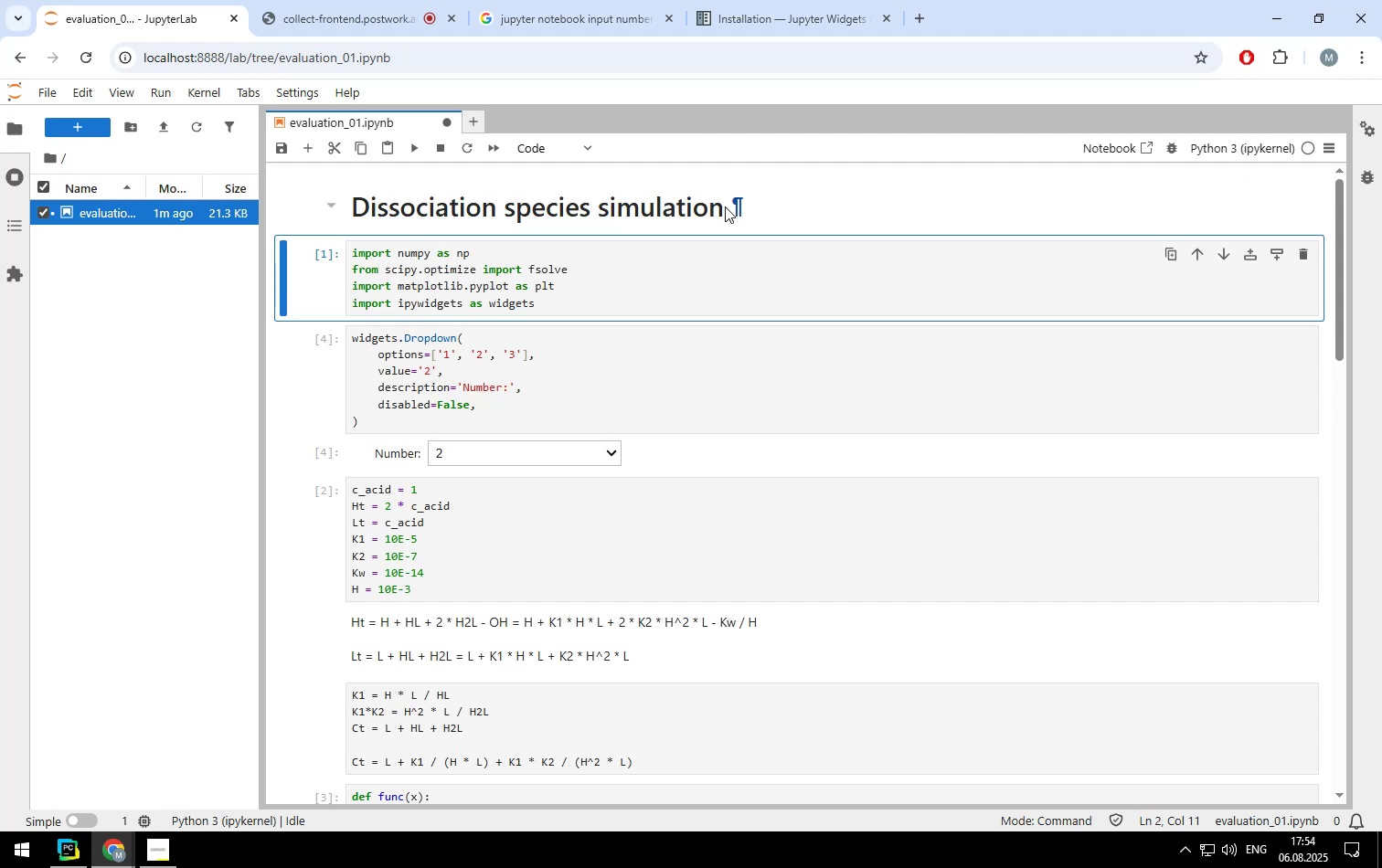 
double_click([725, 206])
 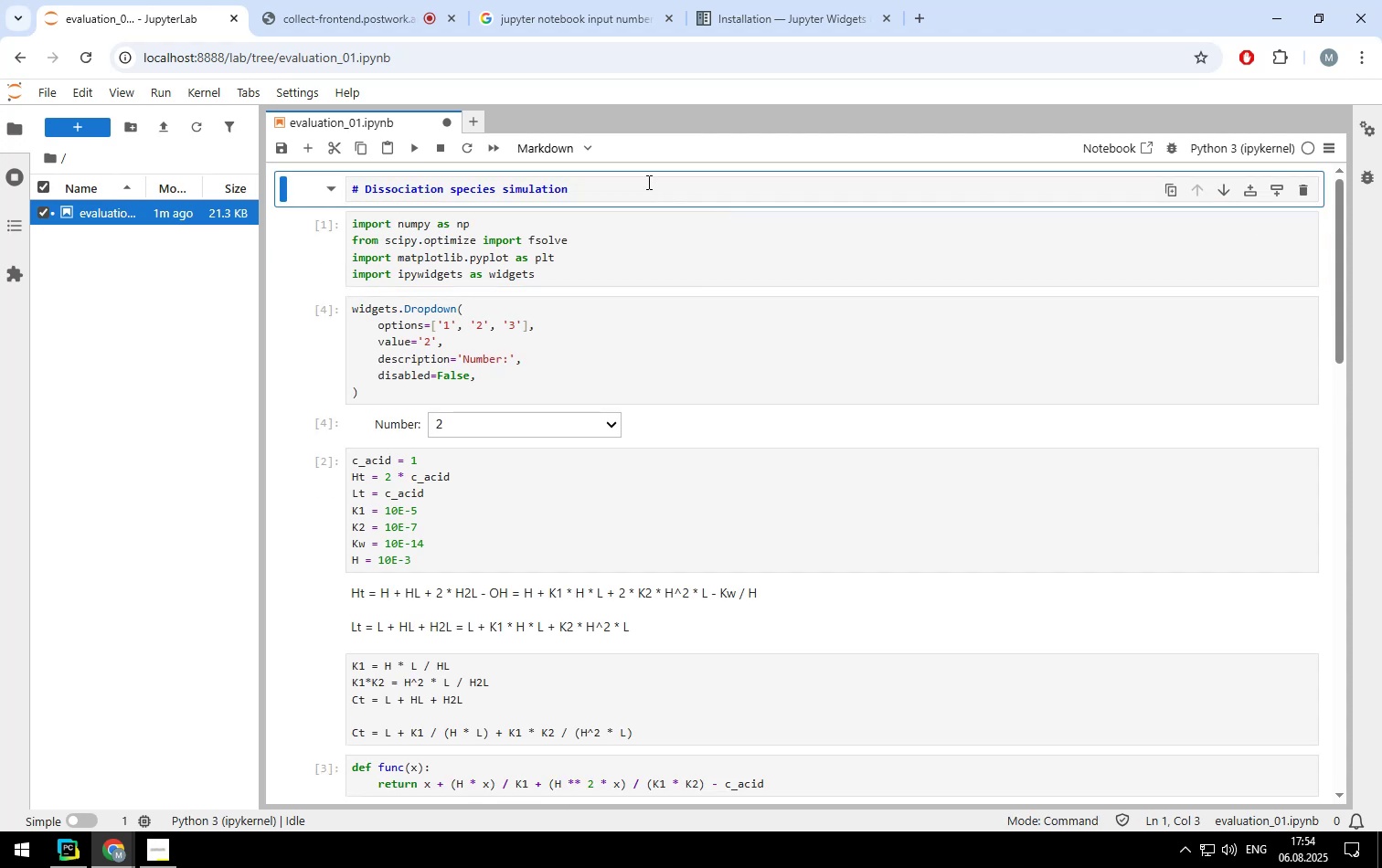 
left_click([631, 180])
 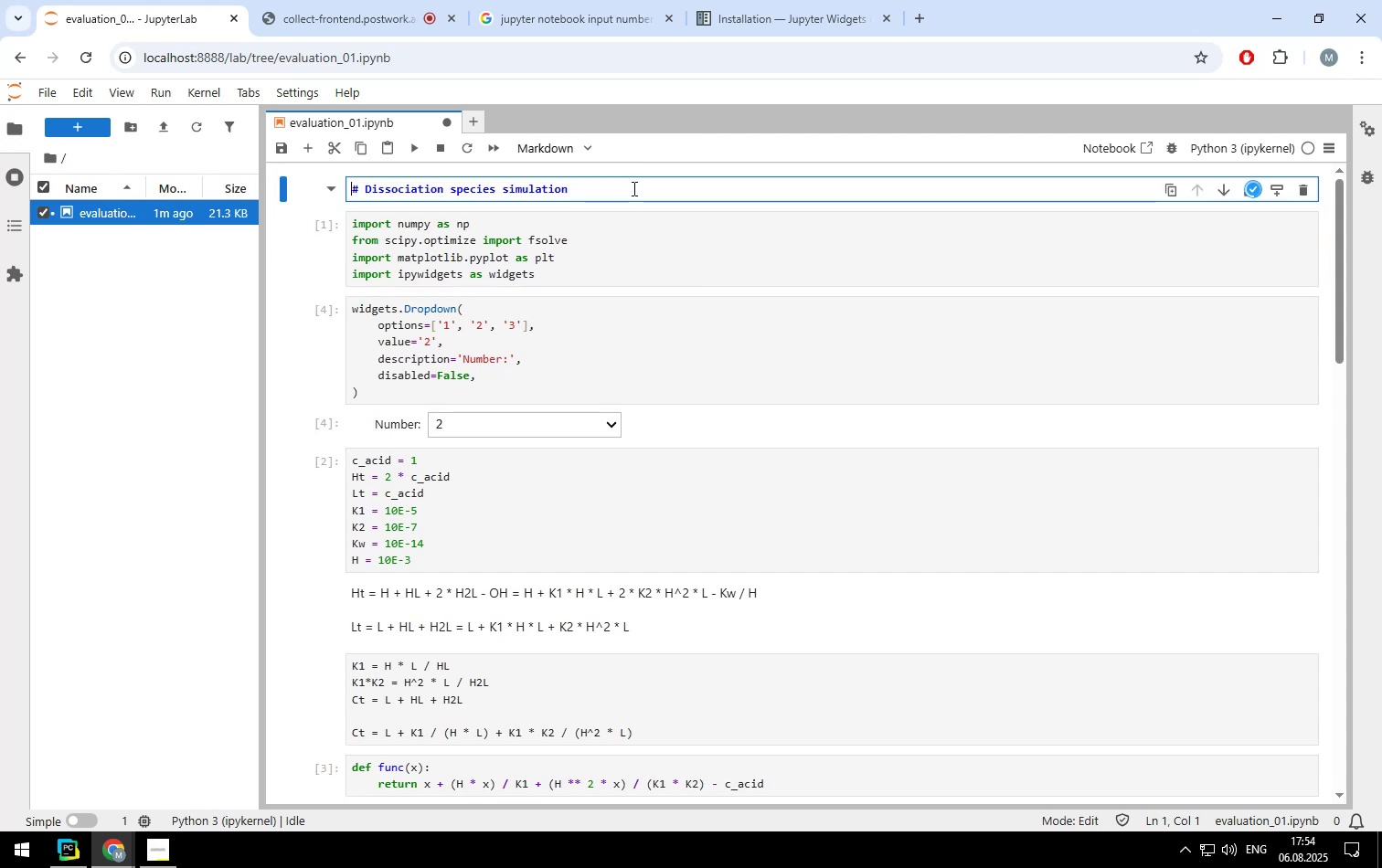 
left_click([633, 188])
 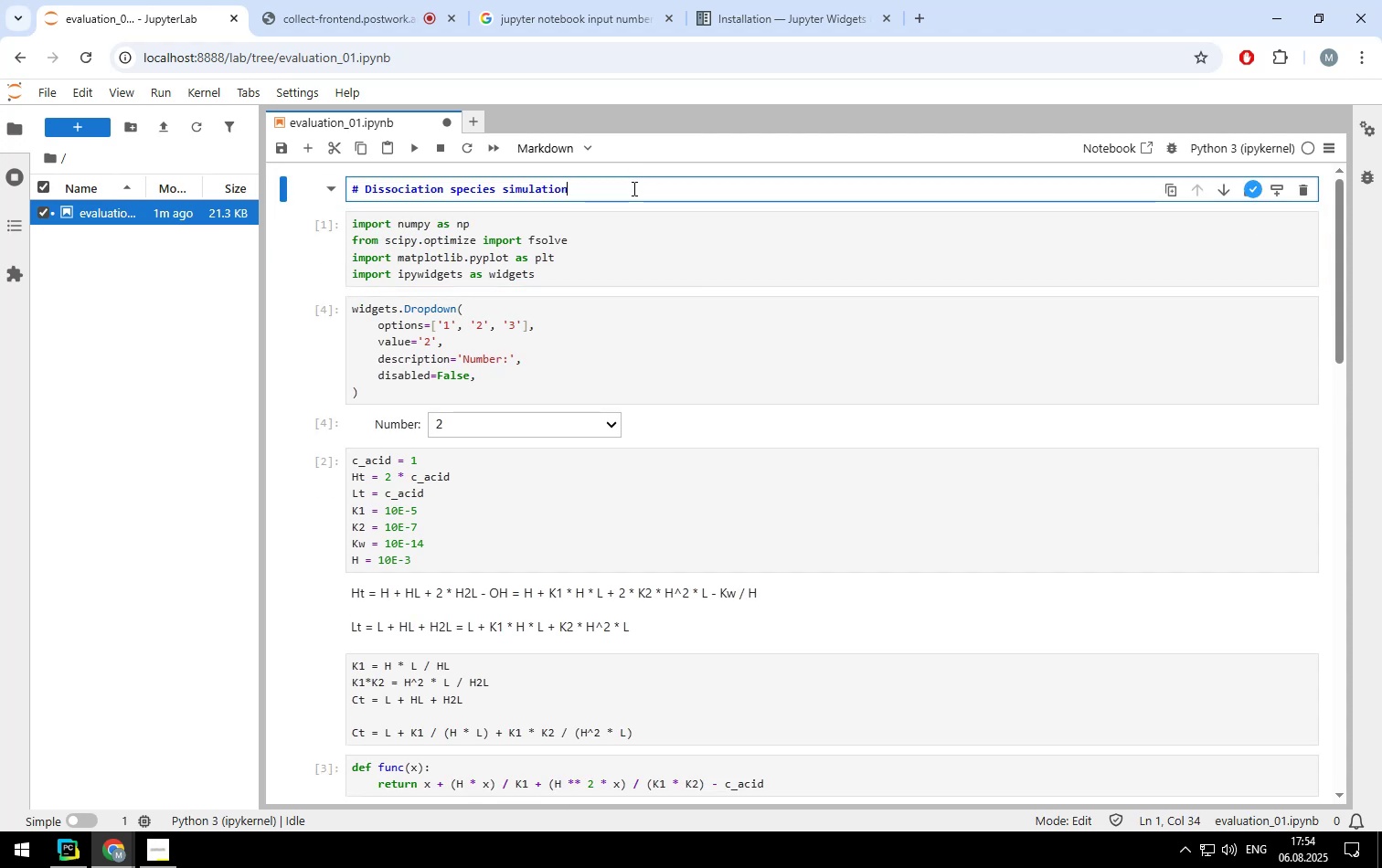 
key(Enter)
 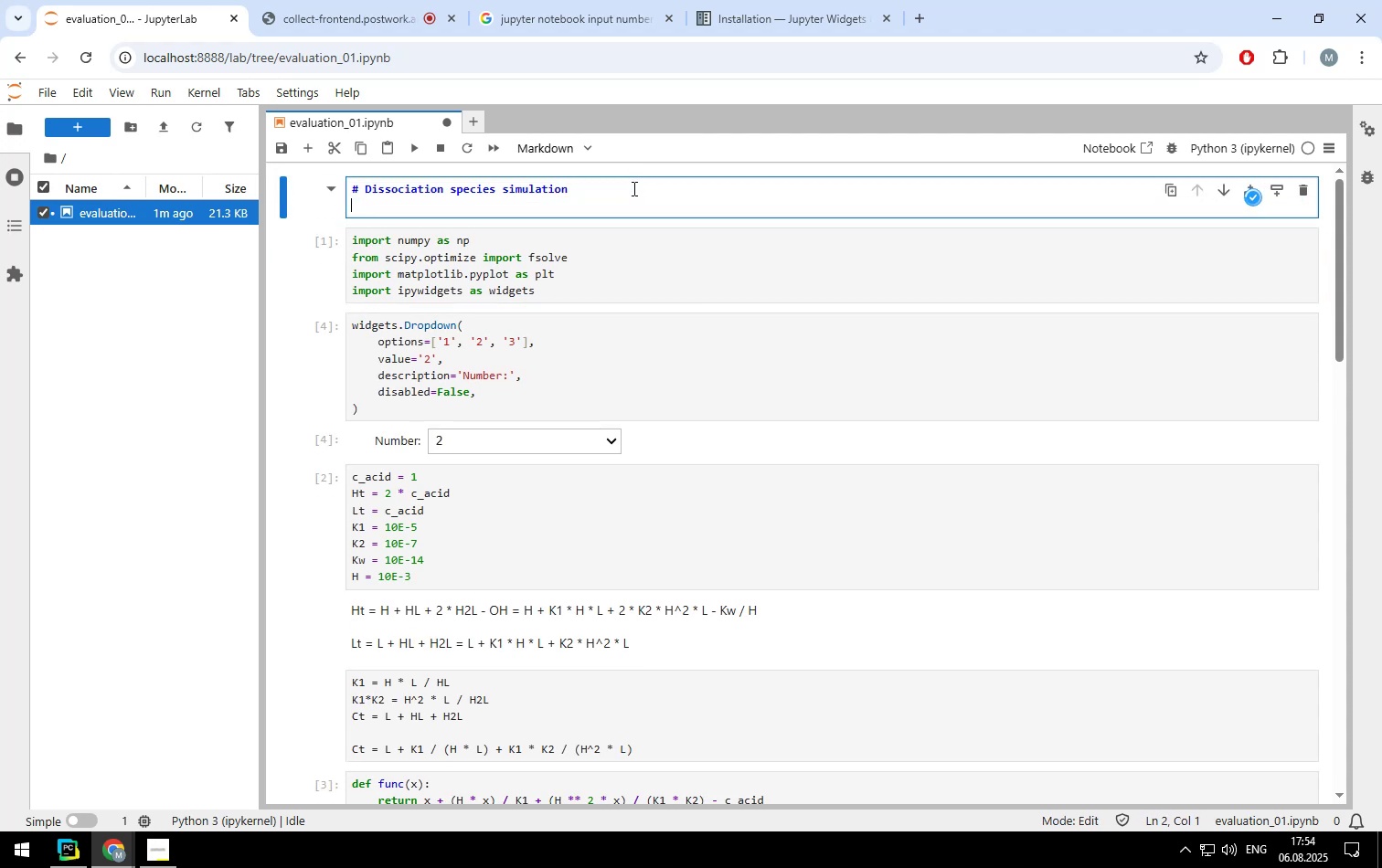 
key(Enter)
 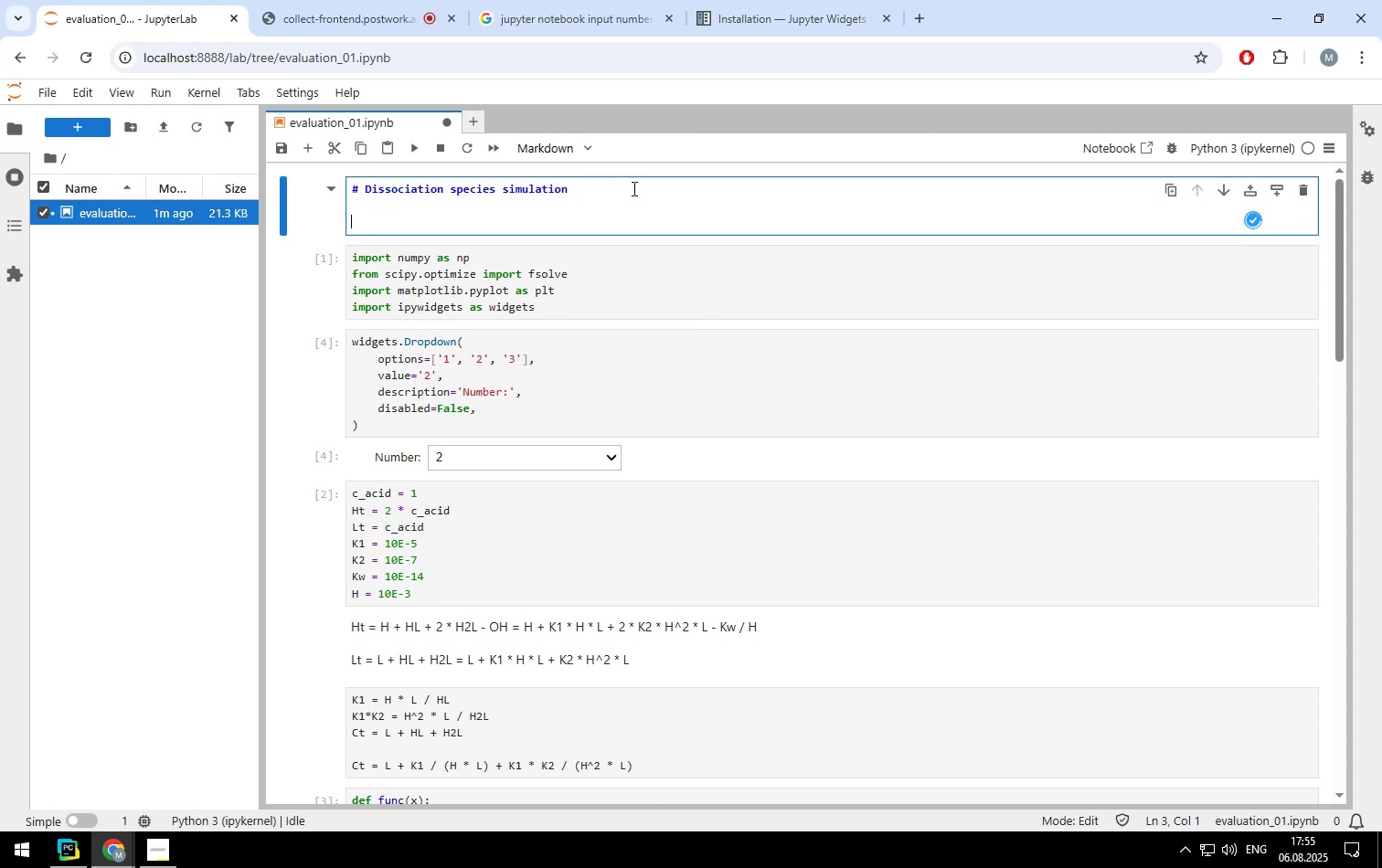 
type(*Important! )
key(Backspace)
type(* )
 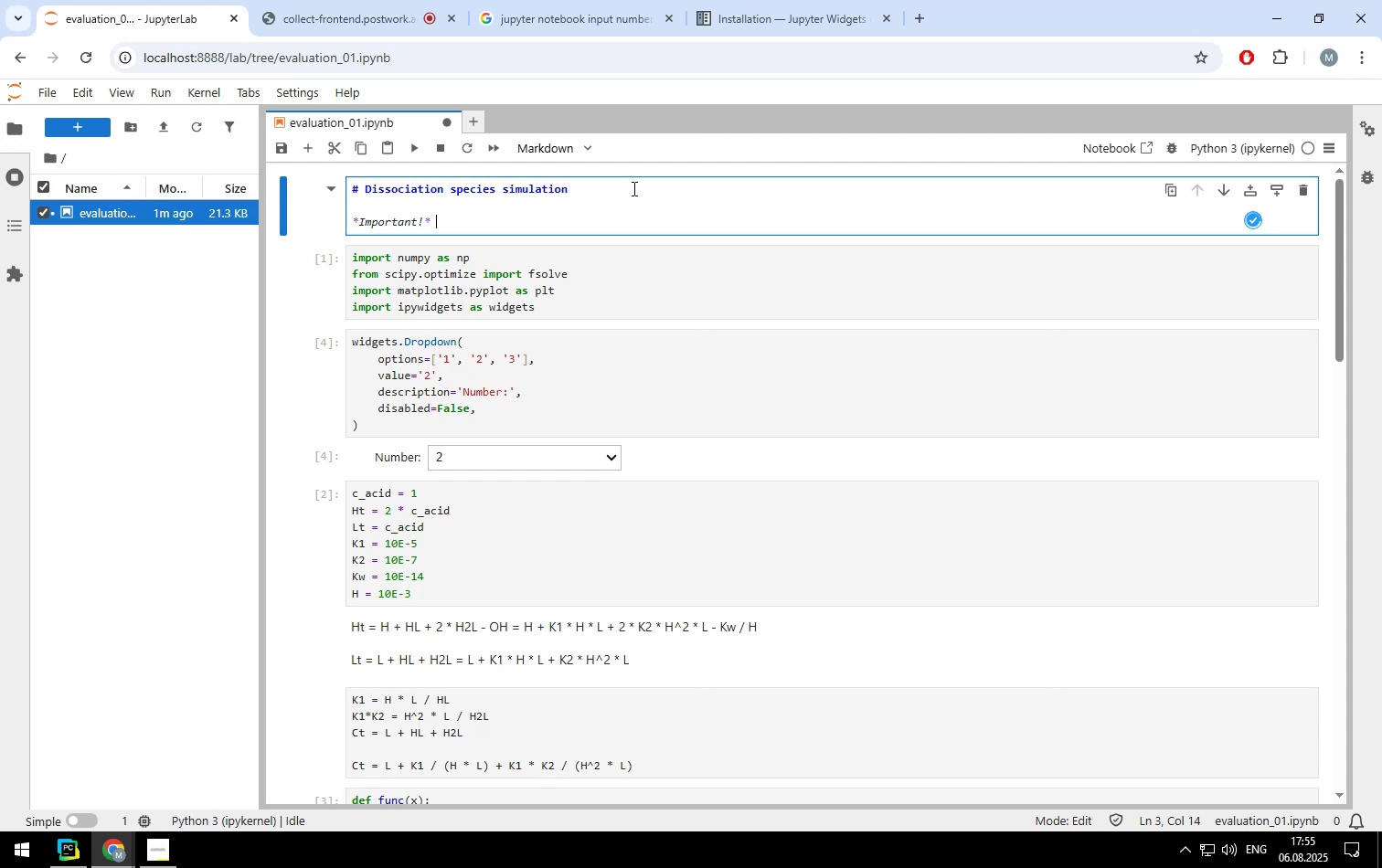 
key(ArrowLeft)
 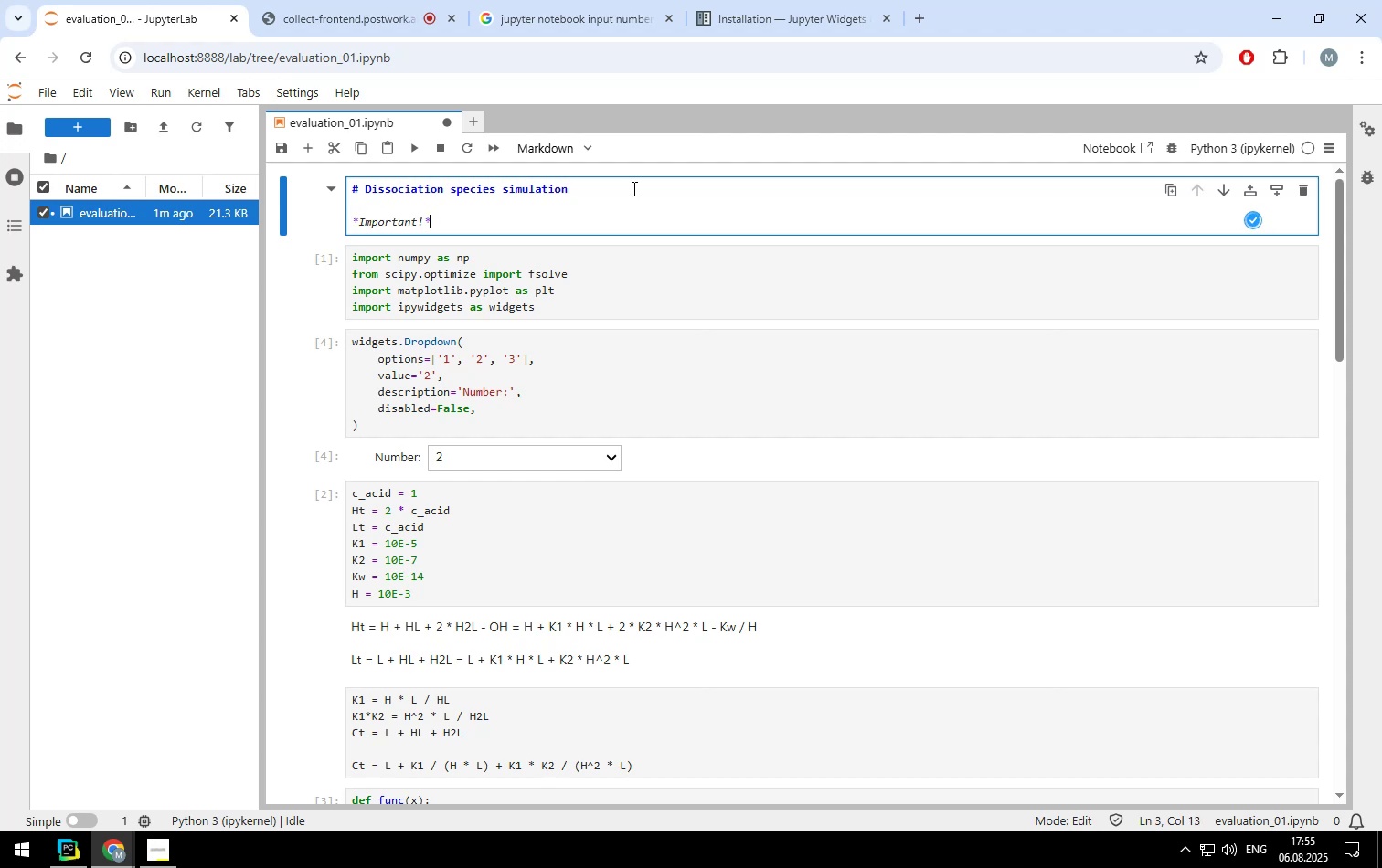 
key(ArrowLeft)
 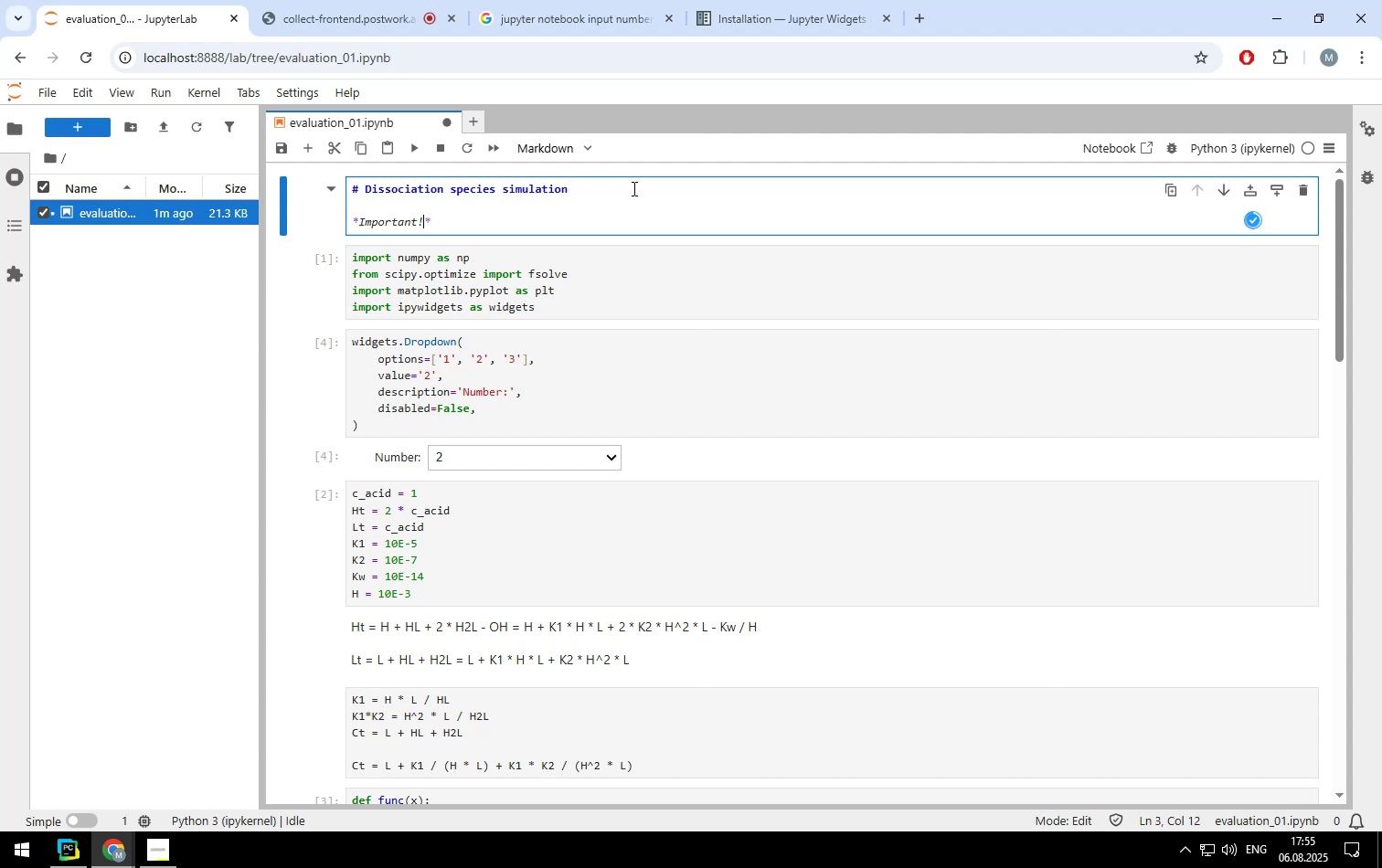 
key(ArrowLeft)
 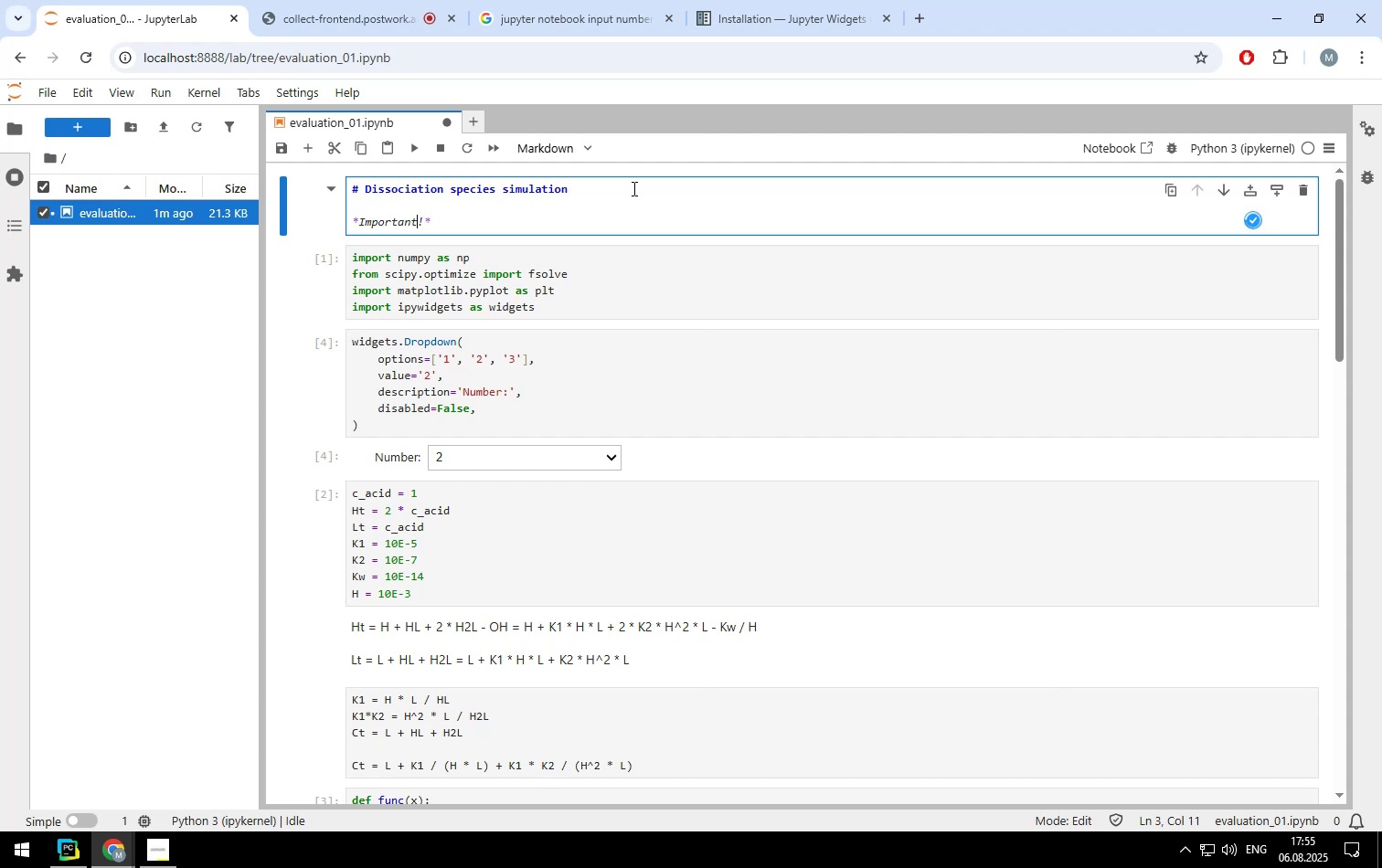 
key(ArrowLeft)
 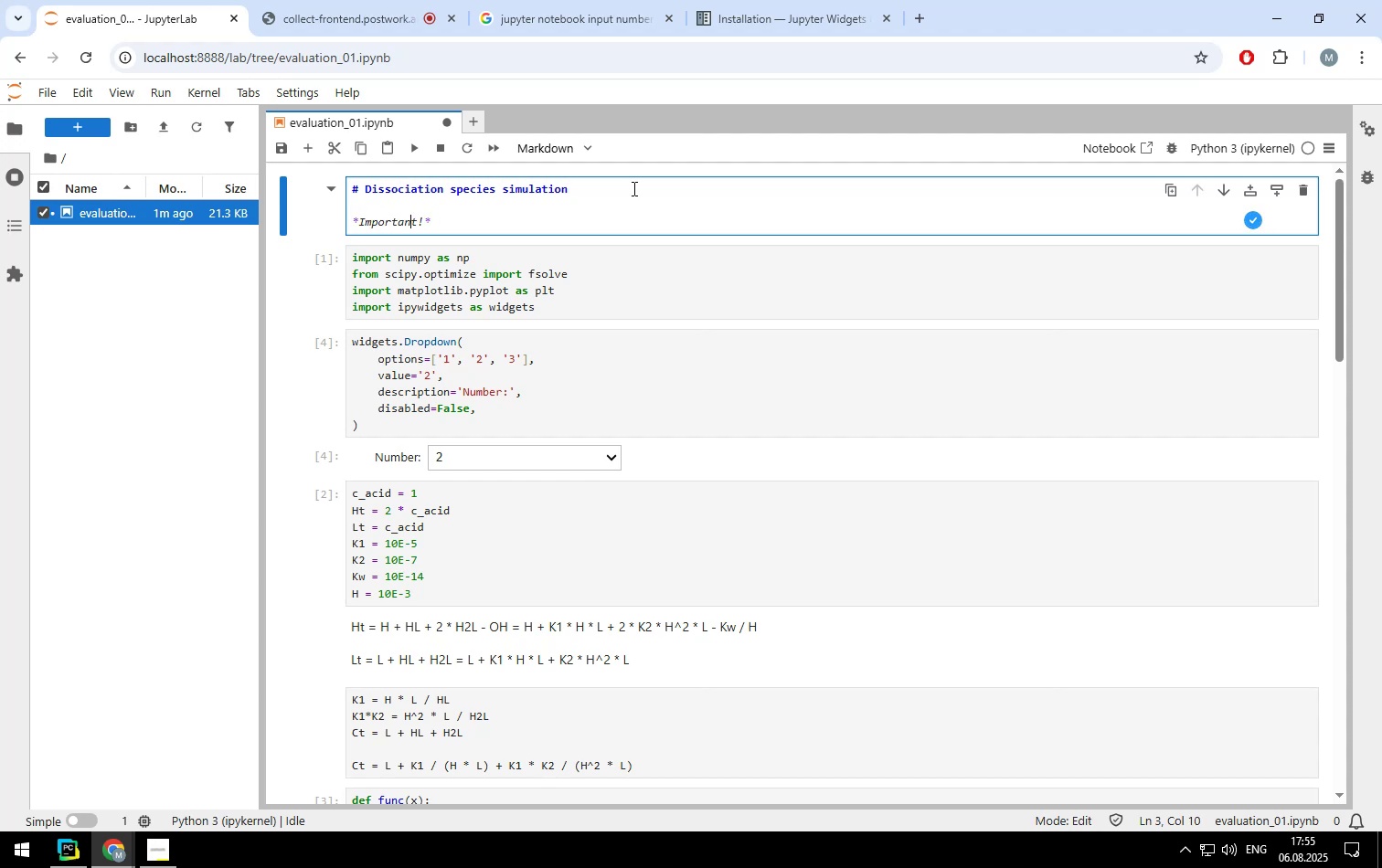 
key(ArrowLeft)
 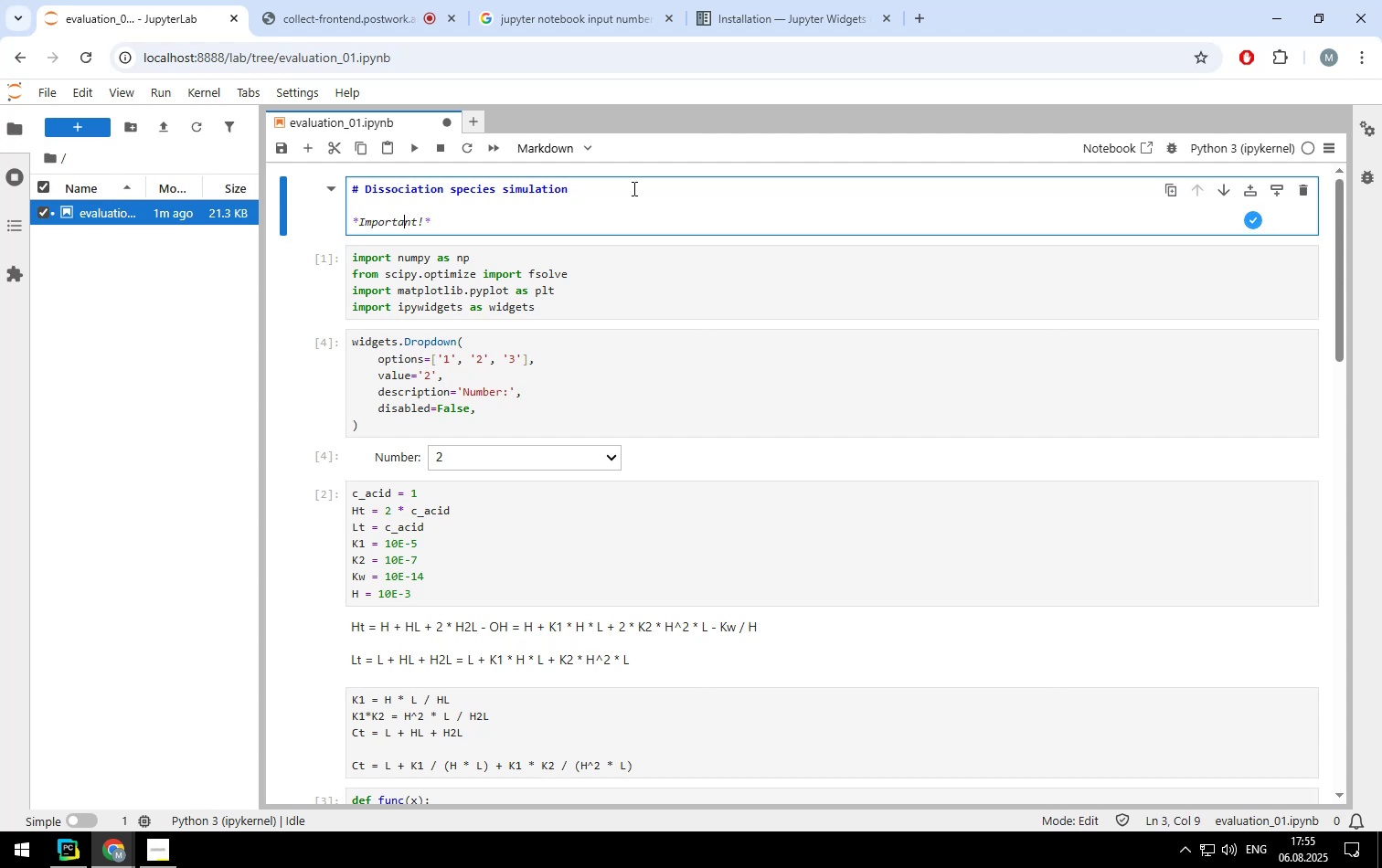 
key(ArrowLeft)
 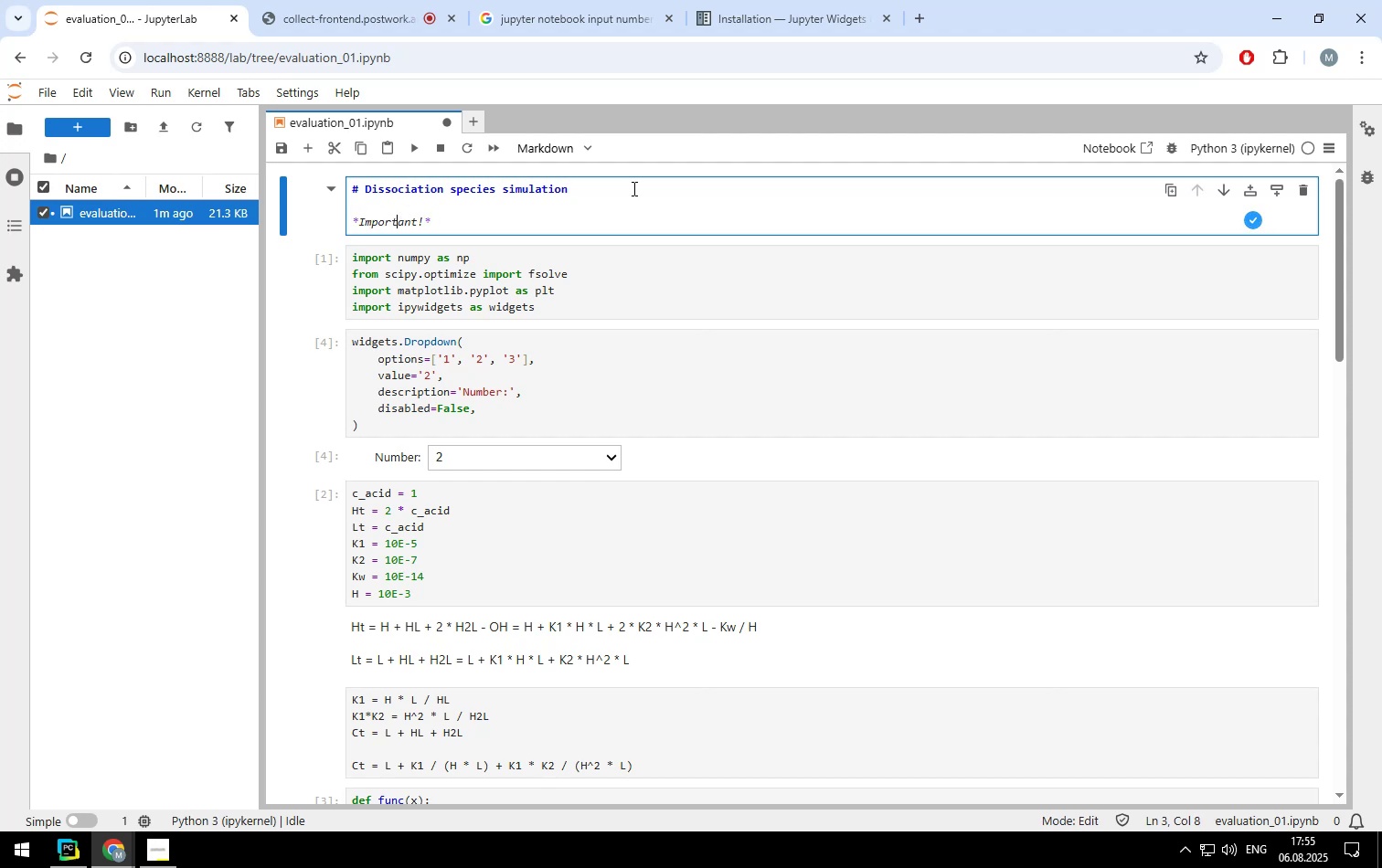 
key(ArrowLeft)
 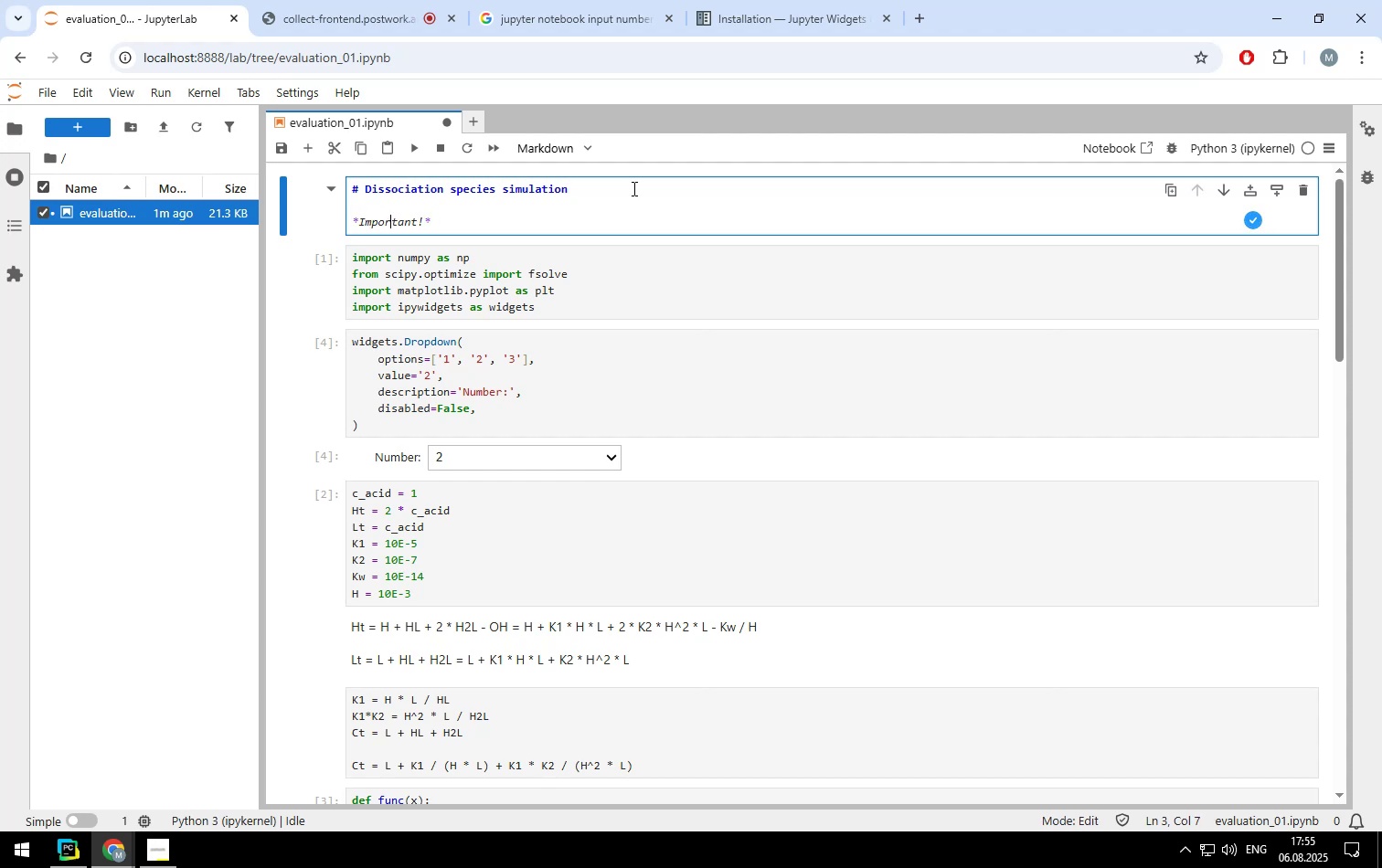 
key(ArrowLeft)
 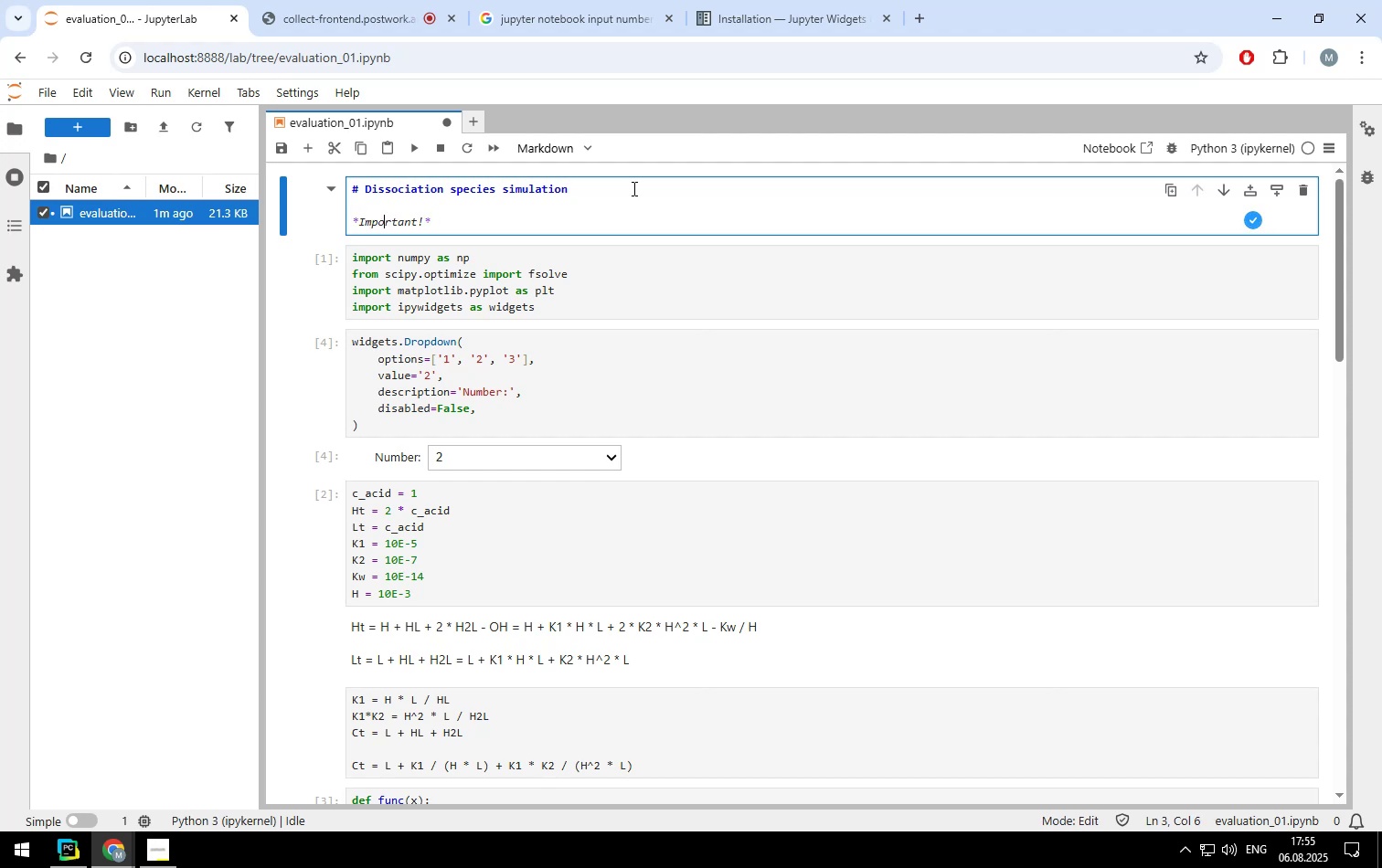 
key(ArrowLeft)
 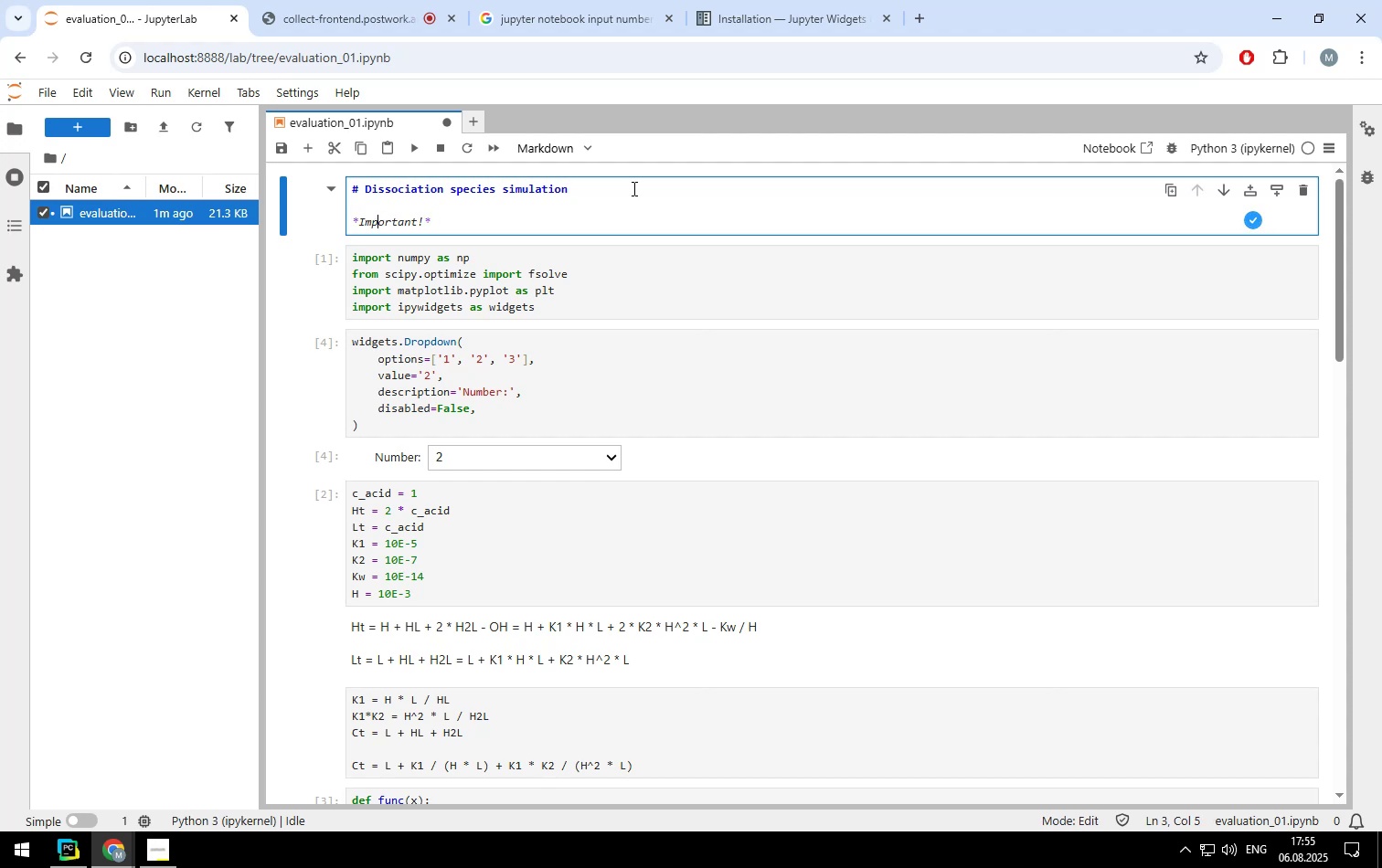 
key(ArrowLeft)
 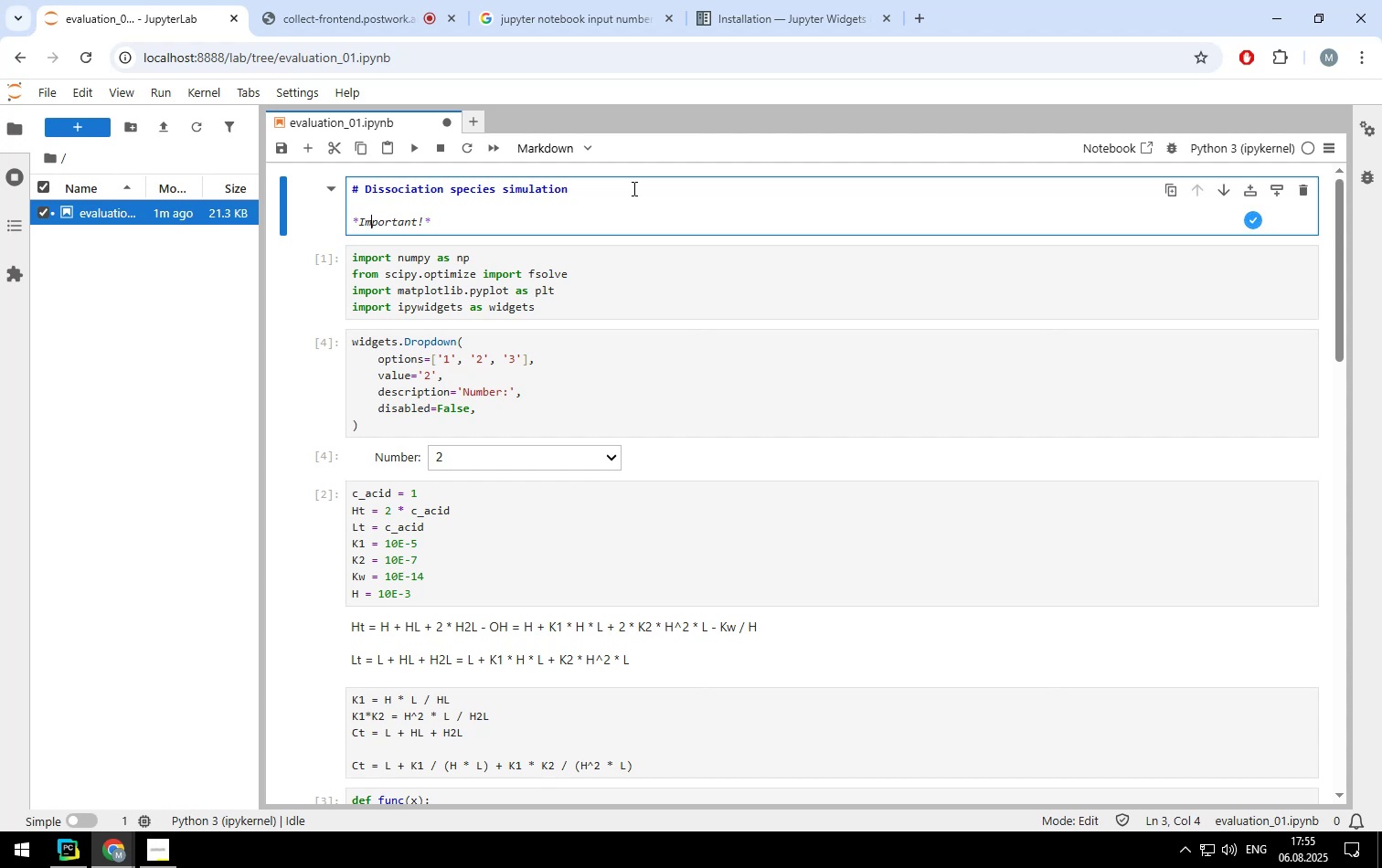 
key(ArrowLeft)
 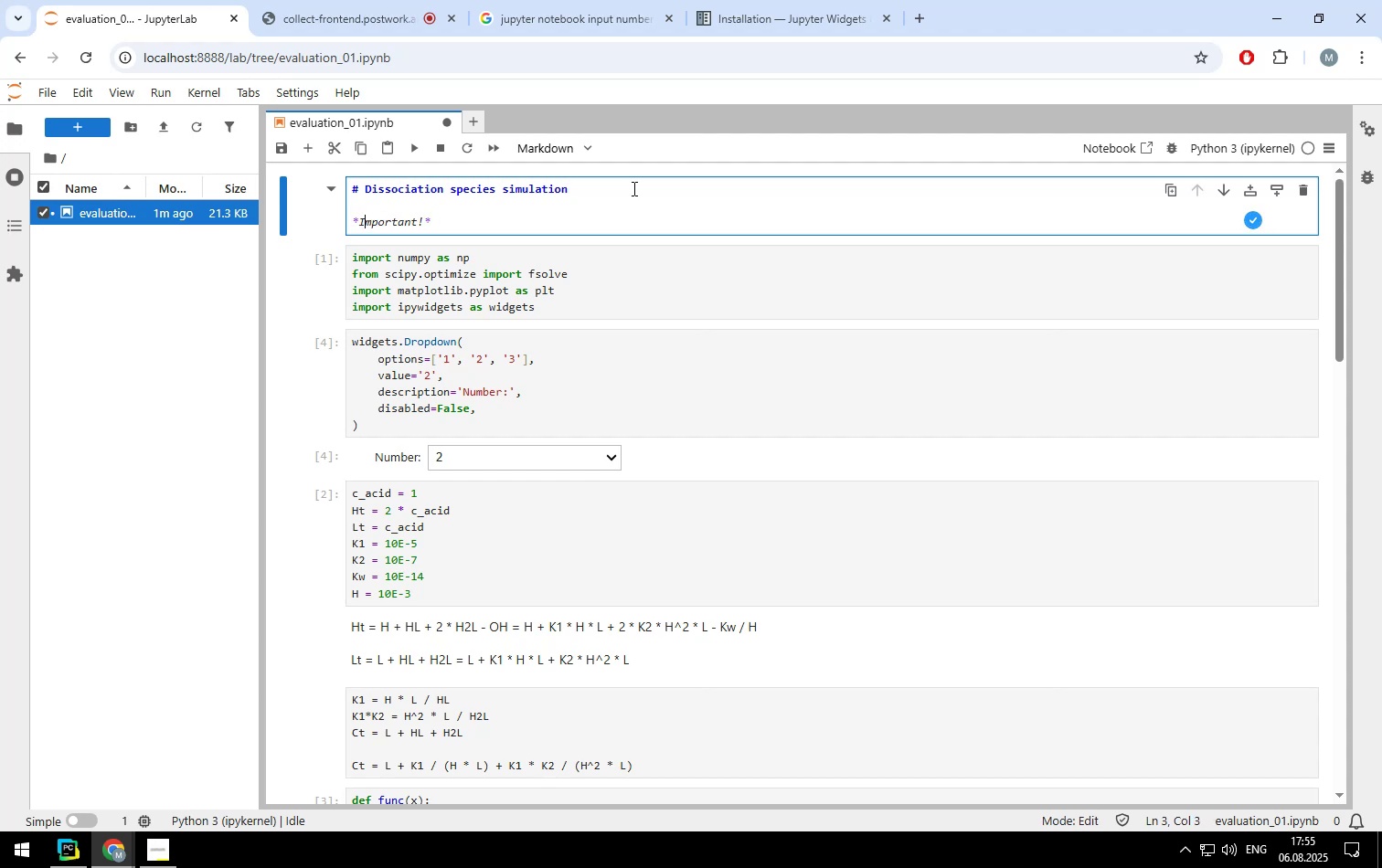 
key(ArrowLeft)
 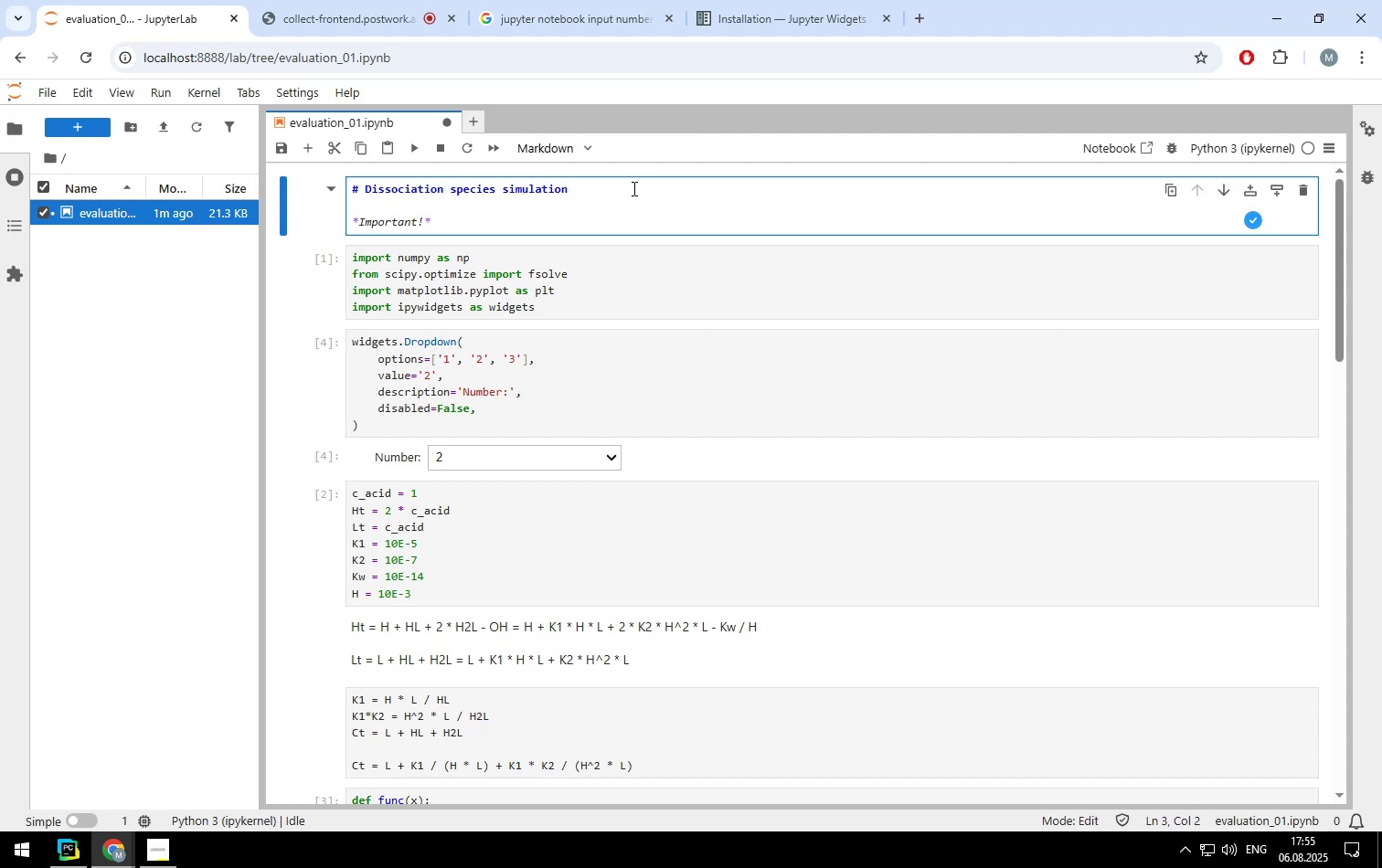 
key(Shift+ShiftLeft)
 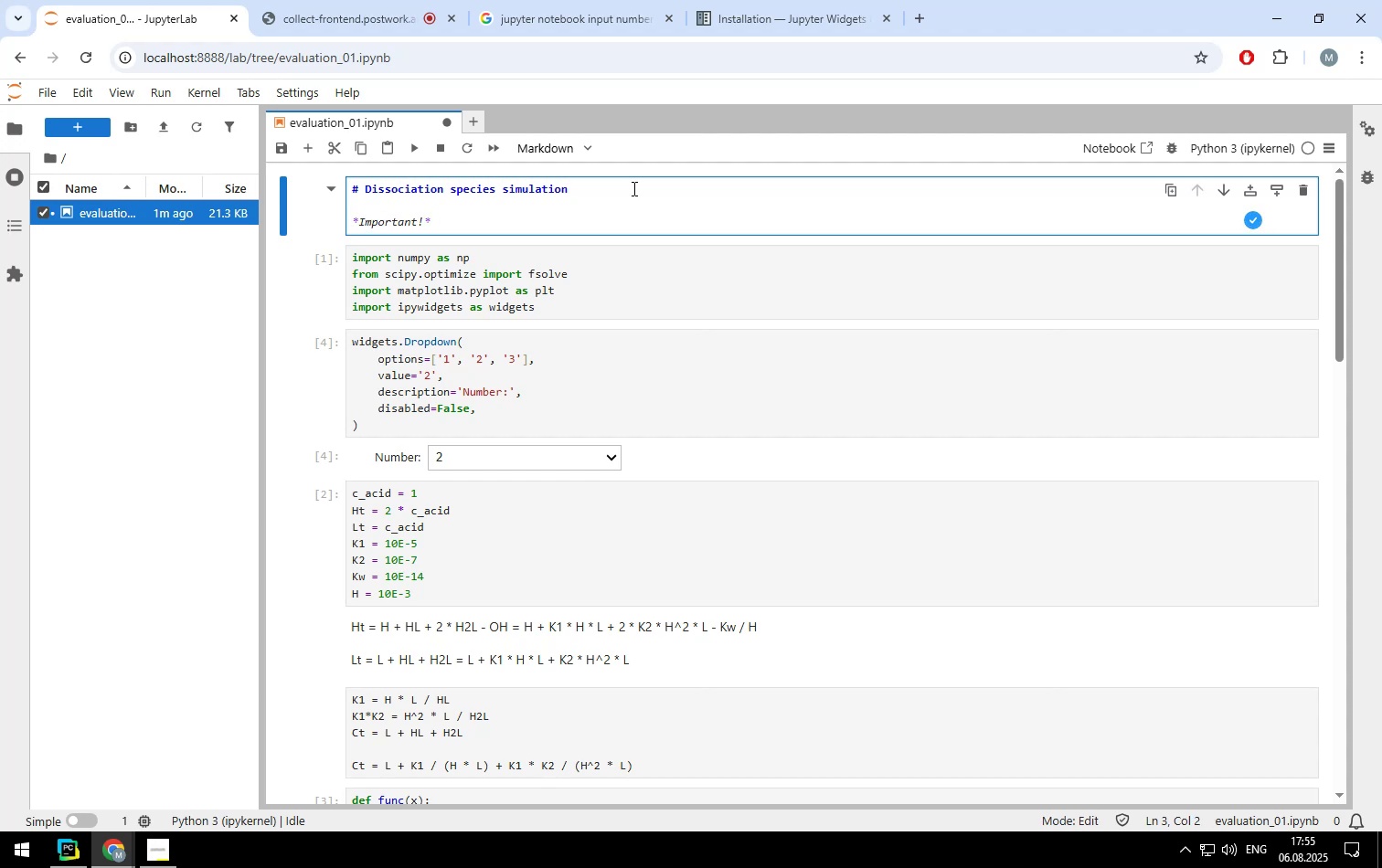 
key(Shift+8)
 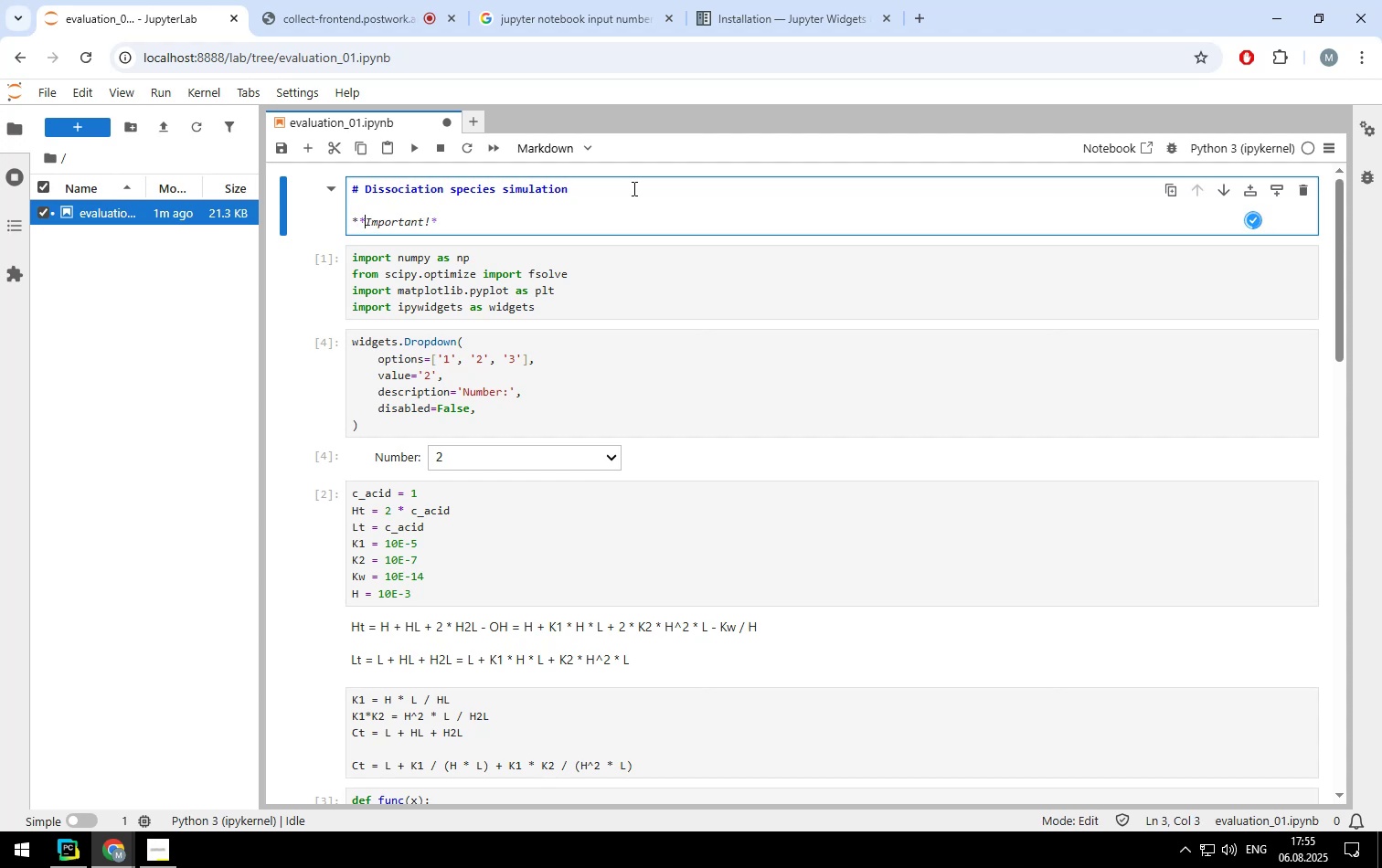 
hold_key(key=ArrowRight, duration=1.2)
 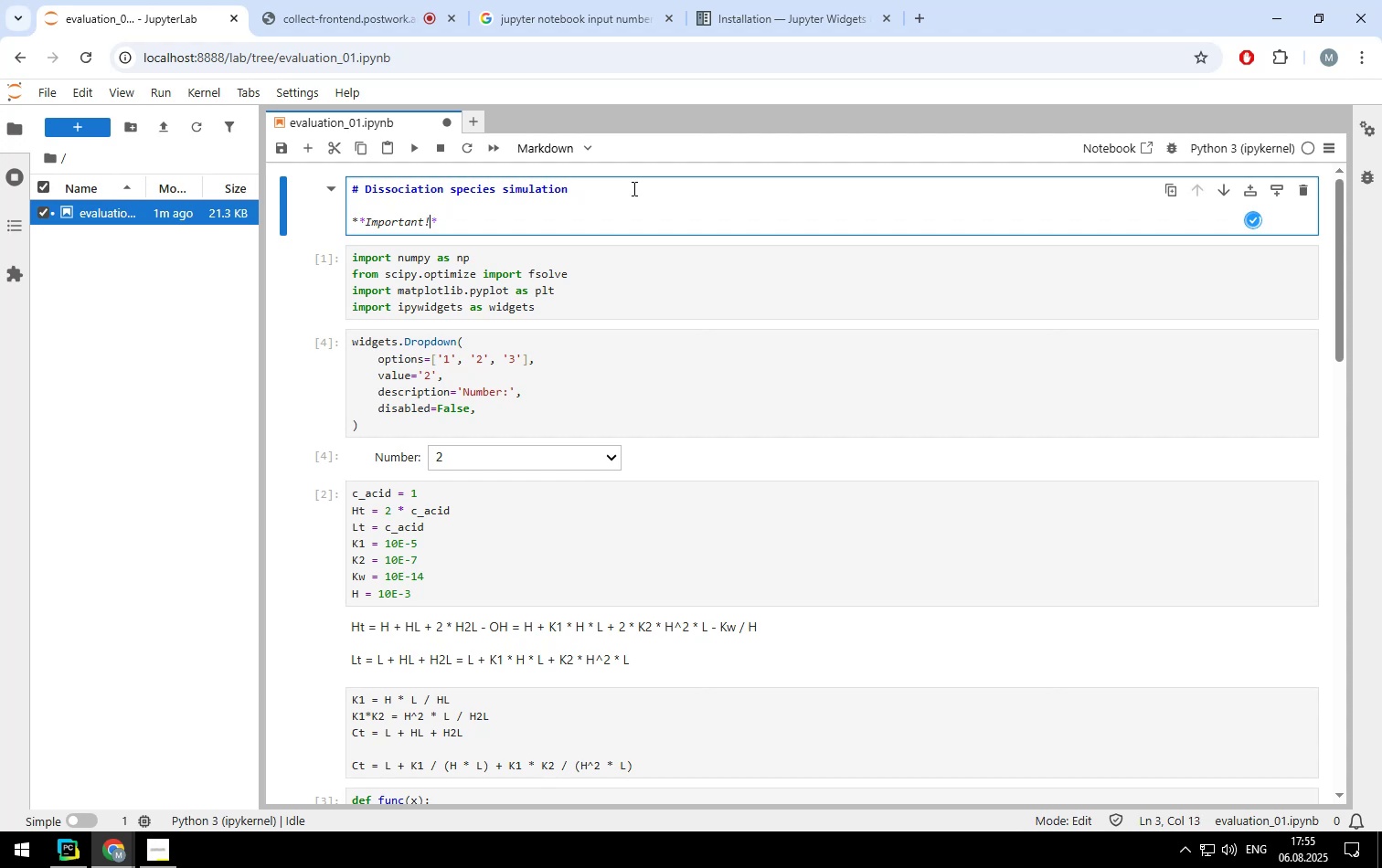 
key(ArrowRight)
 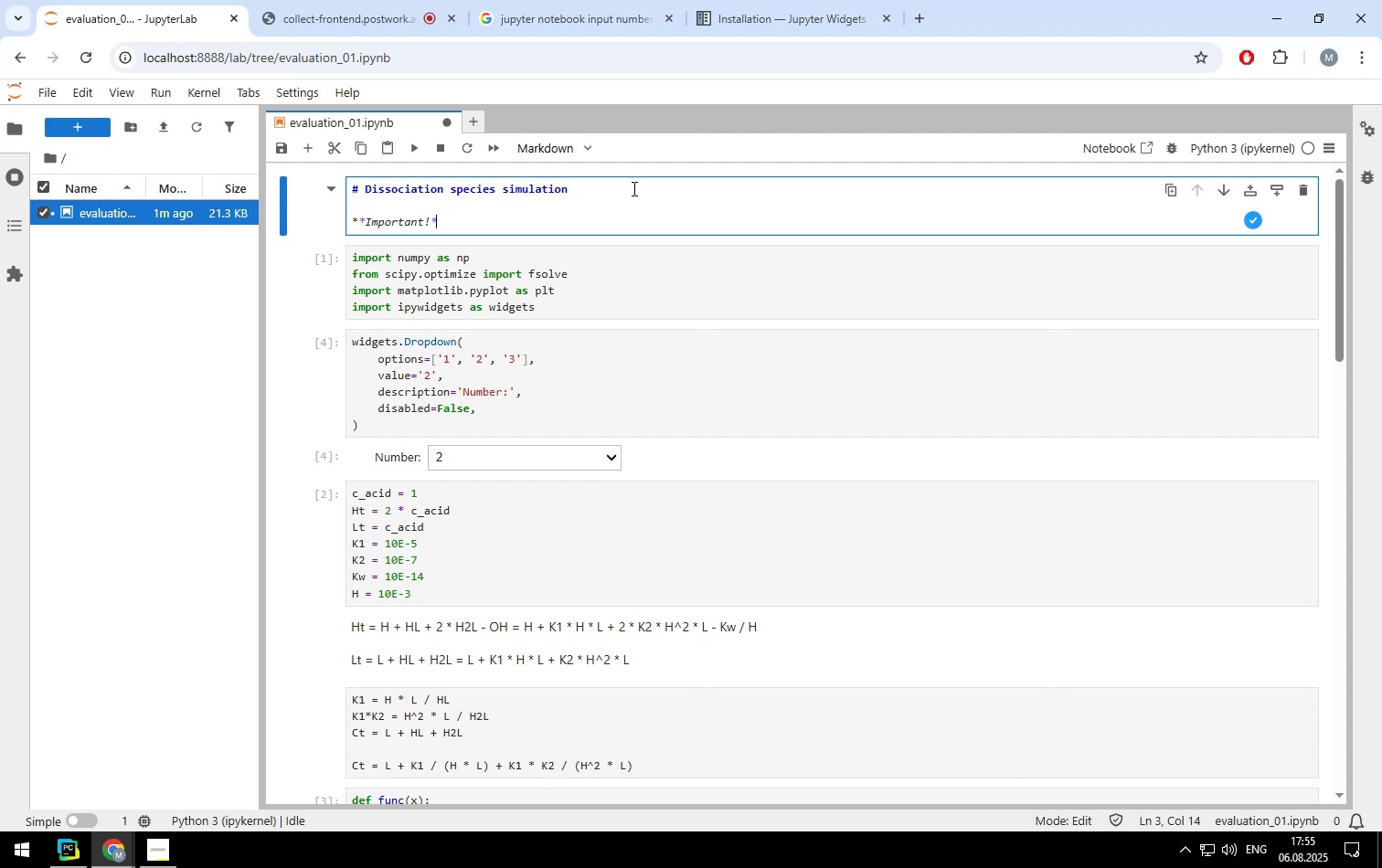 
type(* Use Jupyter Lab to display all features.)
 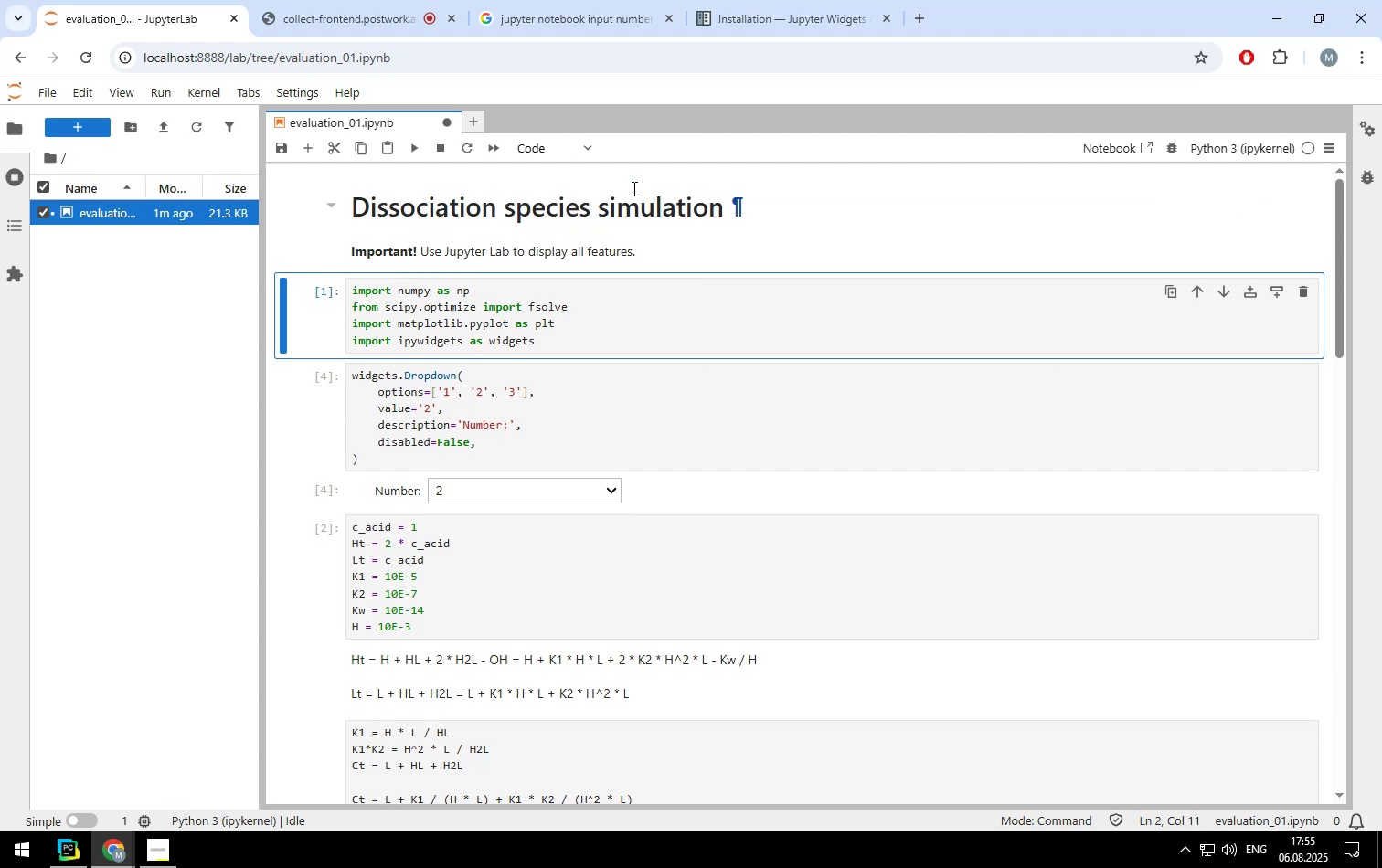 
 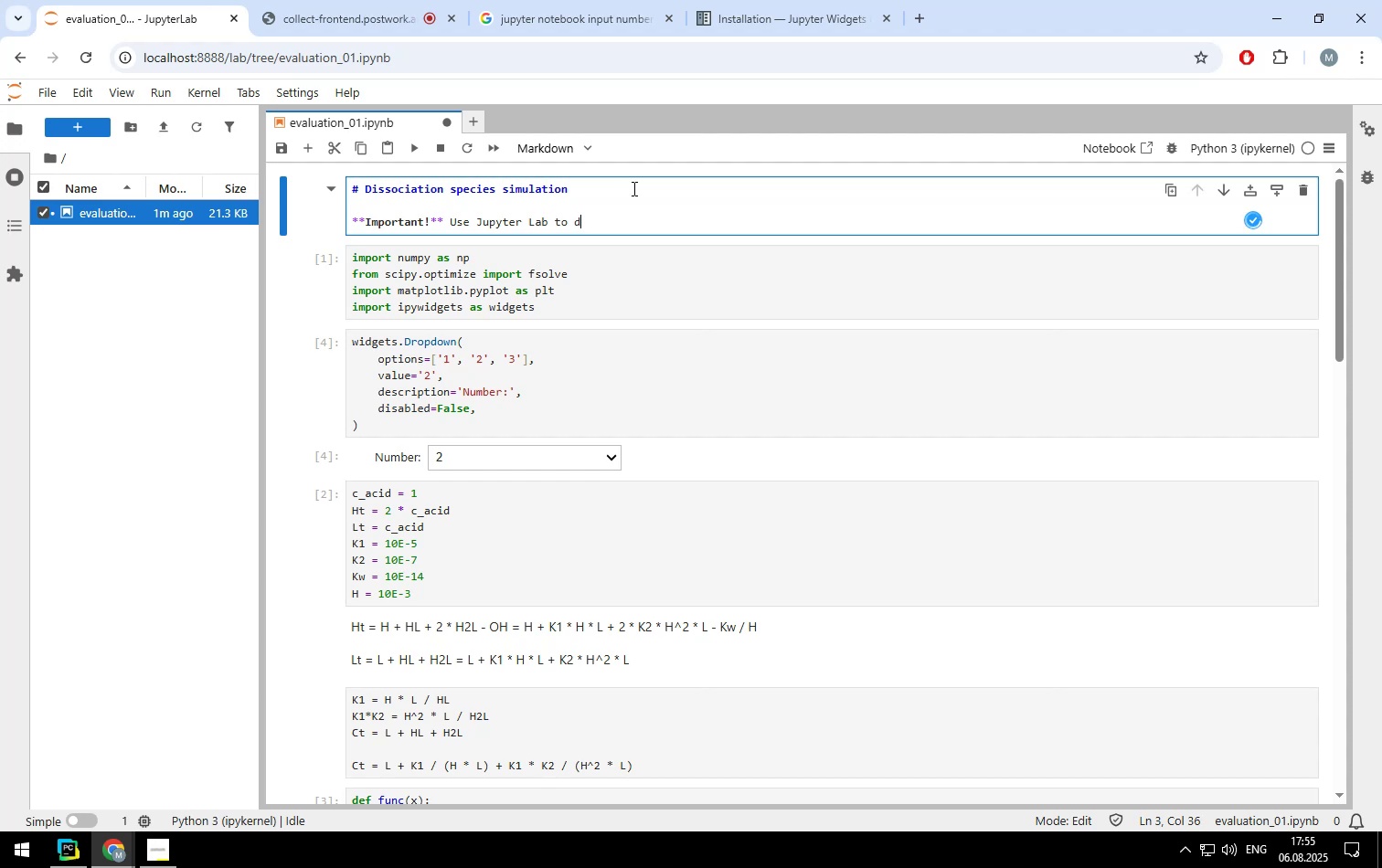 
key(Shift+Enter)
 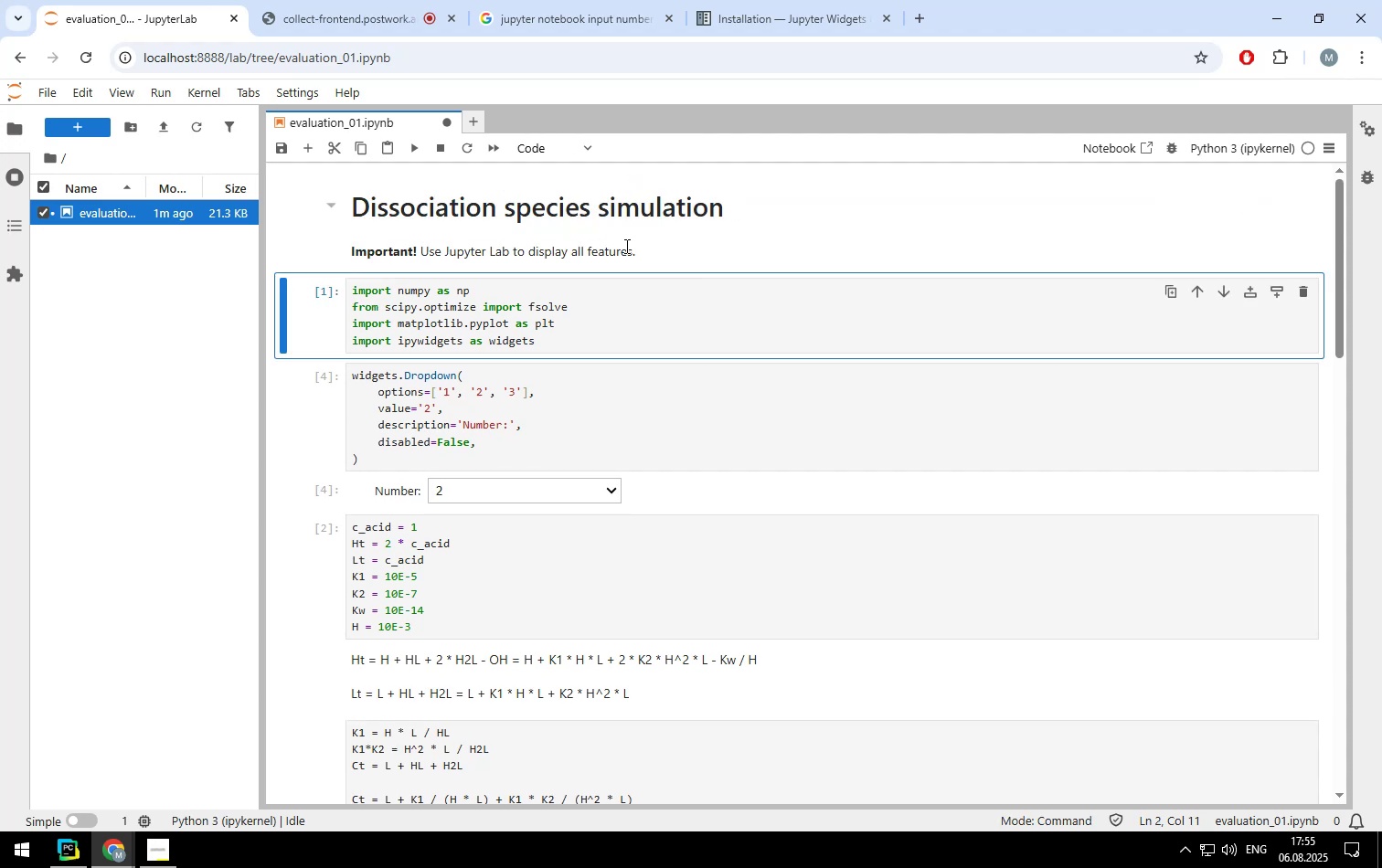 
double_click([555, 251])
 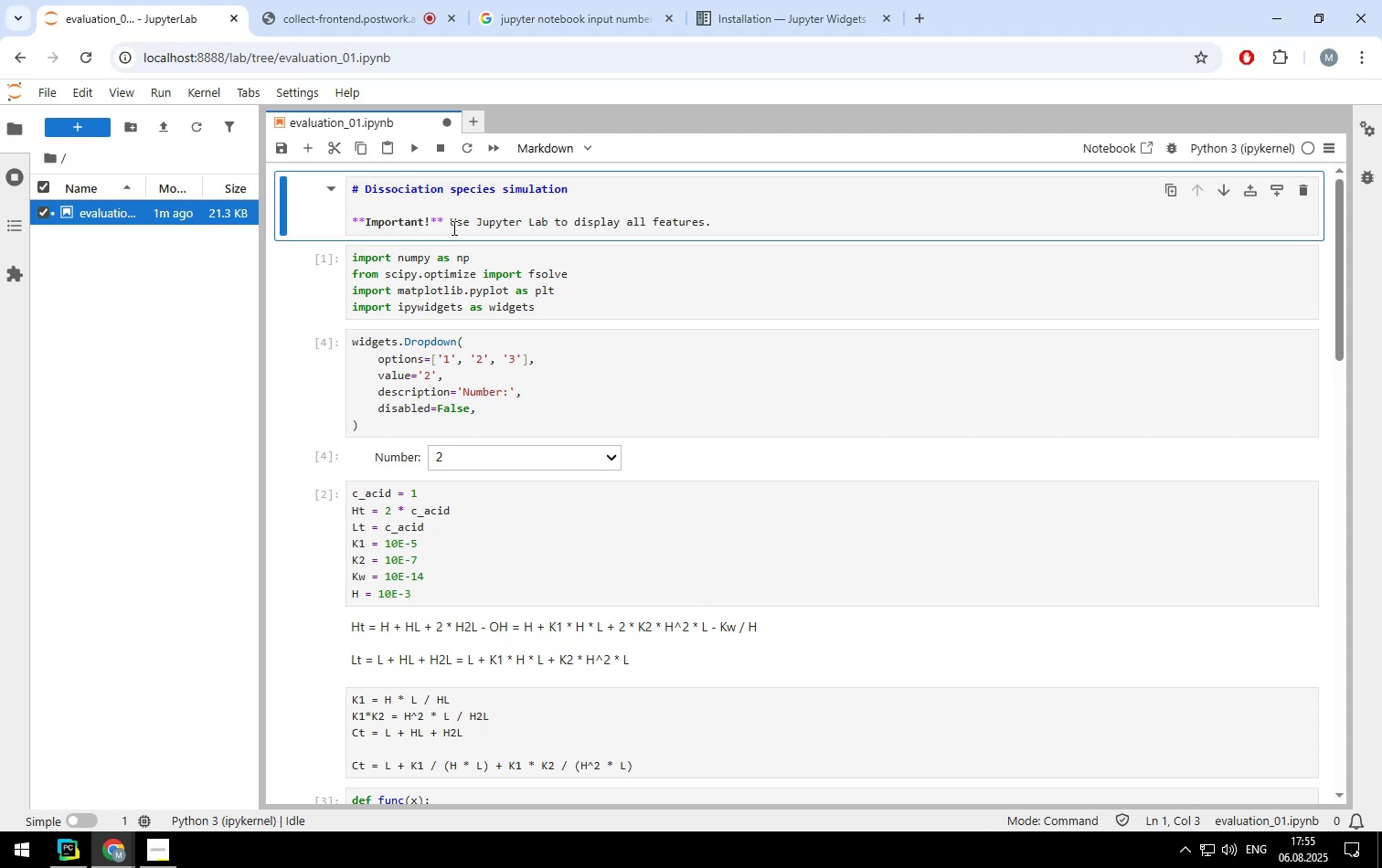 
left_click([449, 226])
 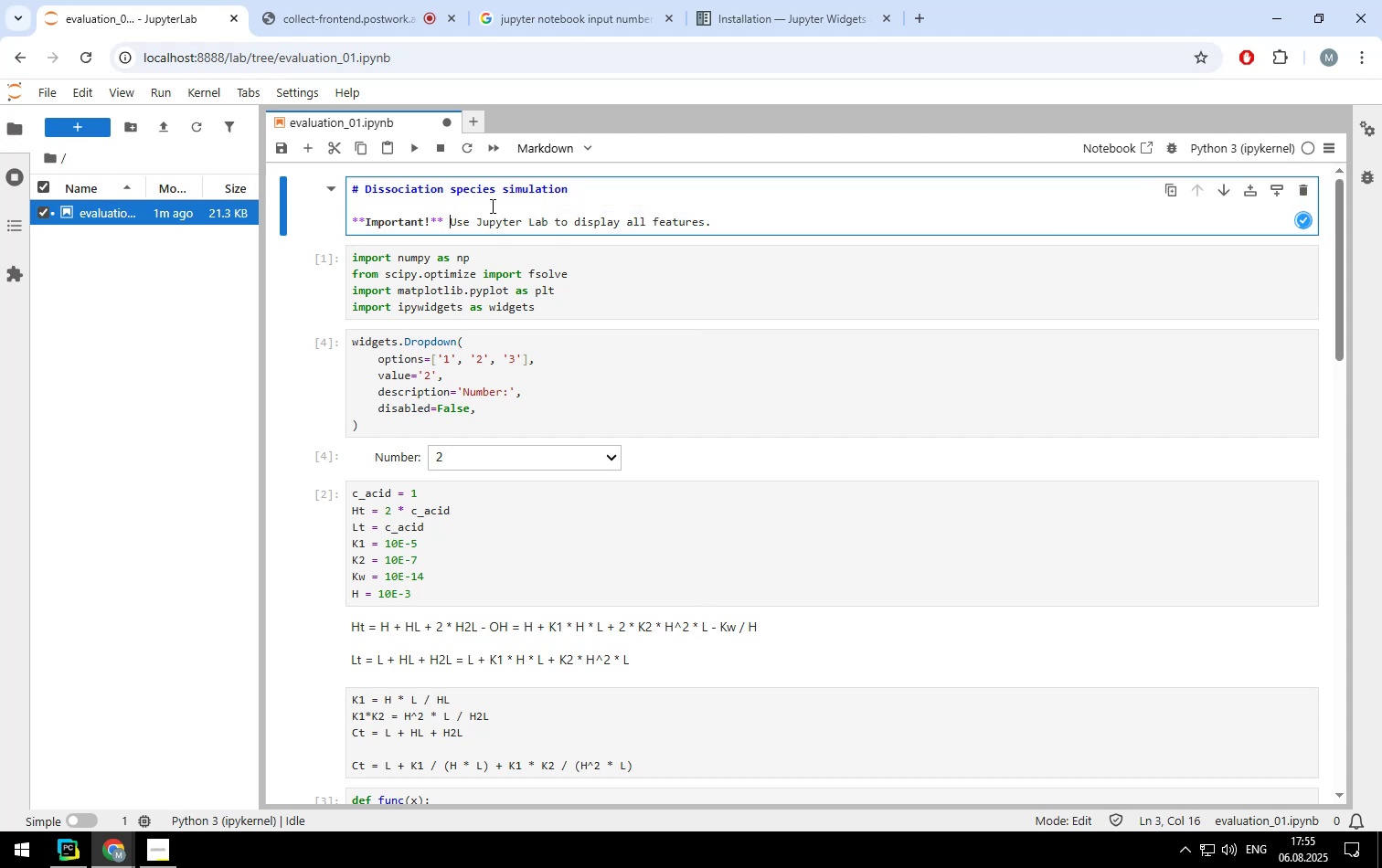 
key(Backspace)
 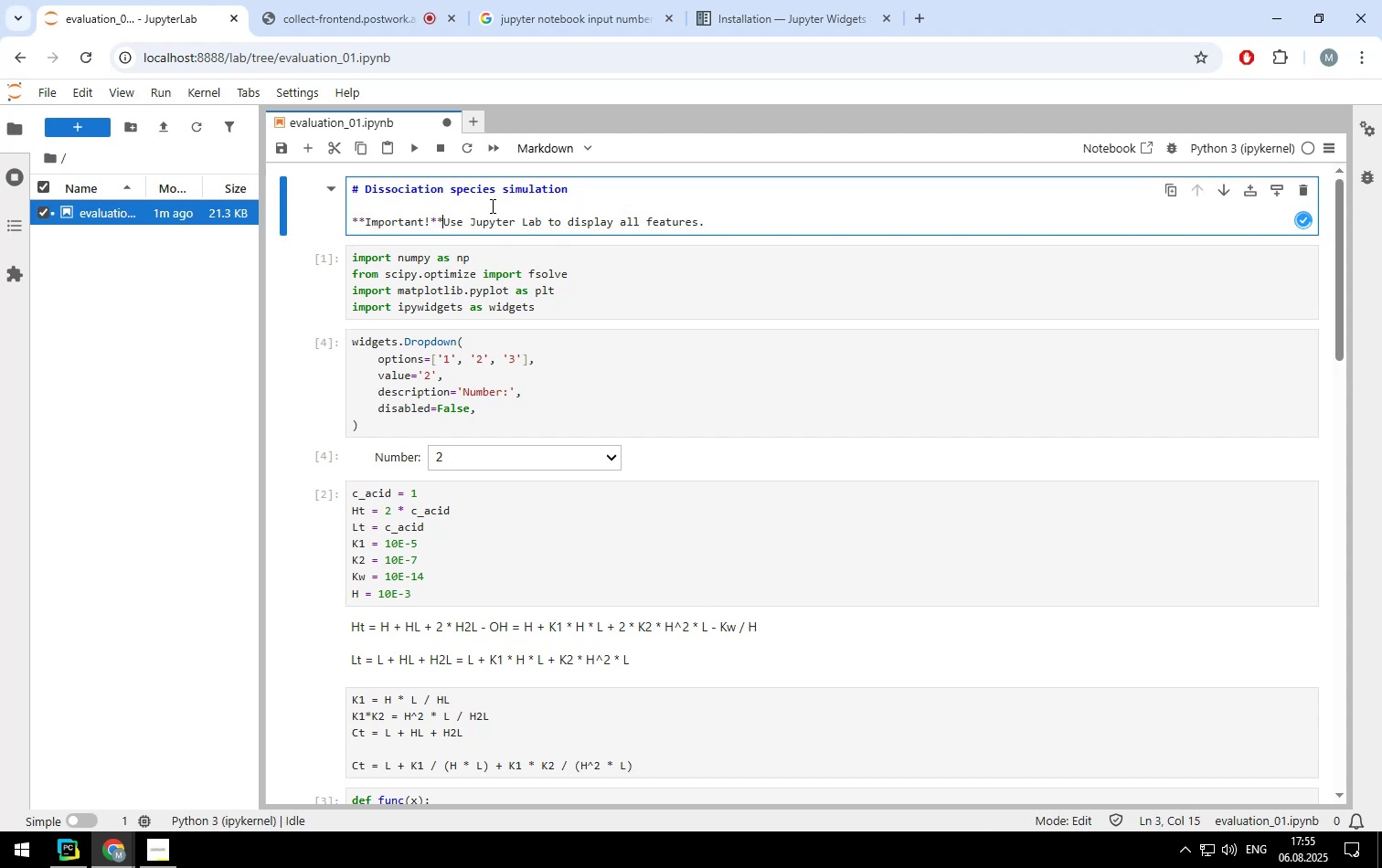 
key(Enter)
 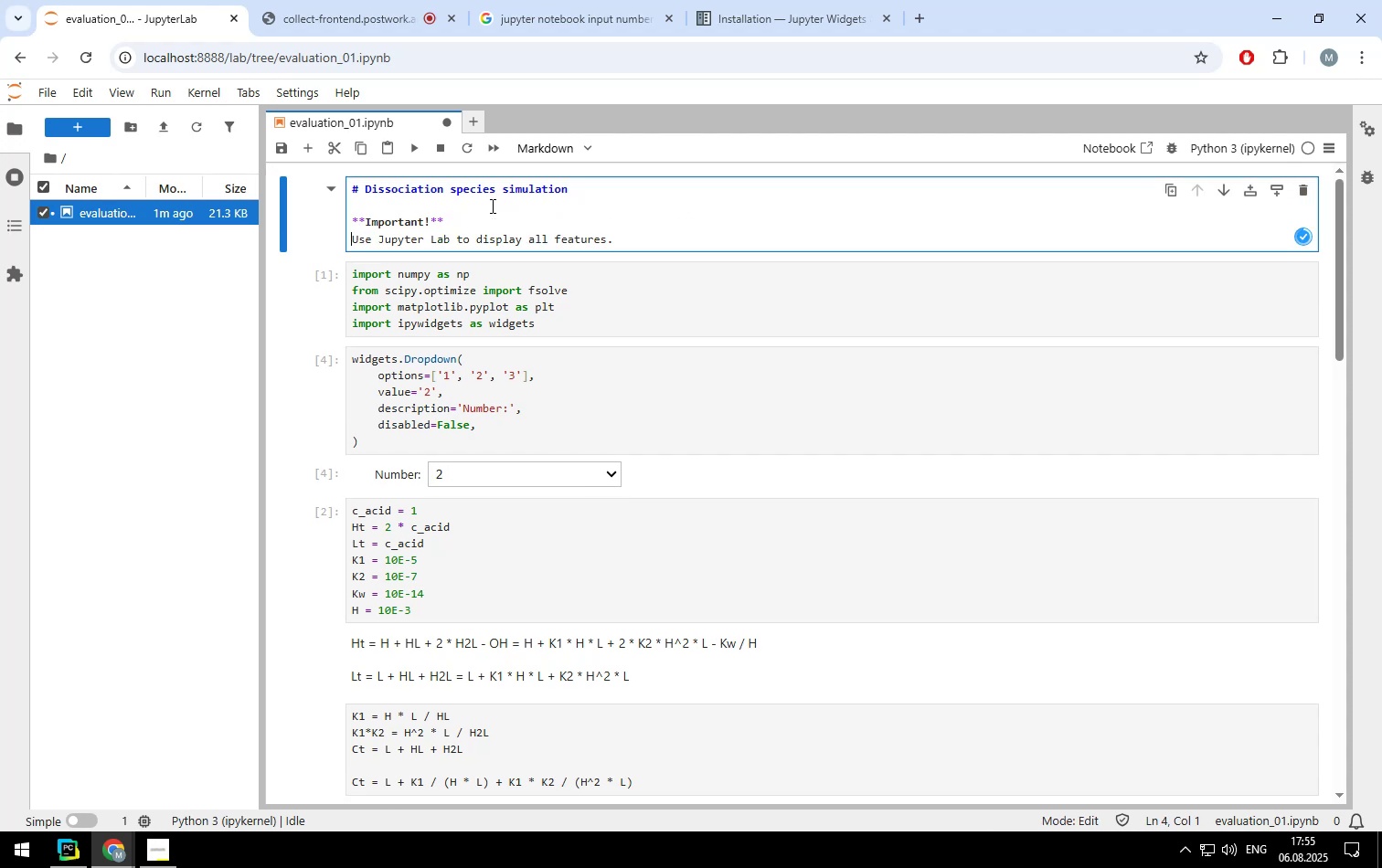 
key(Shift+ShiftLeft)
 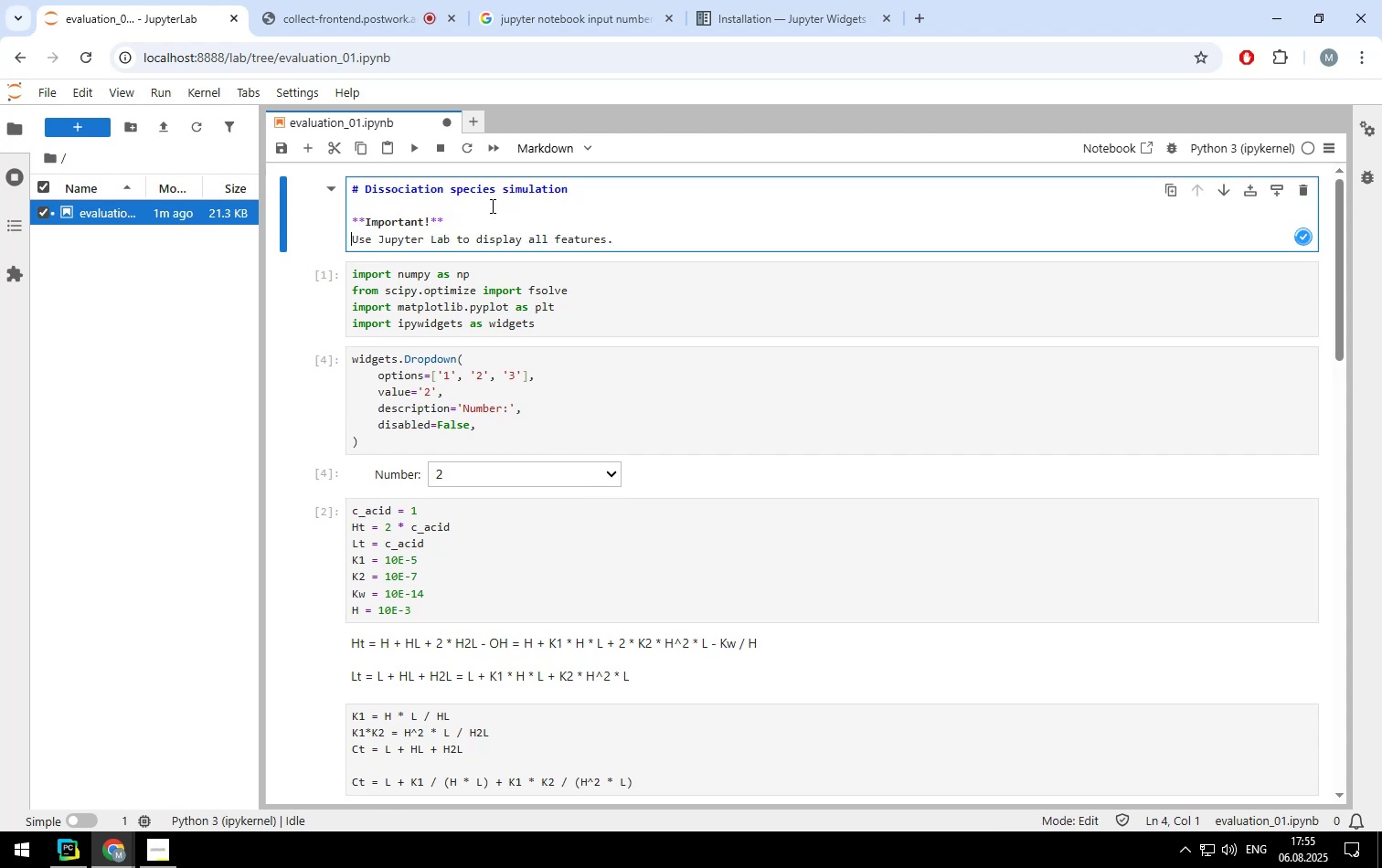 
key(Shift+Enter)
 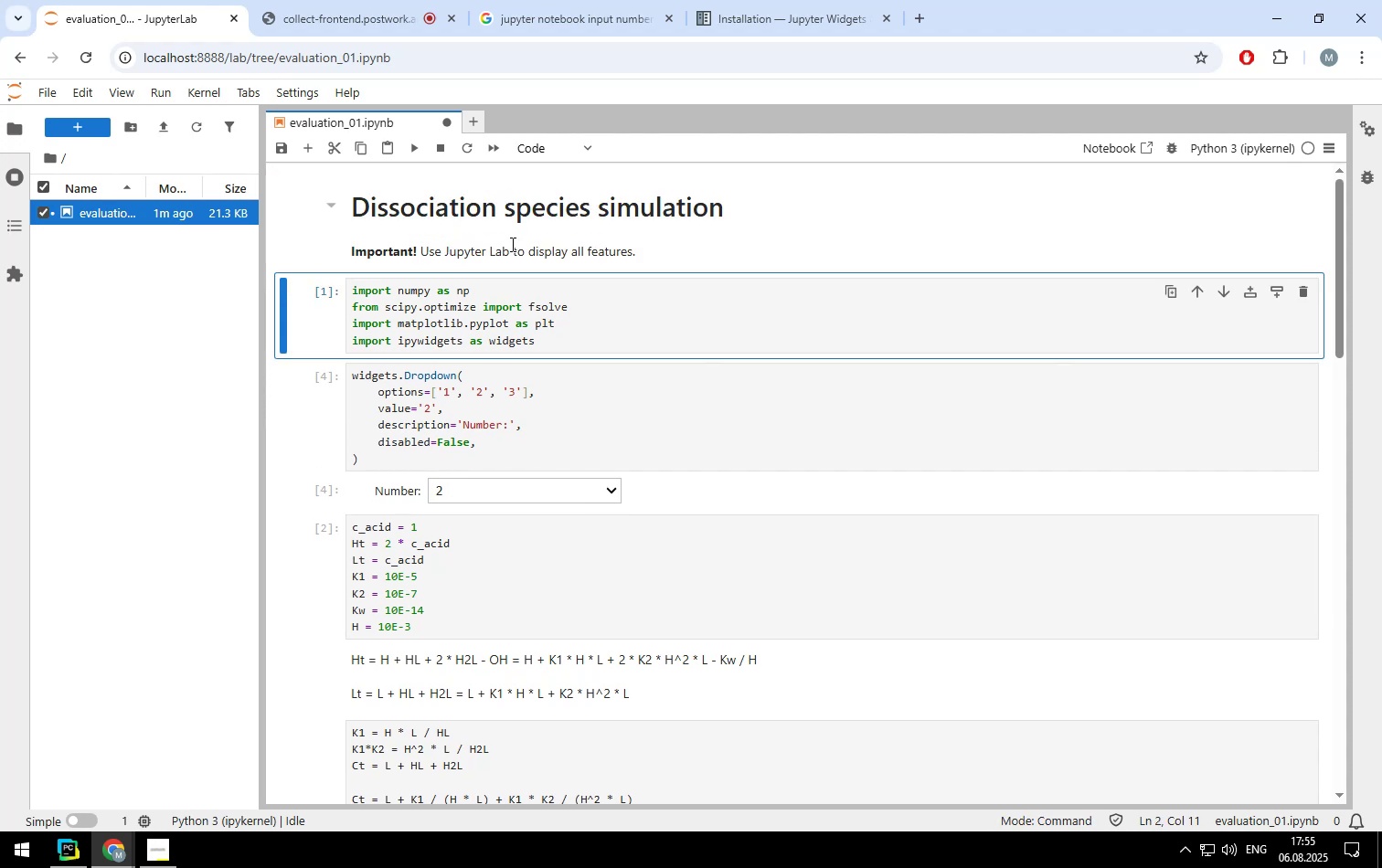 
double_click([511, 244])
 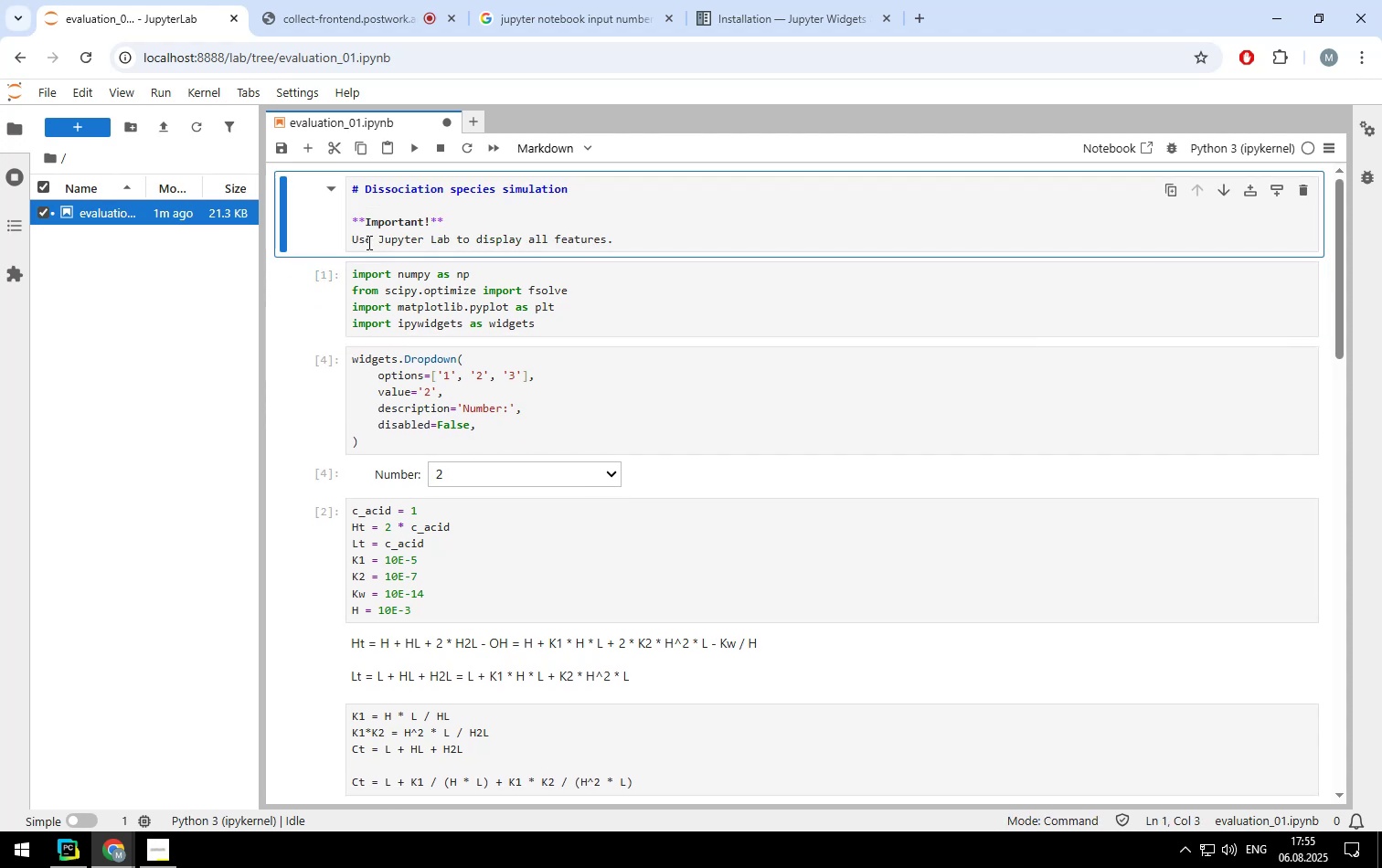 
left_click([348, 239])
 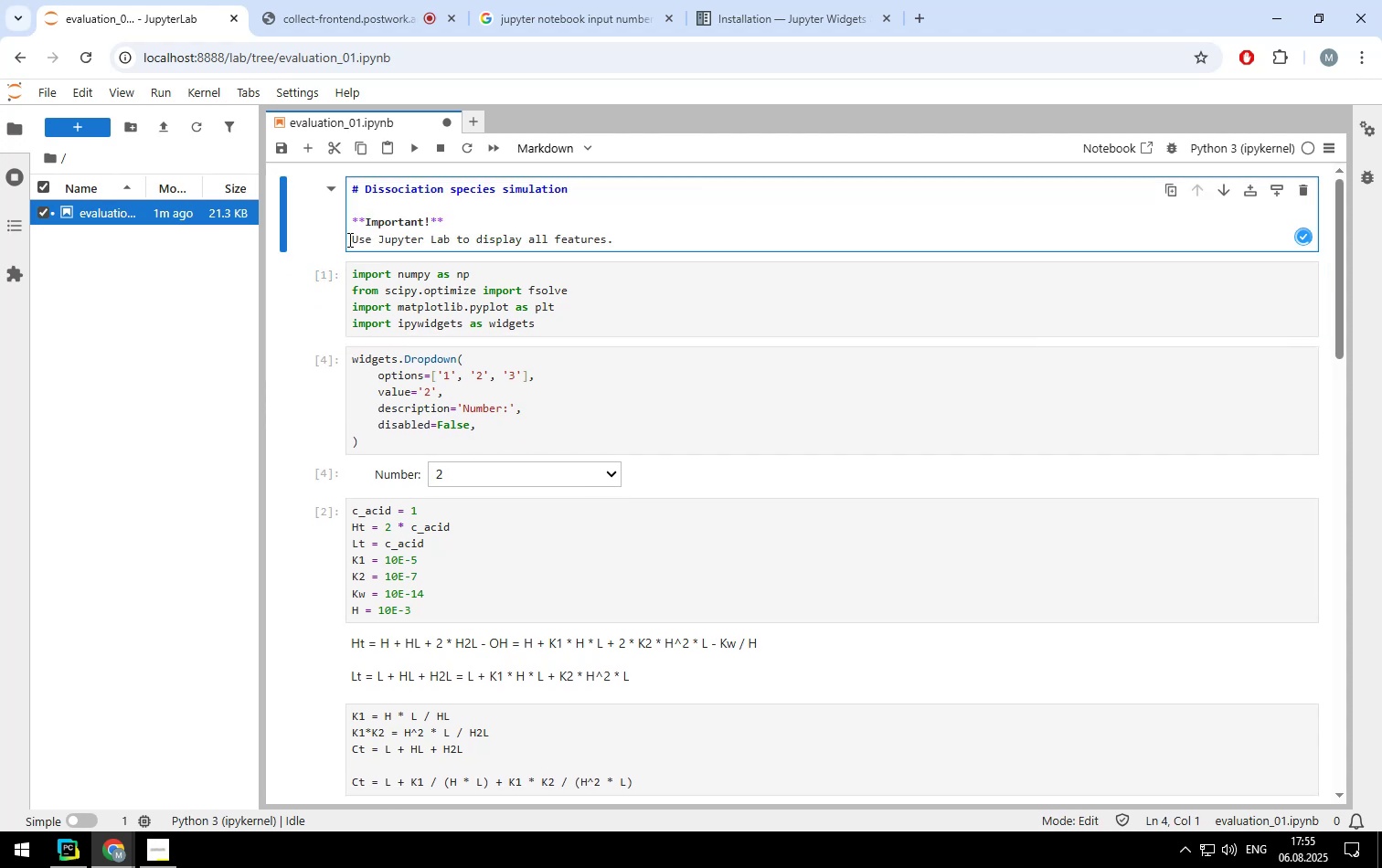 
key(Enter)
 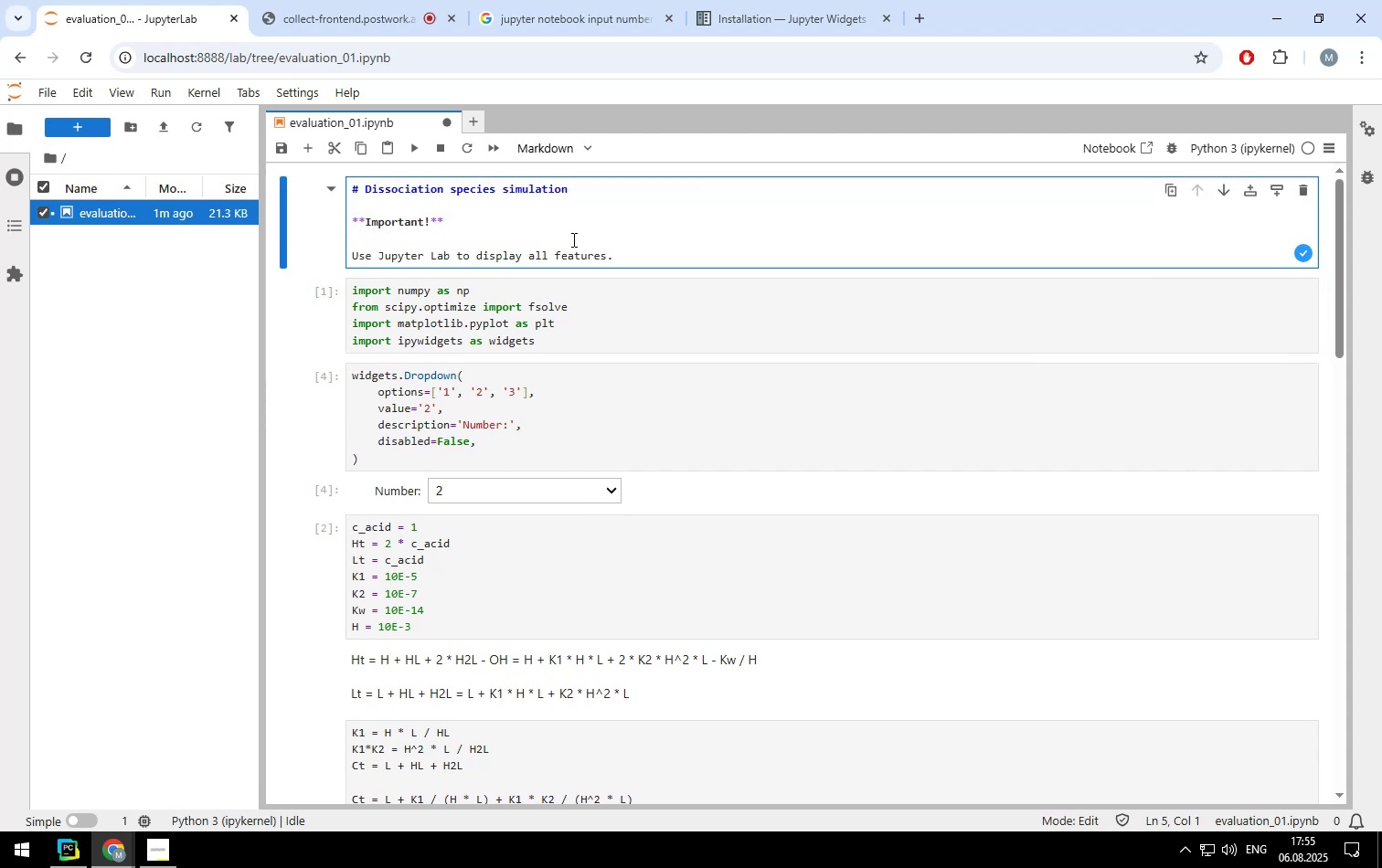 
key(Shift+ShiftLeft)
 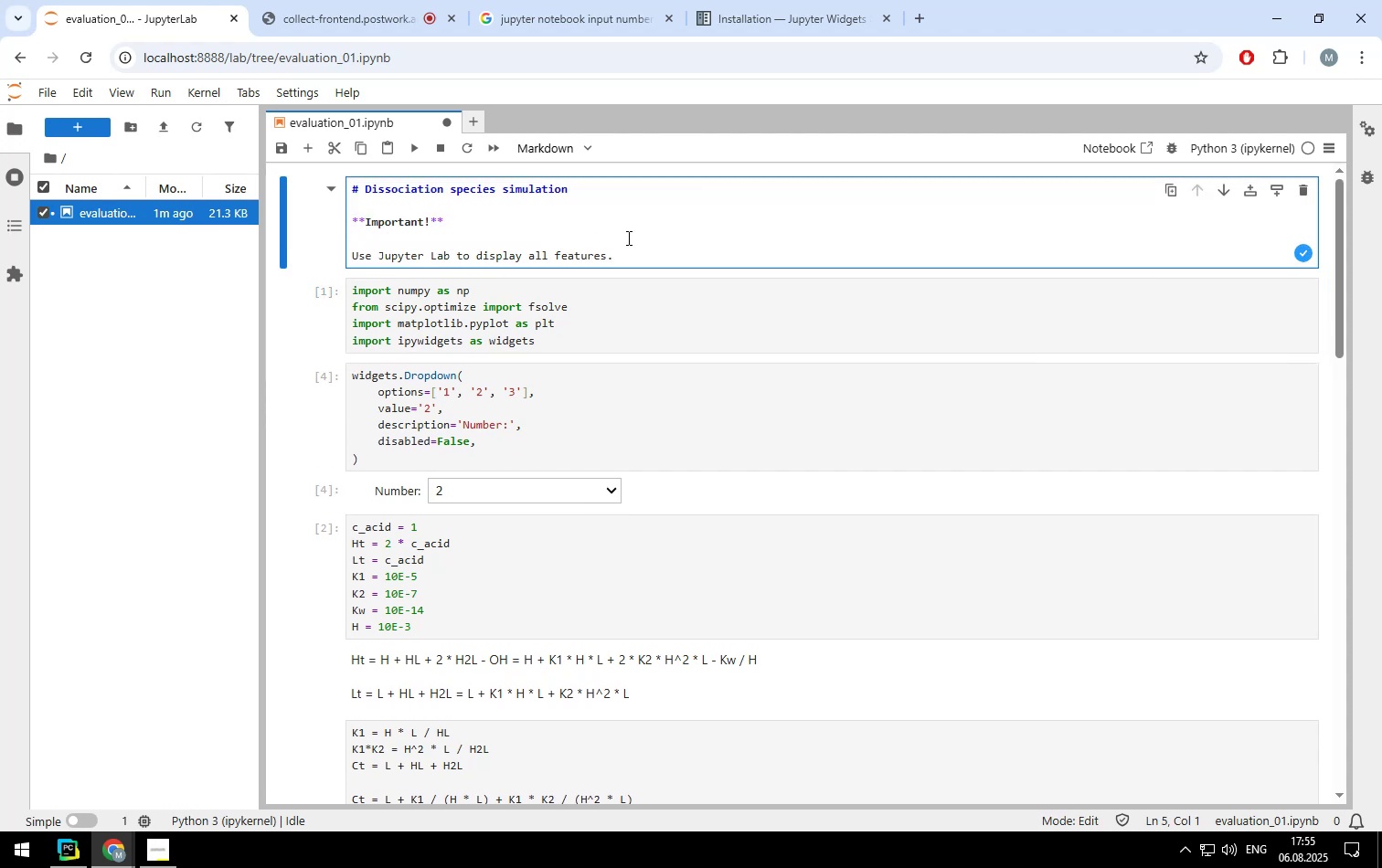 
key(Shift+Enter)
 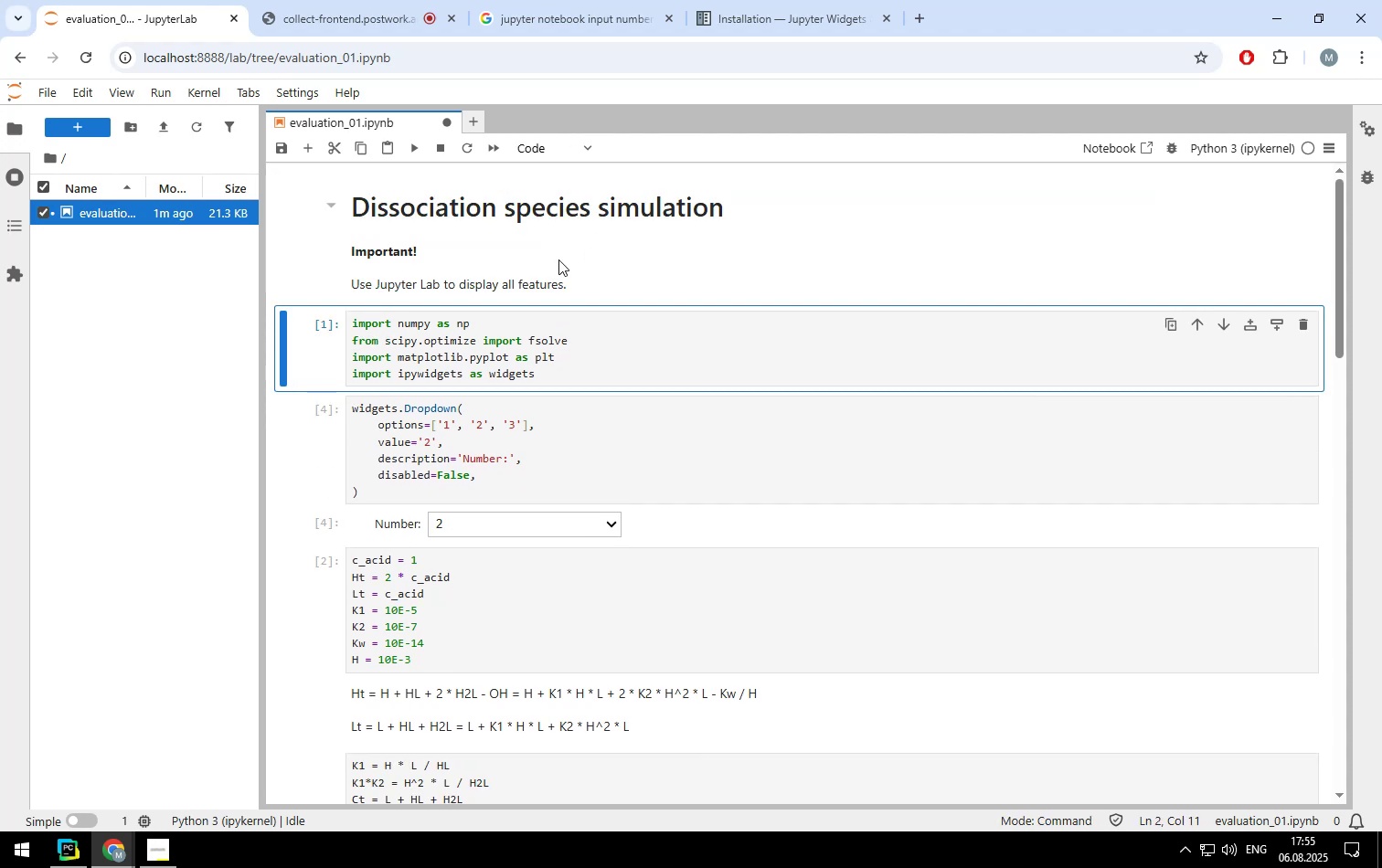 
double_click([538, 270])
 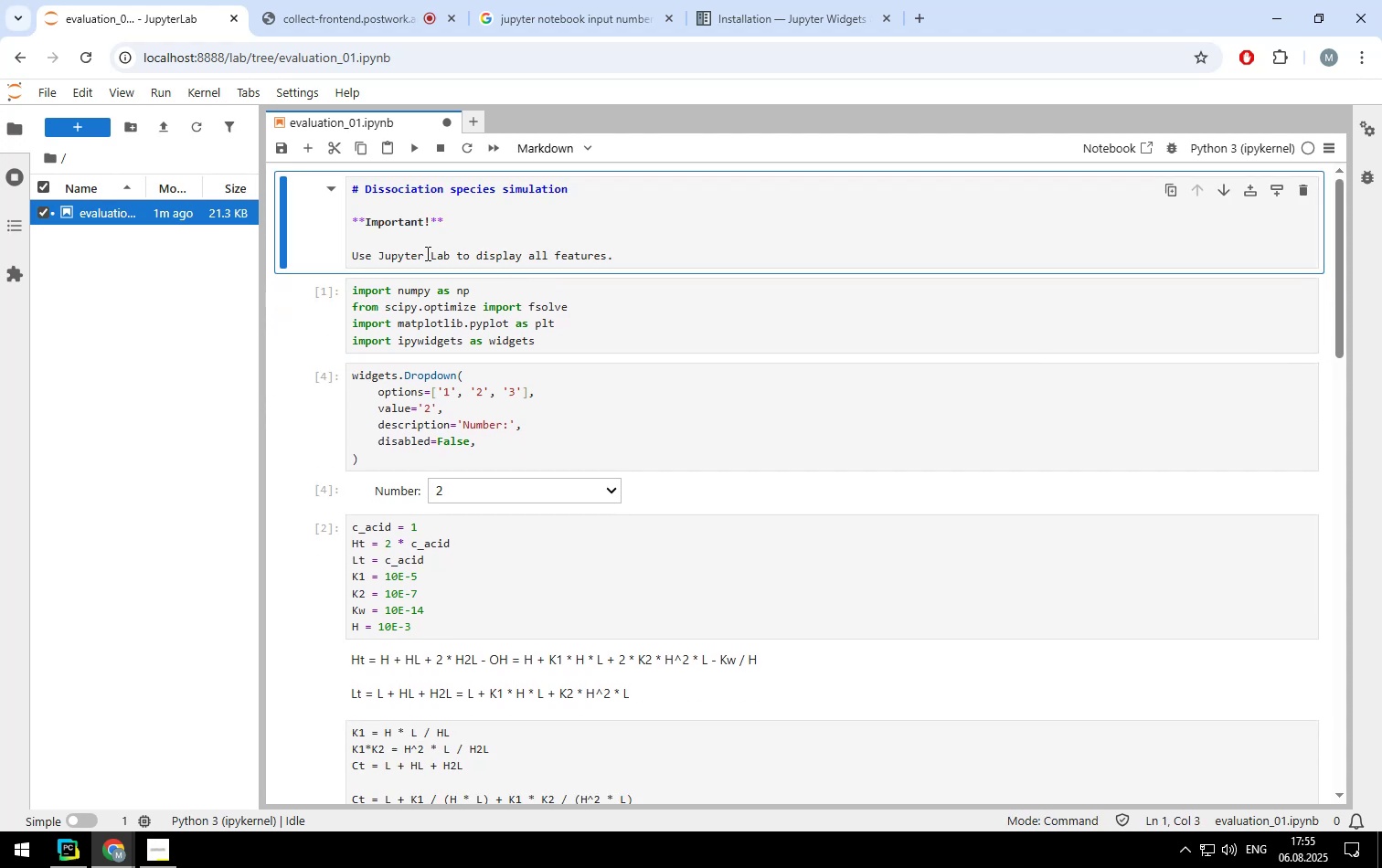 
left_click([423, 241])
 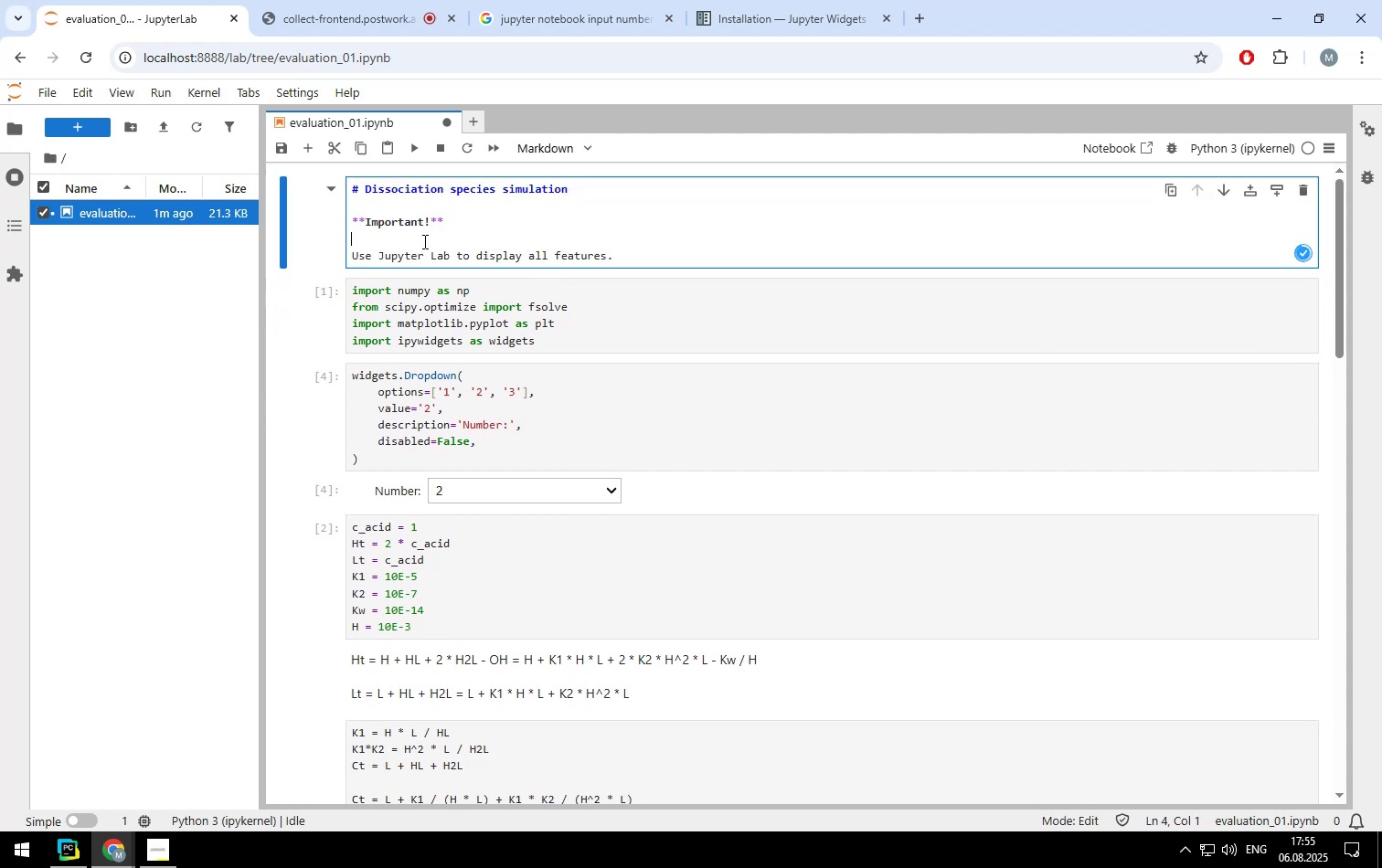 
key(Backspace)
 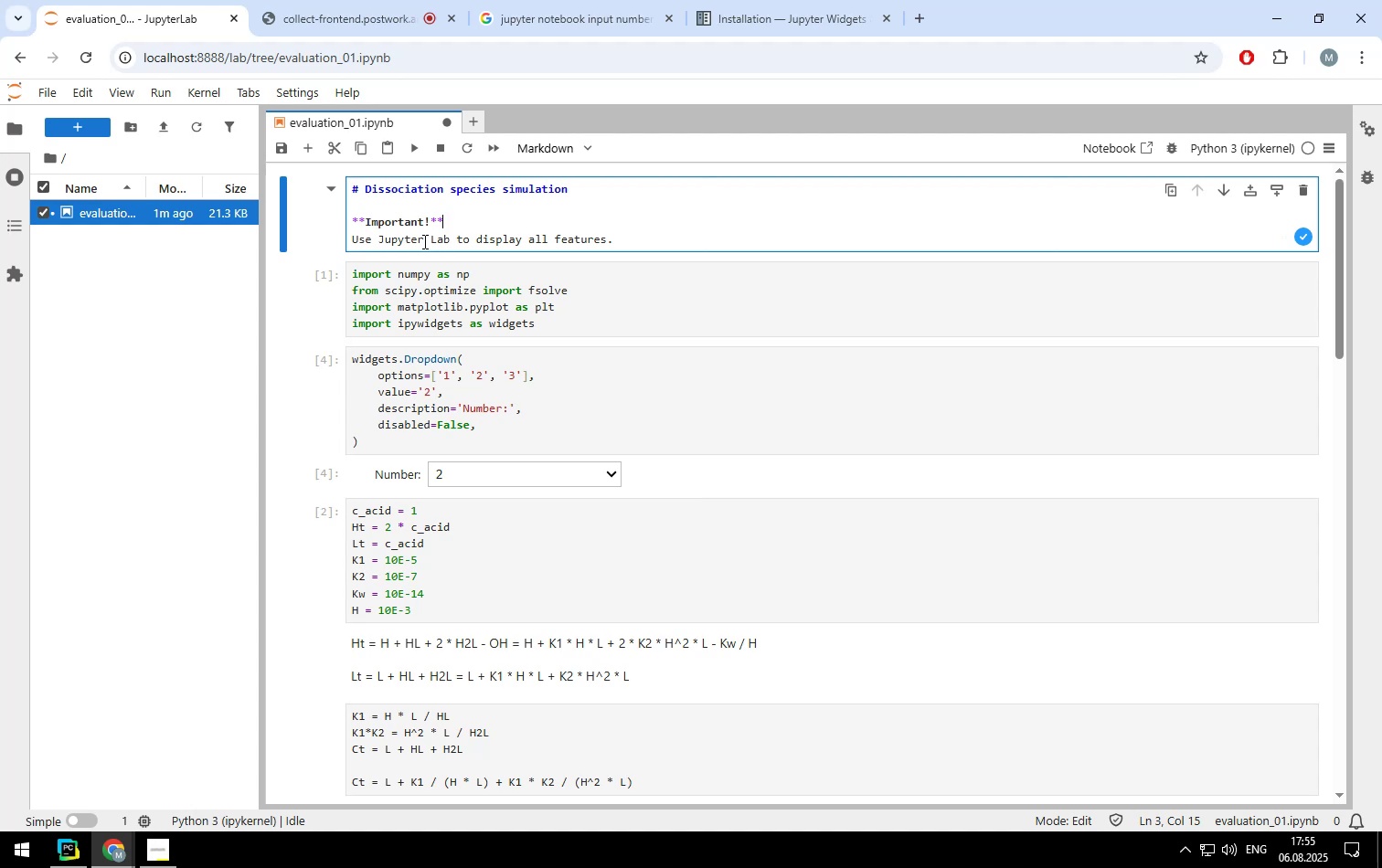 
key(ArrowRight)
 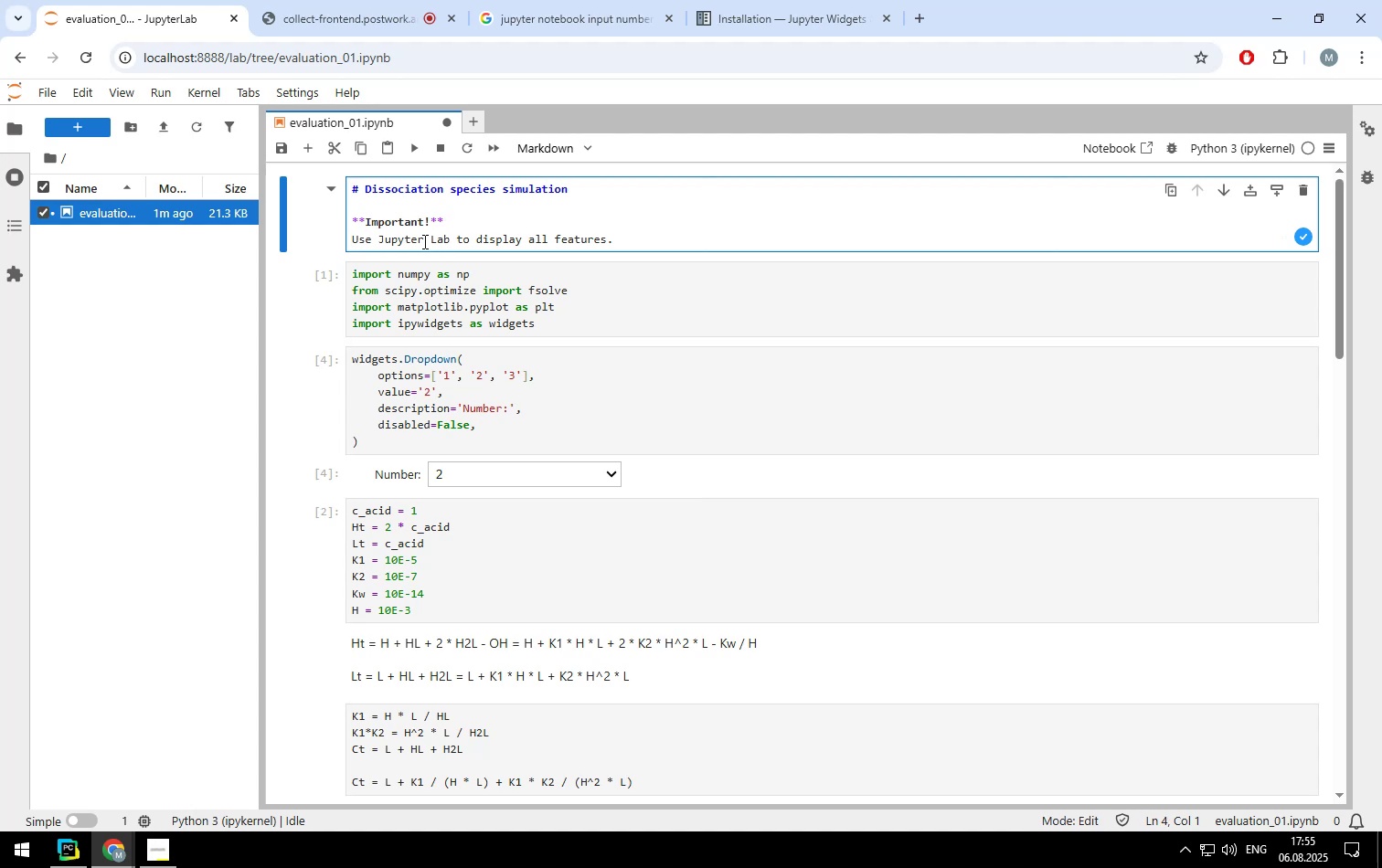 
key(Backspace)
 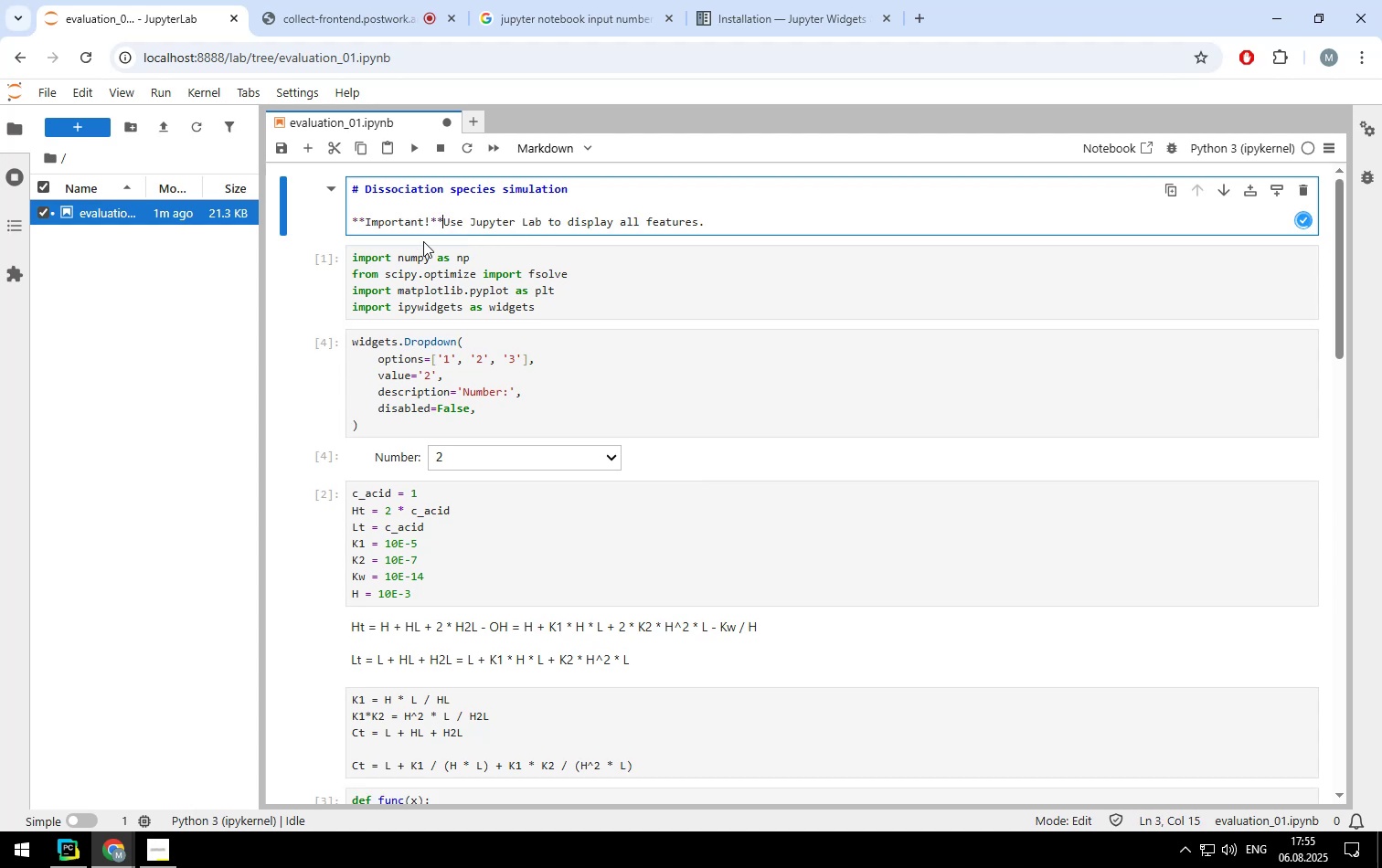 
key(Space)
 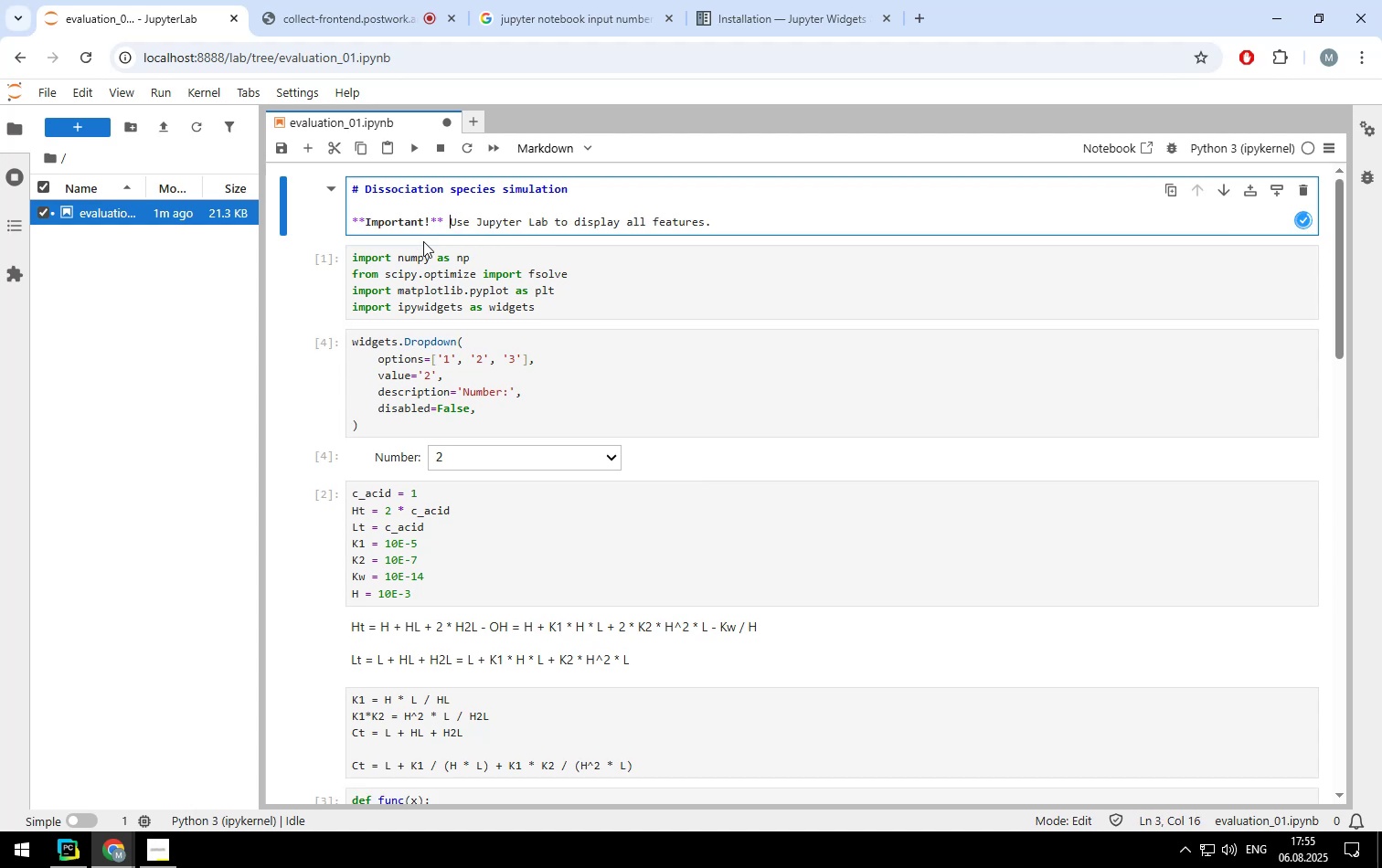 
key(Shift+ShiftLeft)
 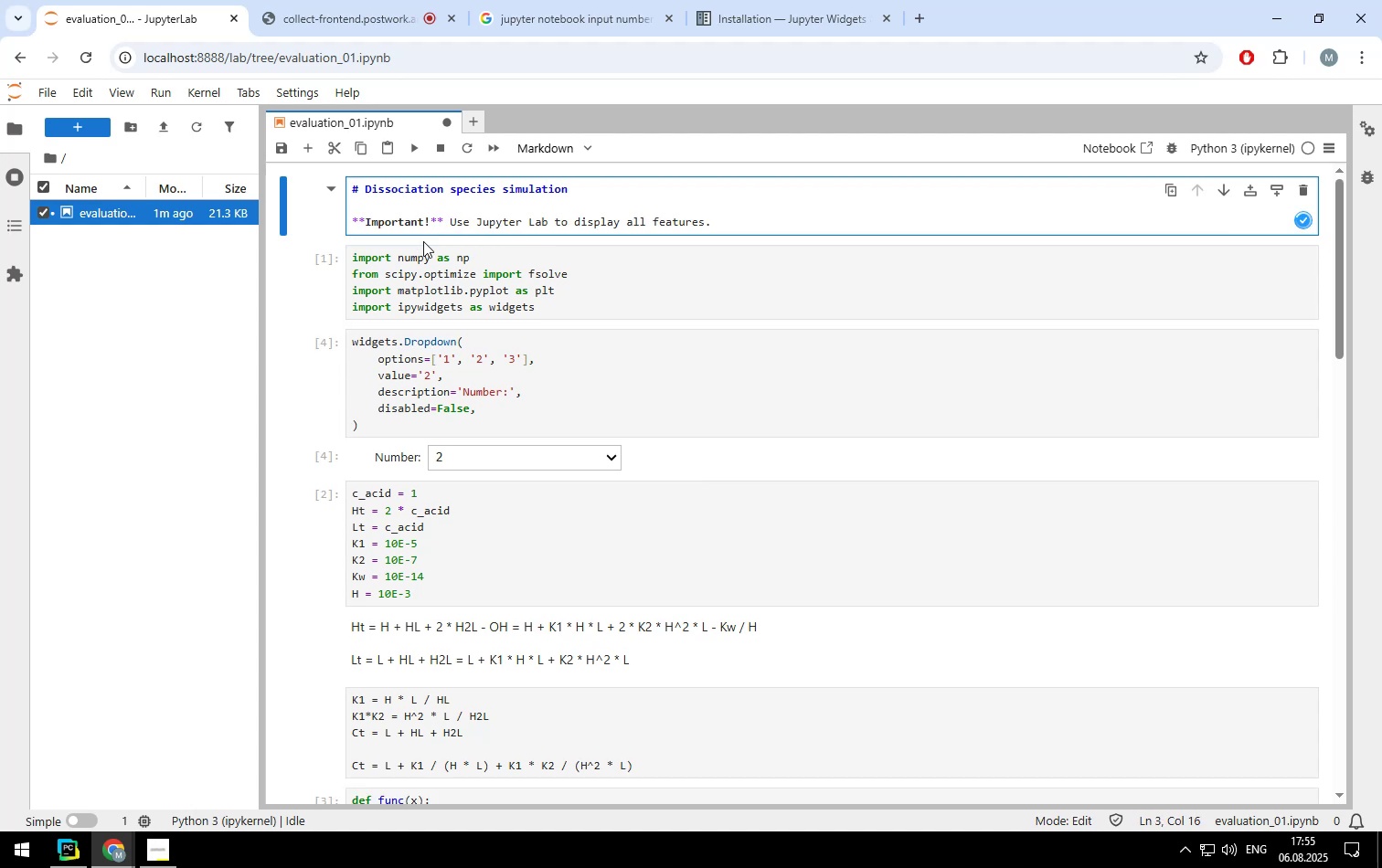 
key(Shift+Enter)
 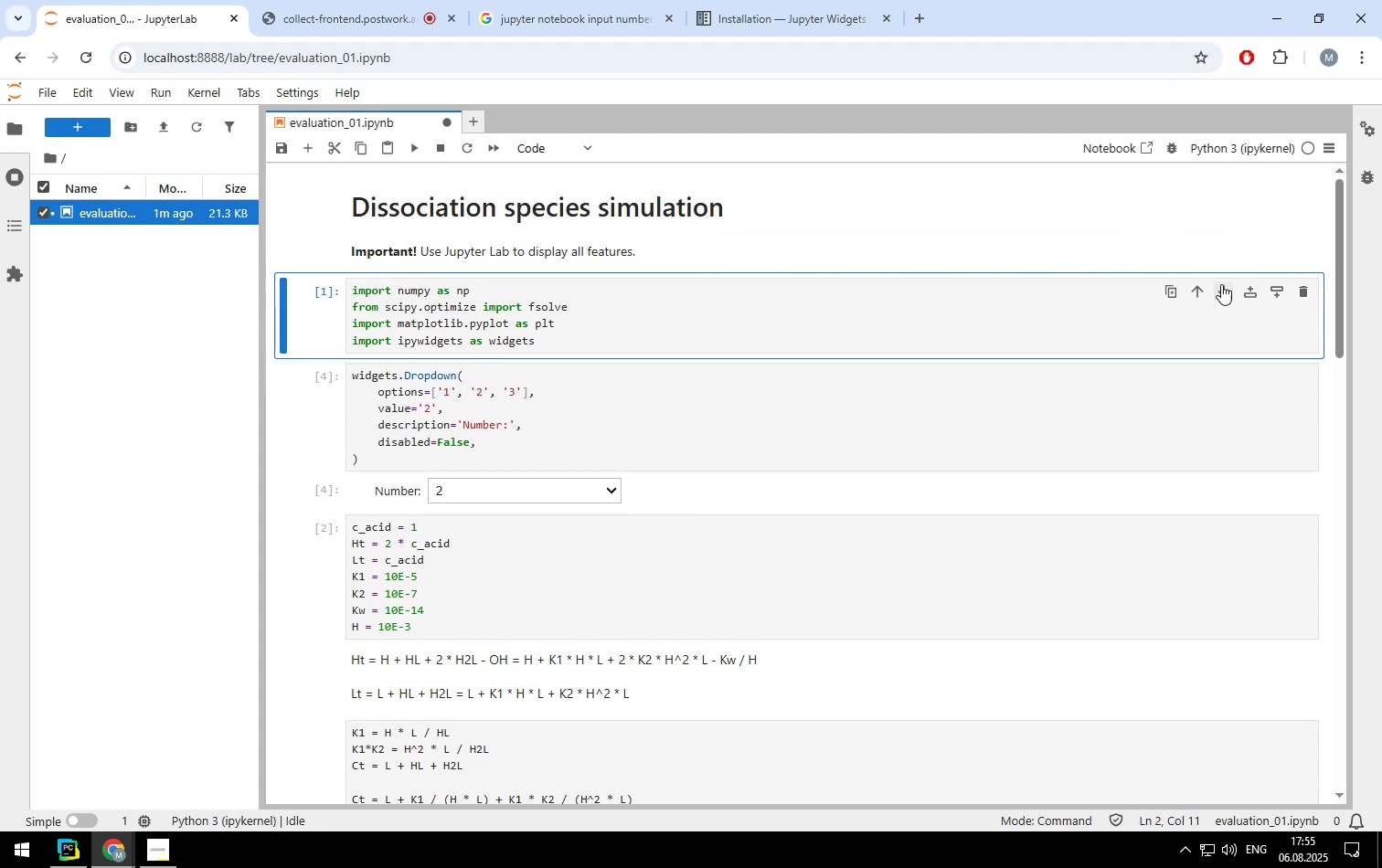 
left_click([409, 148])
 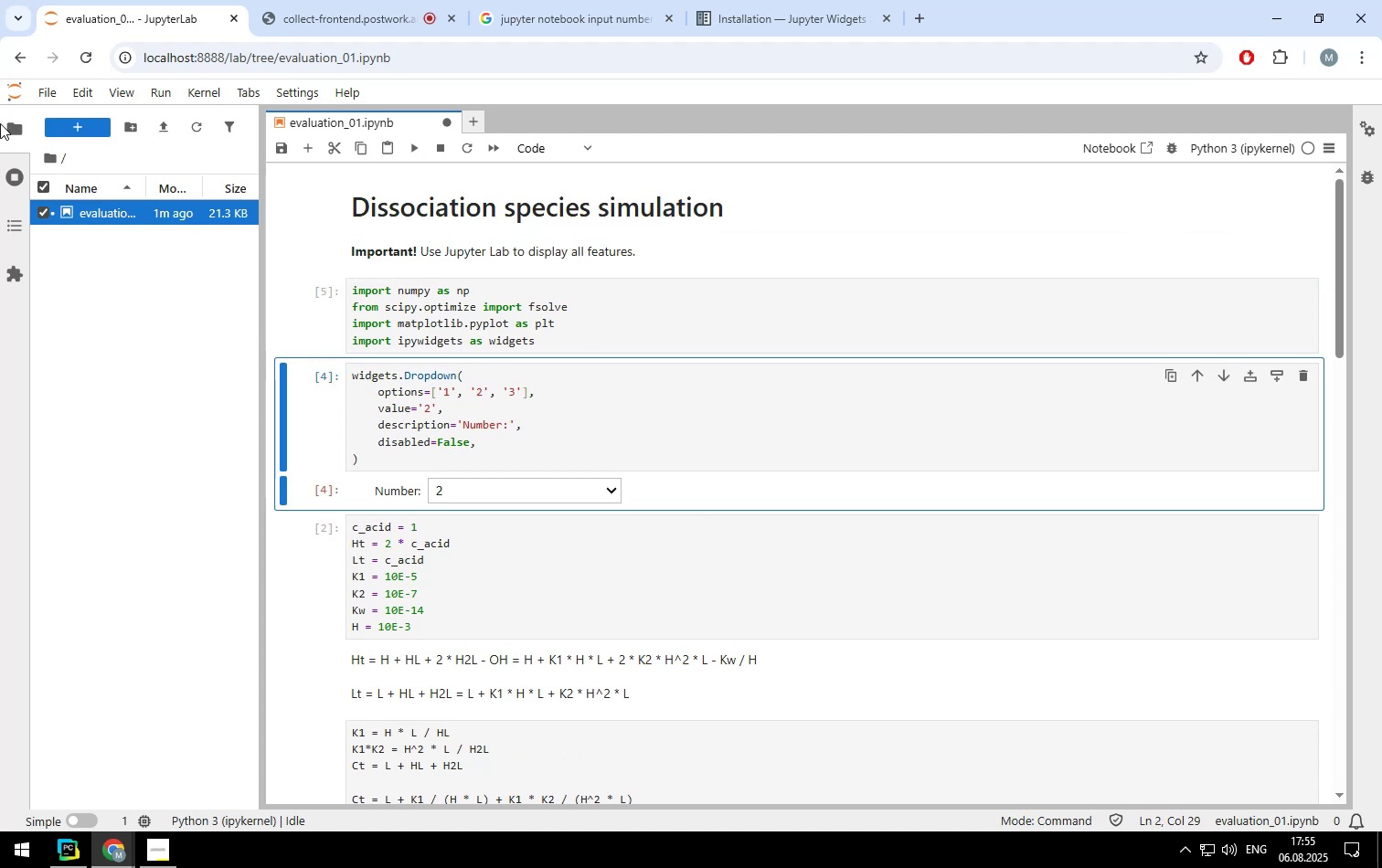 
left_click([16, 129])
 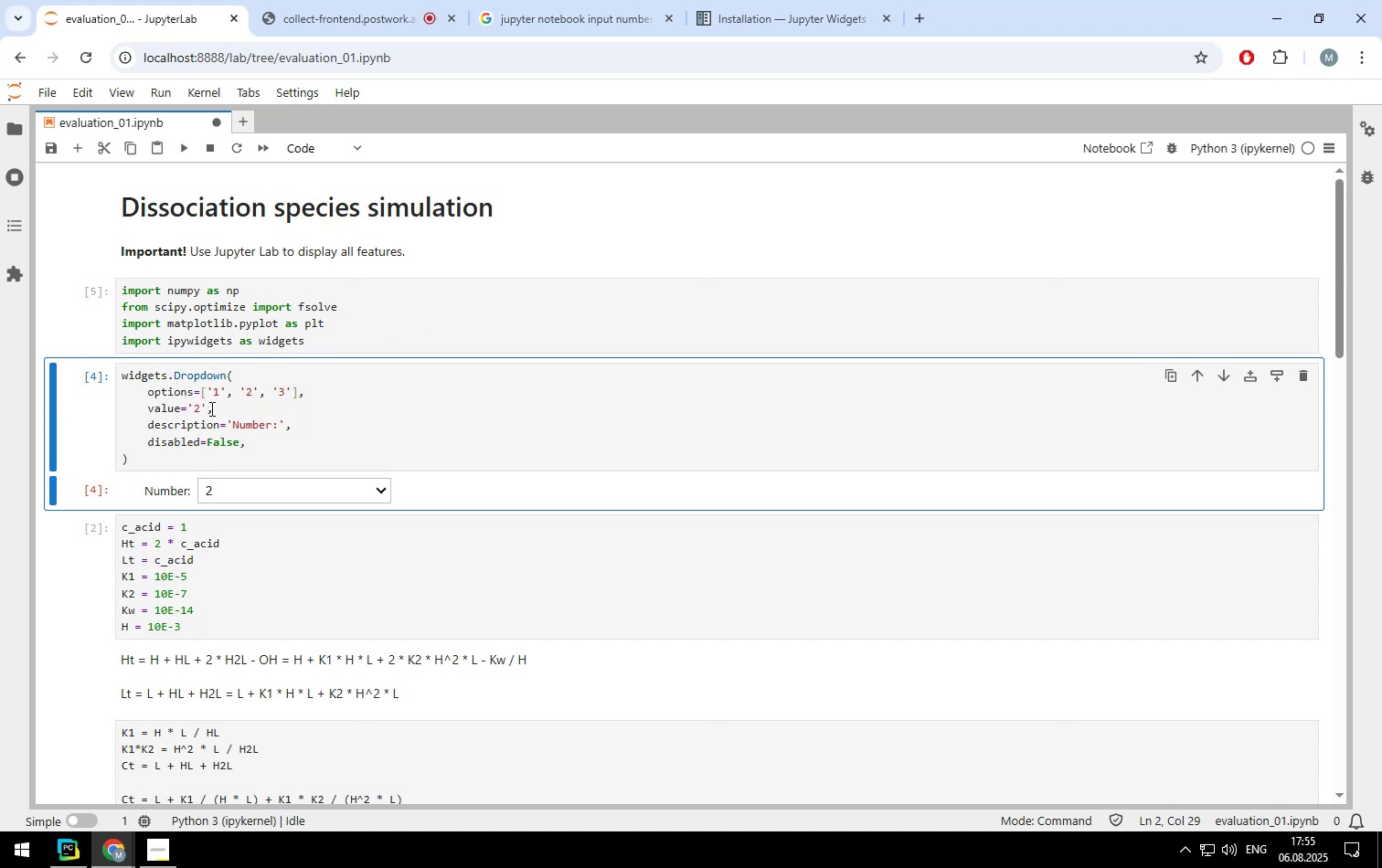 
left_click([122, 374])
 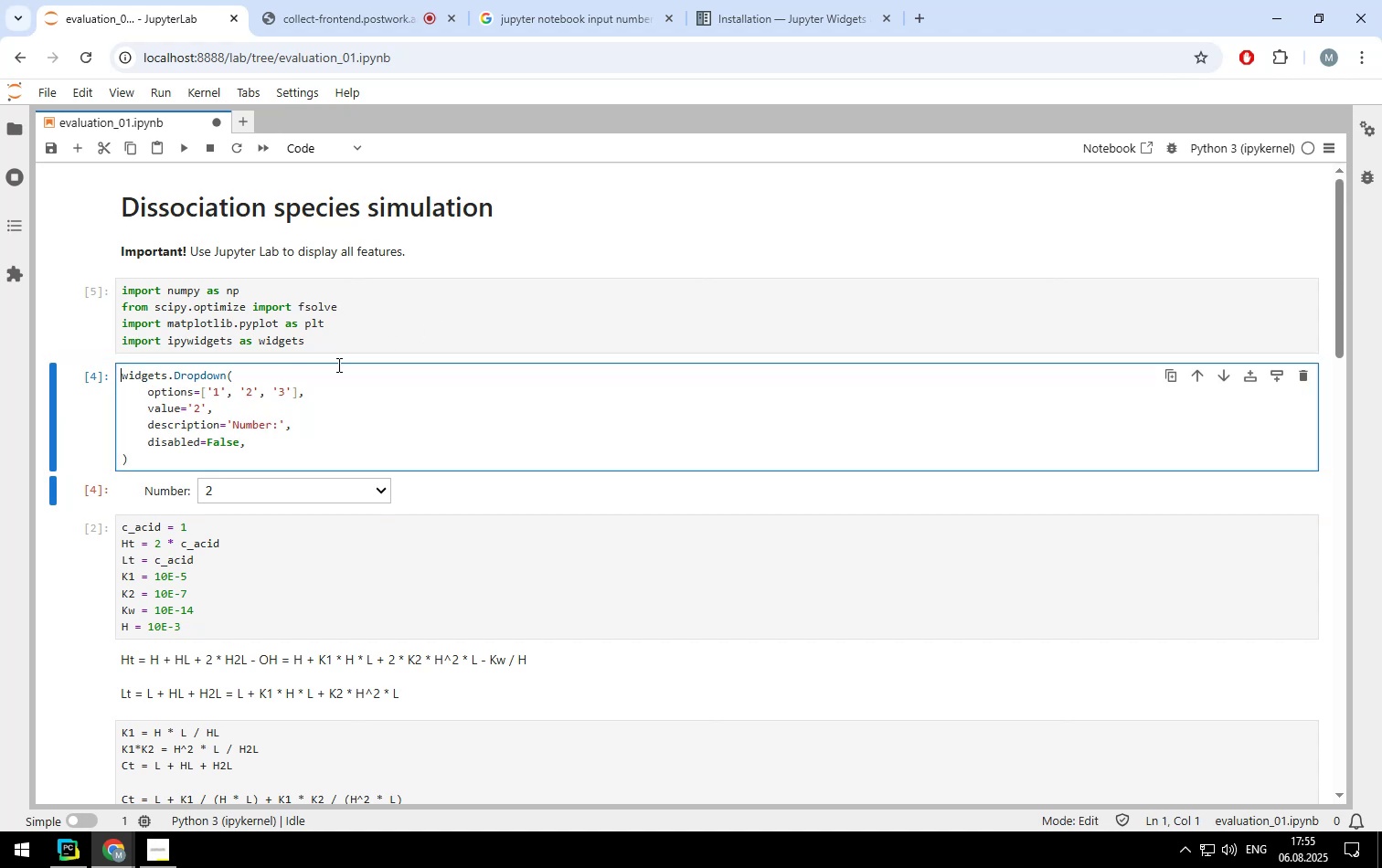 
key(A)
 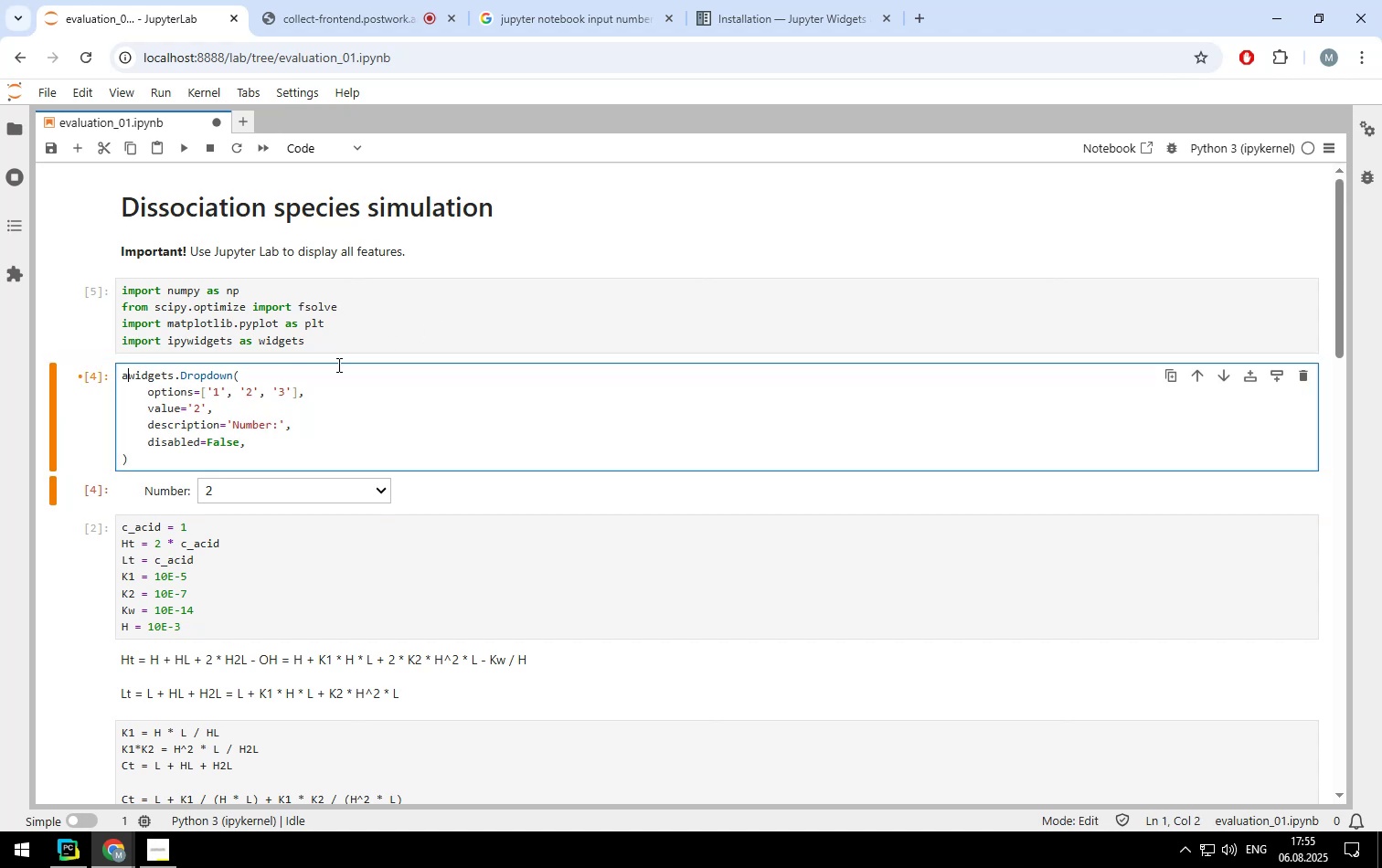 
key(Space)
 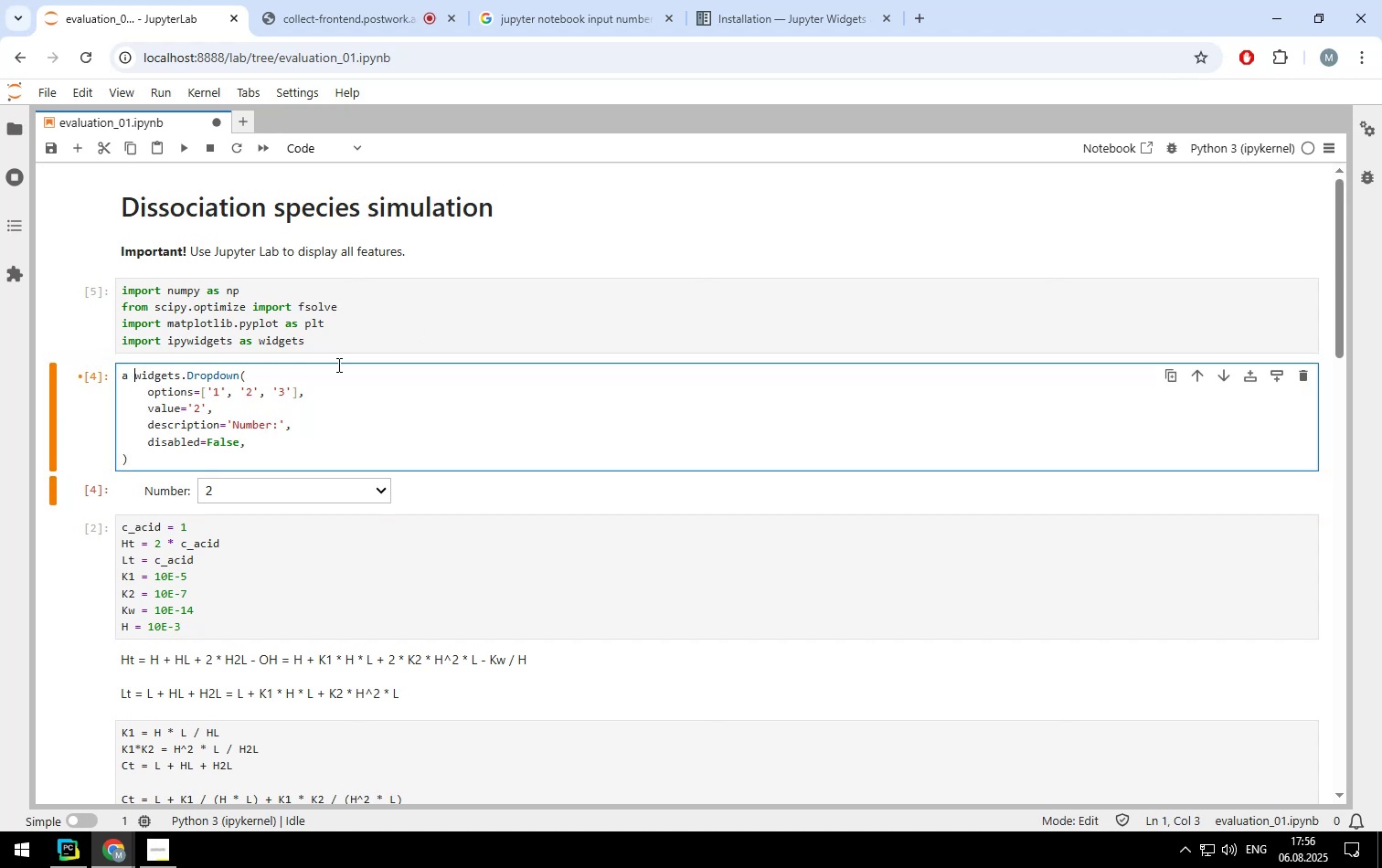 
key(Equal)
 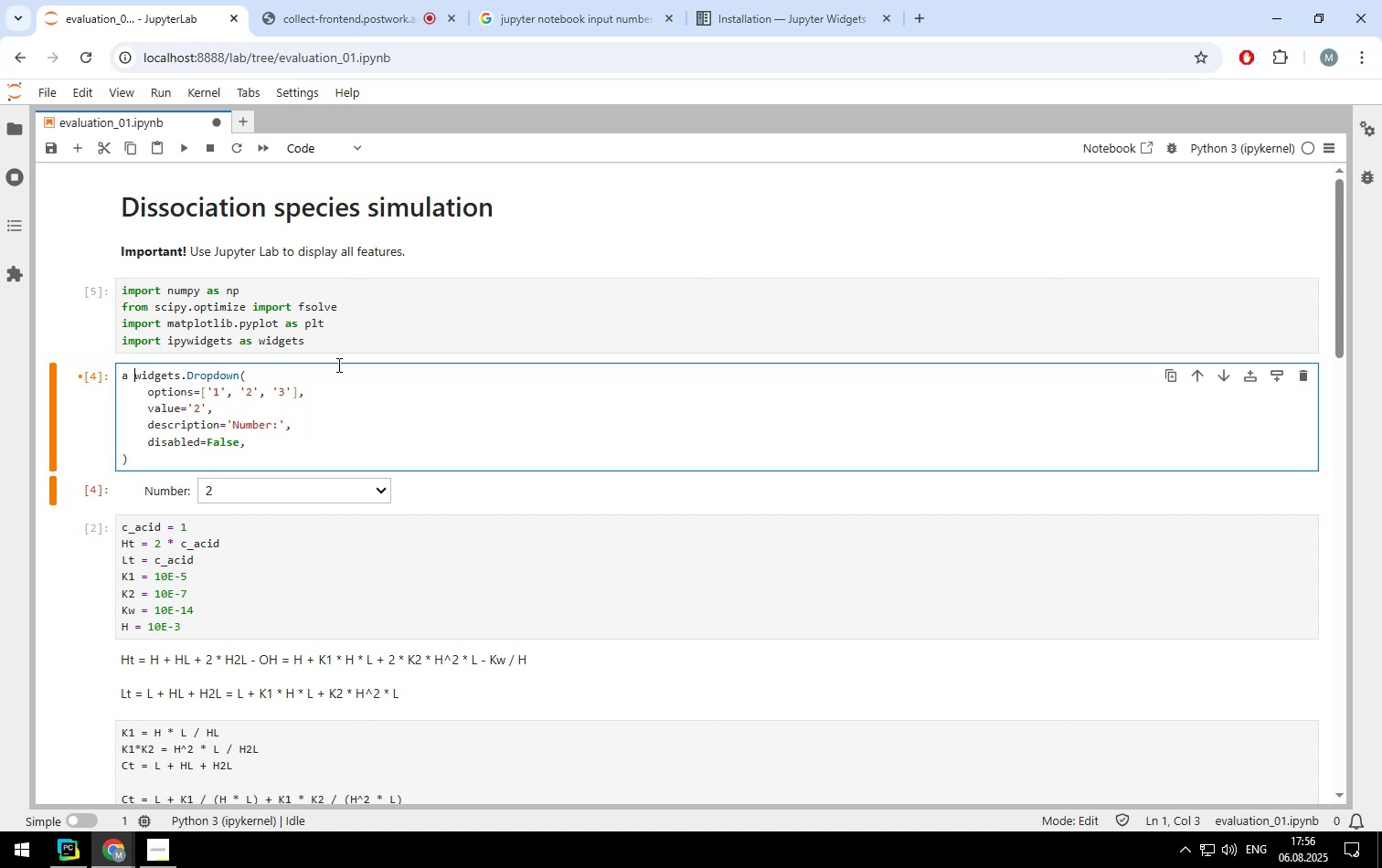 
key(Space)
 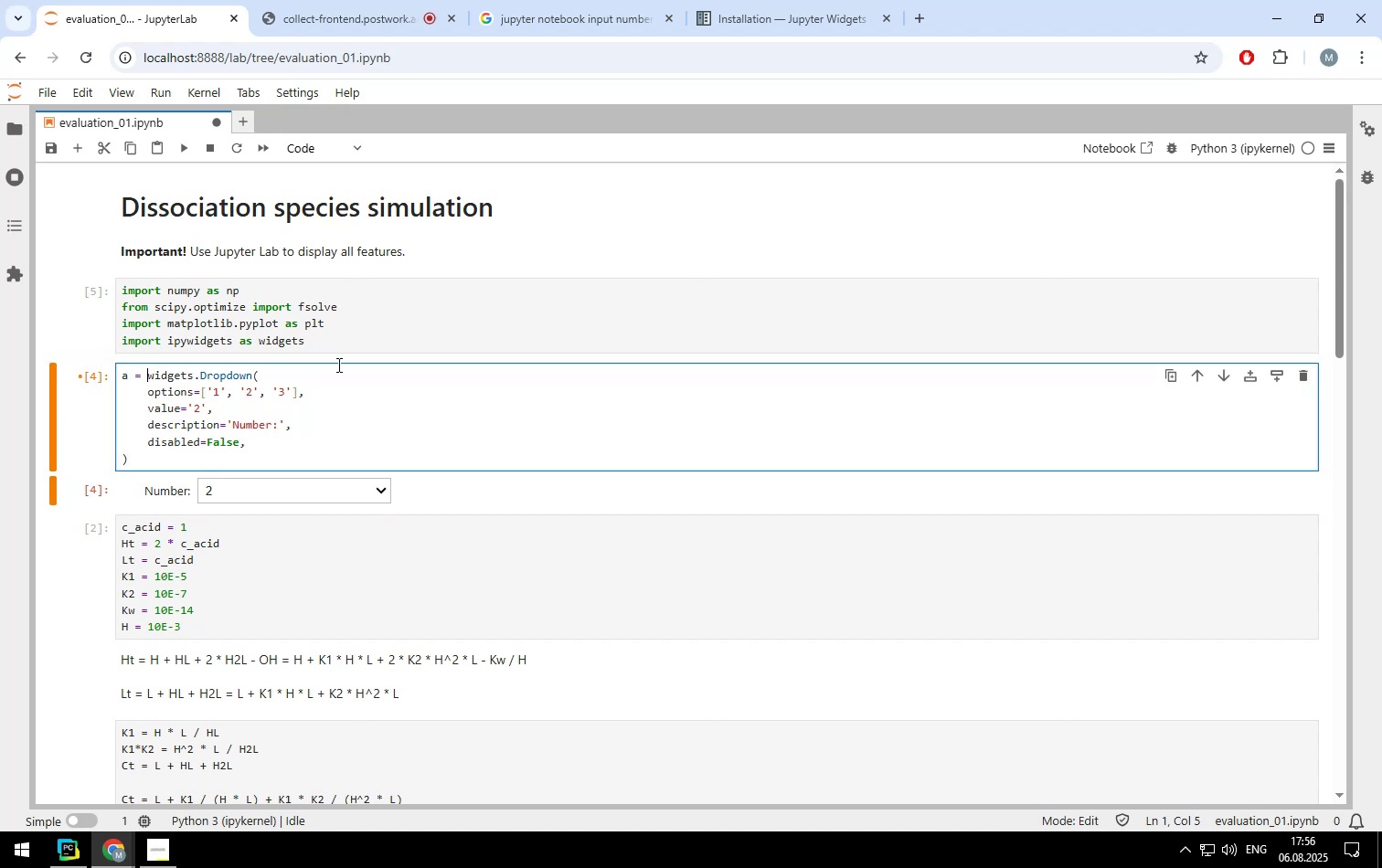 
key(Shift+ShiftLeft)
 